 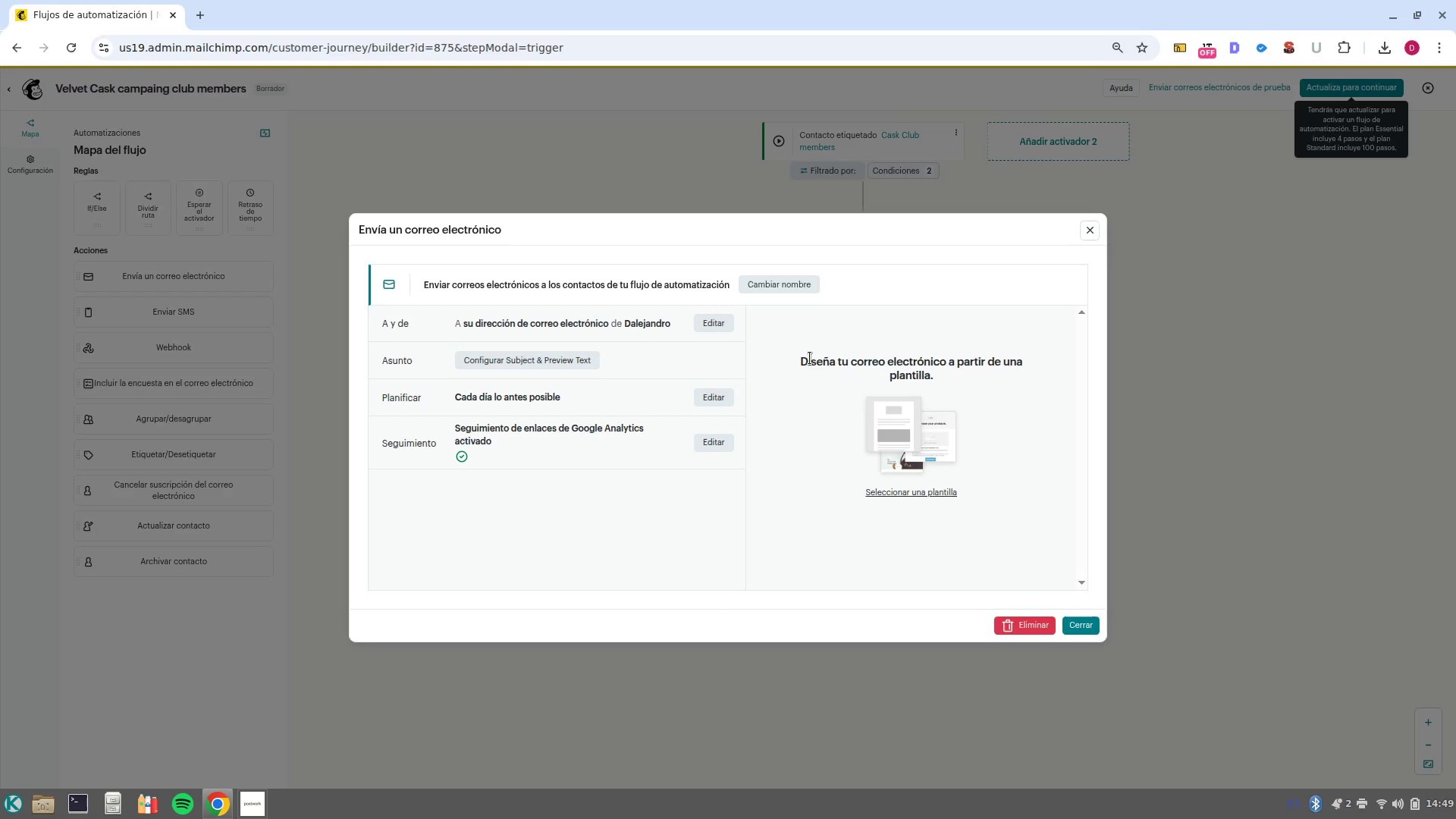 
left_click([1092, 621])
 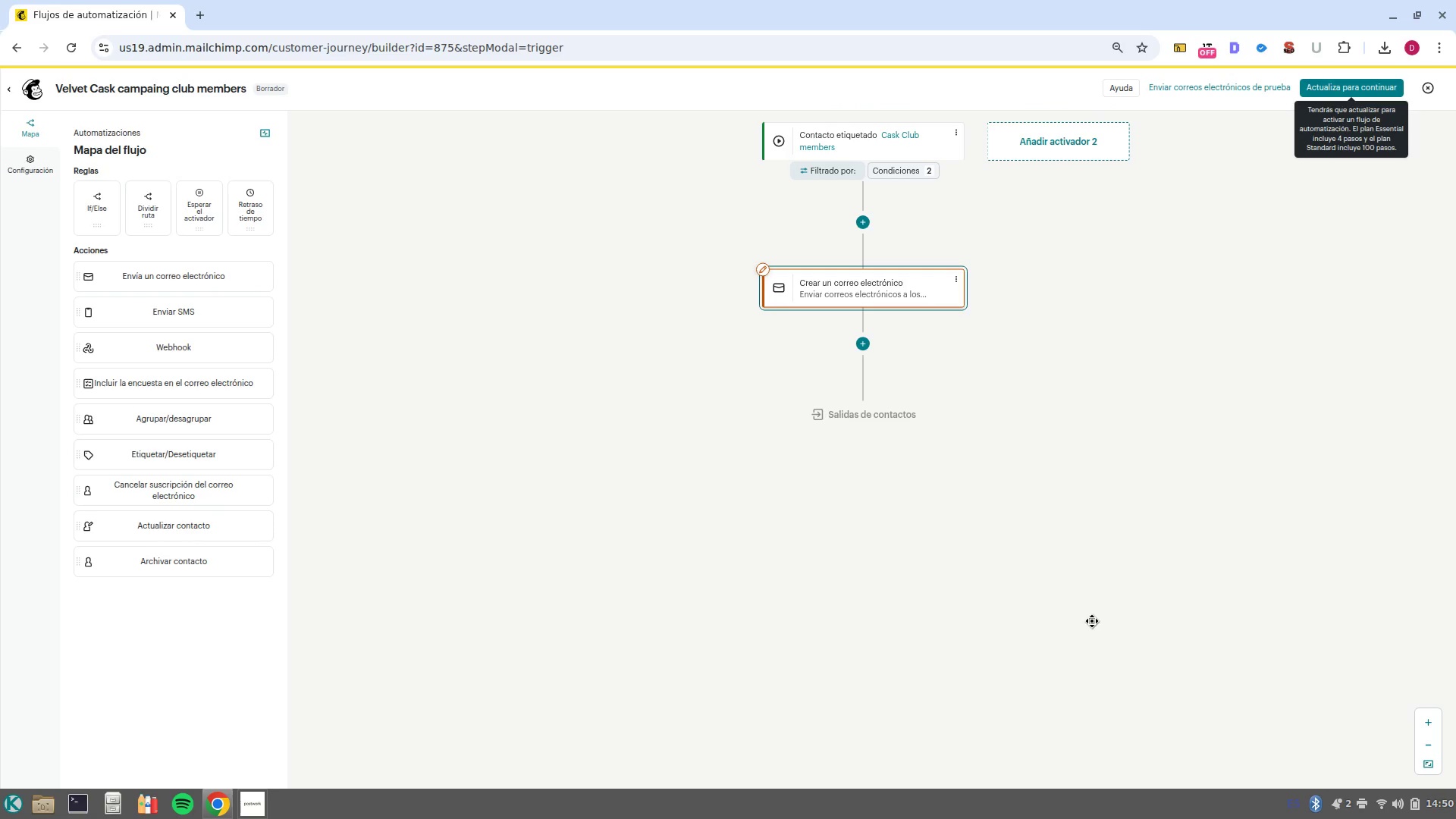 
wait(74.53)
 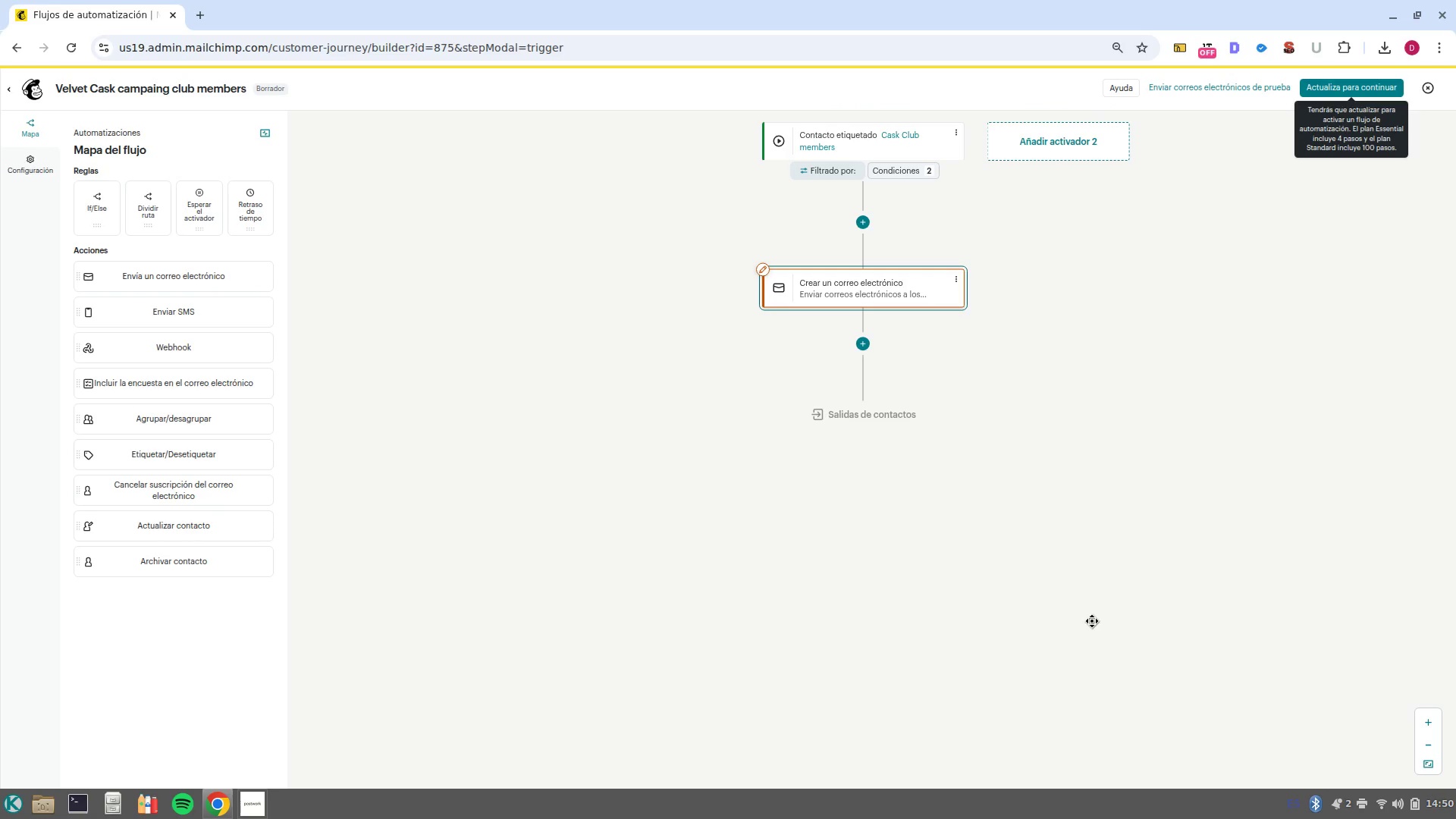 
left_click([872, 297])
 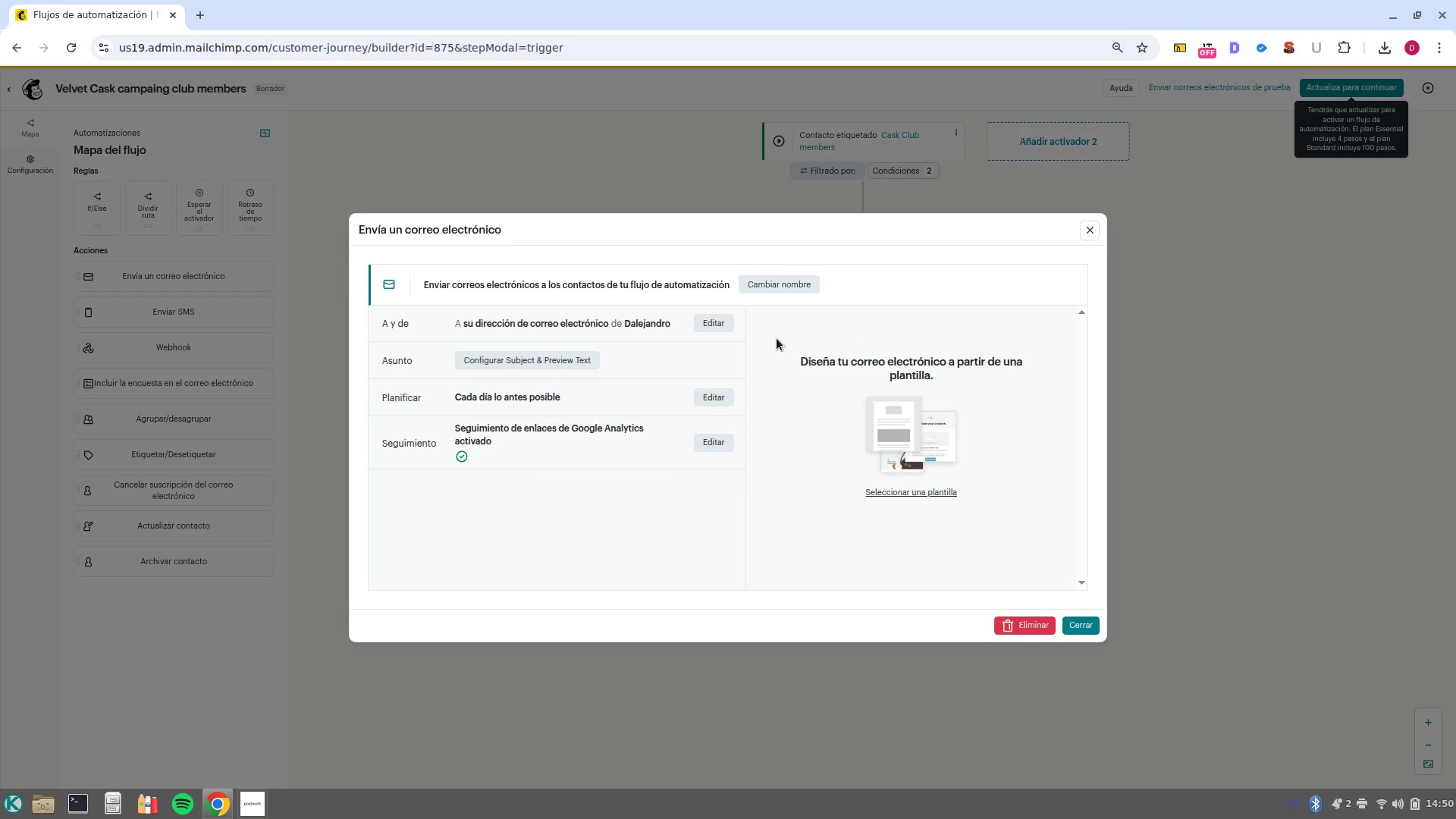 
left_click([772, 287])
 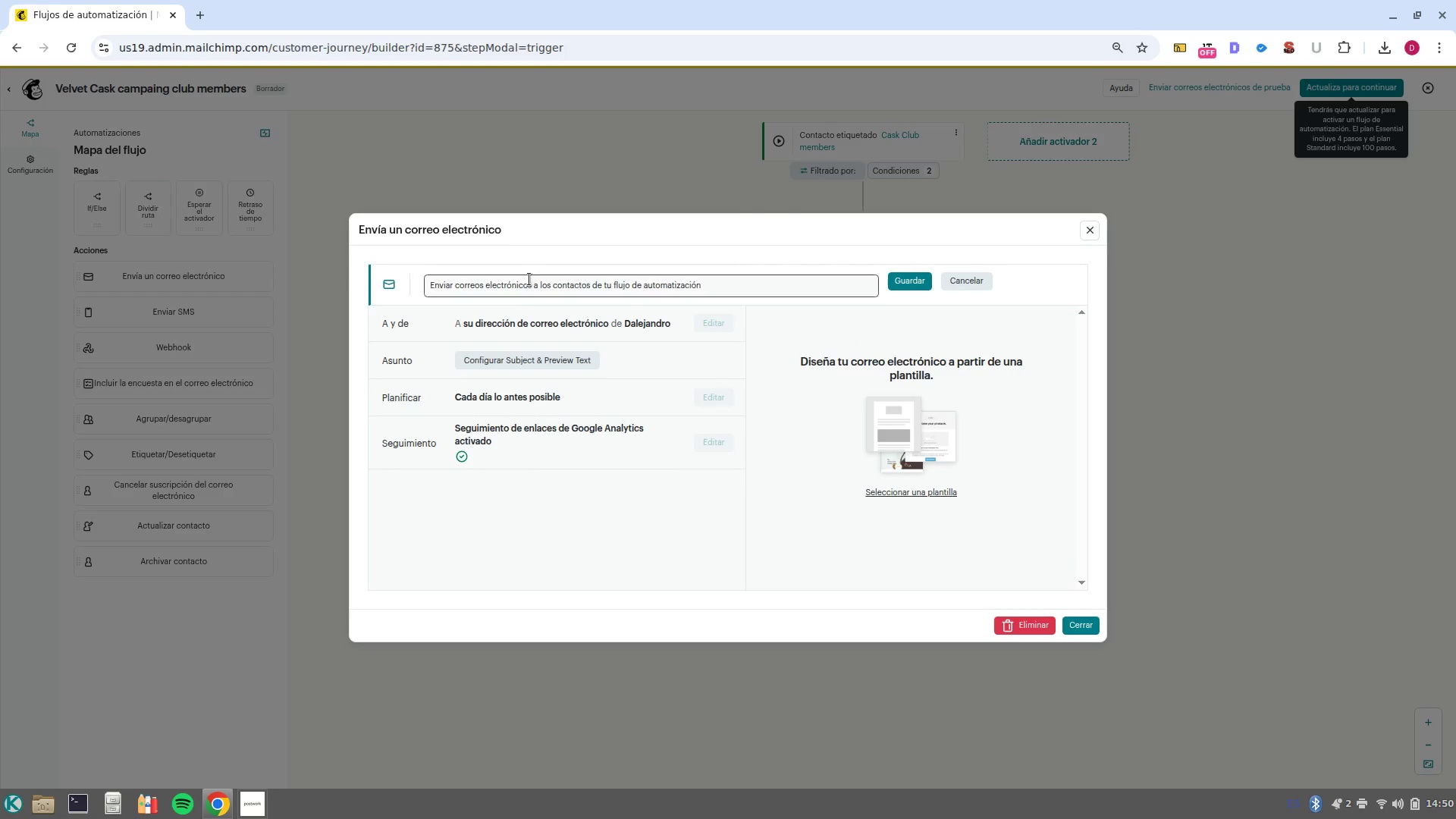 
double_click([529, 279])
 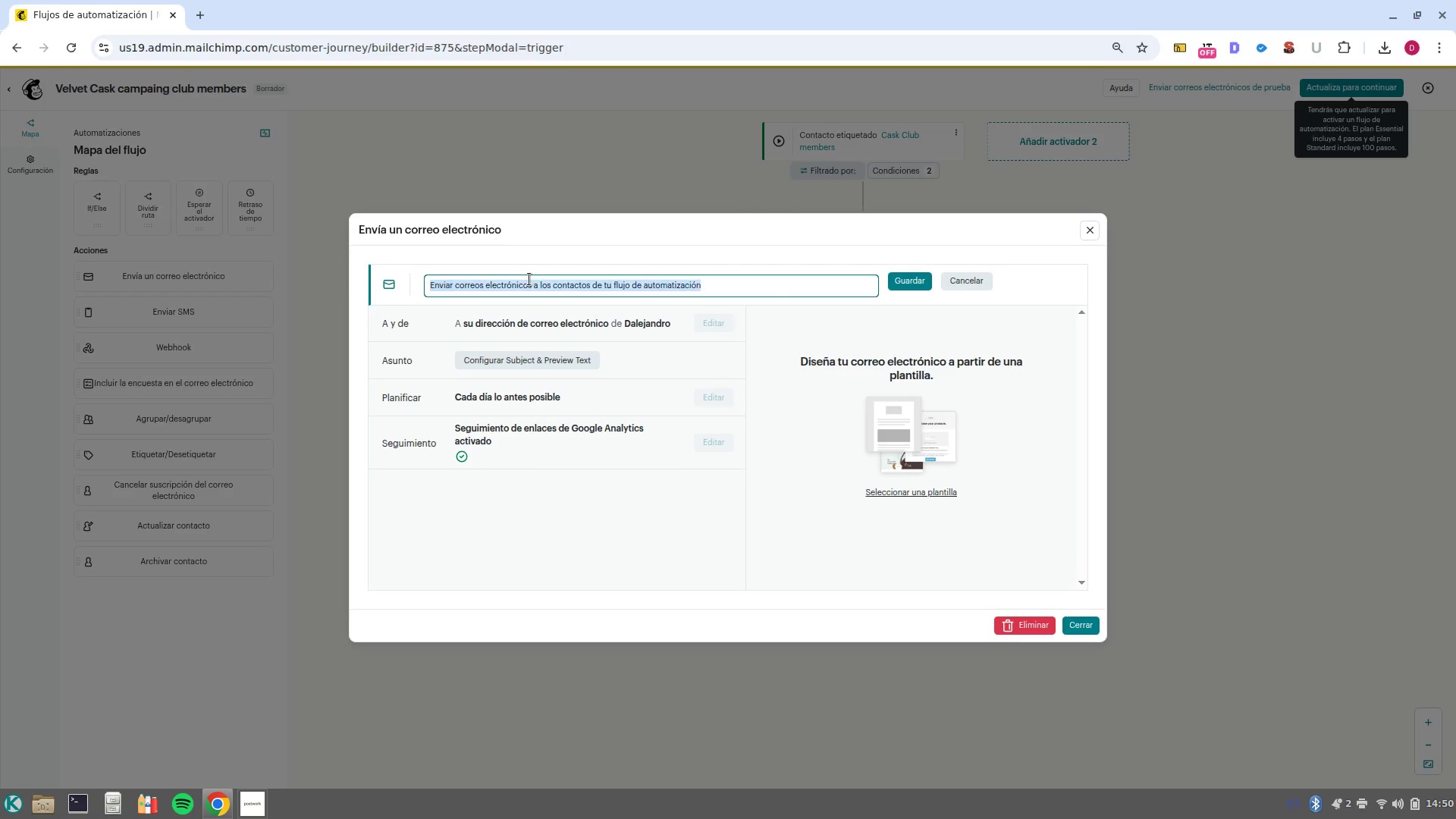 
triple_click([529, 279])
 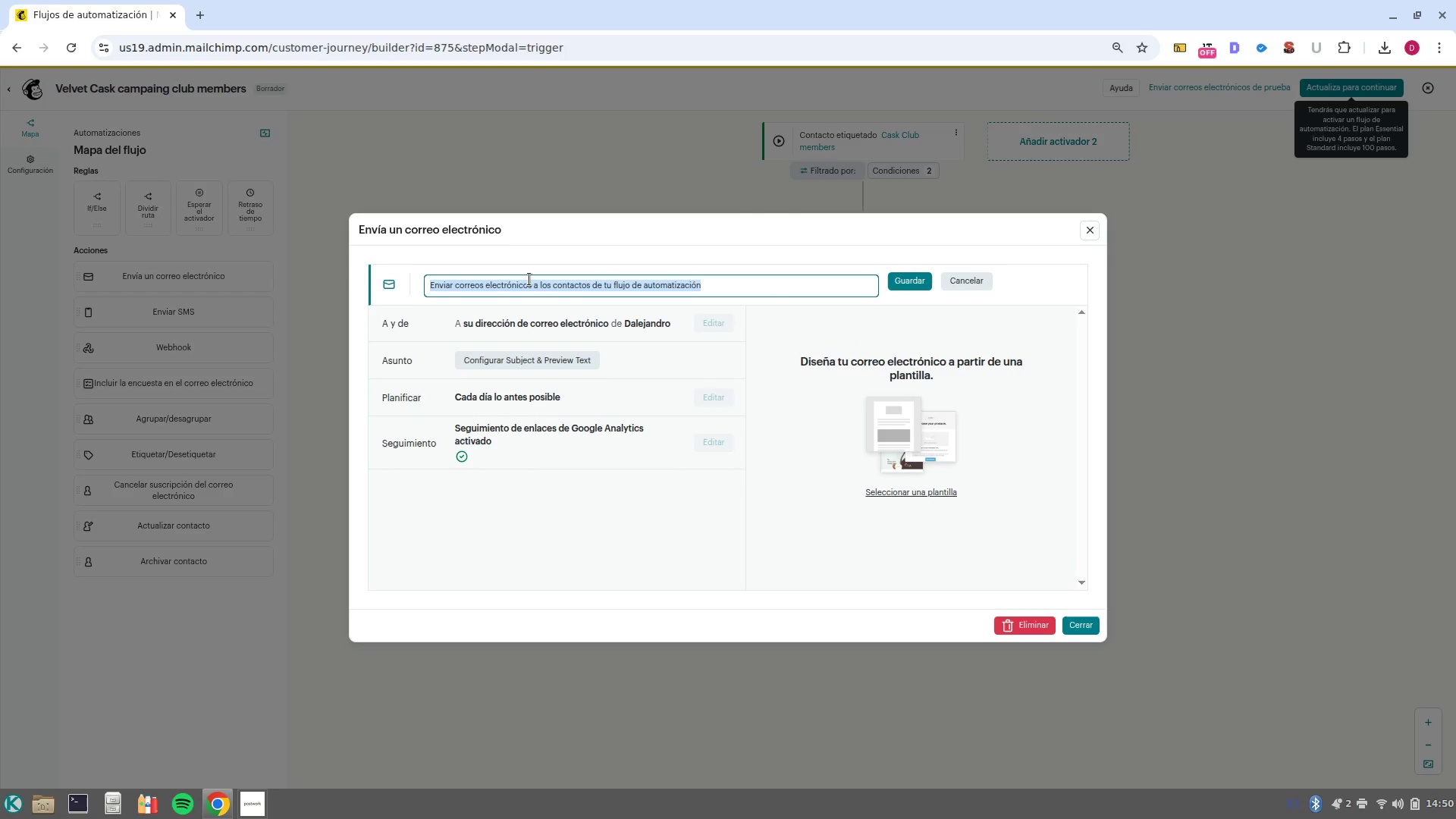 
left_click([529, 279])
 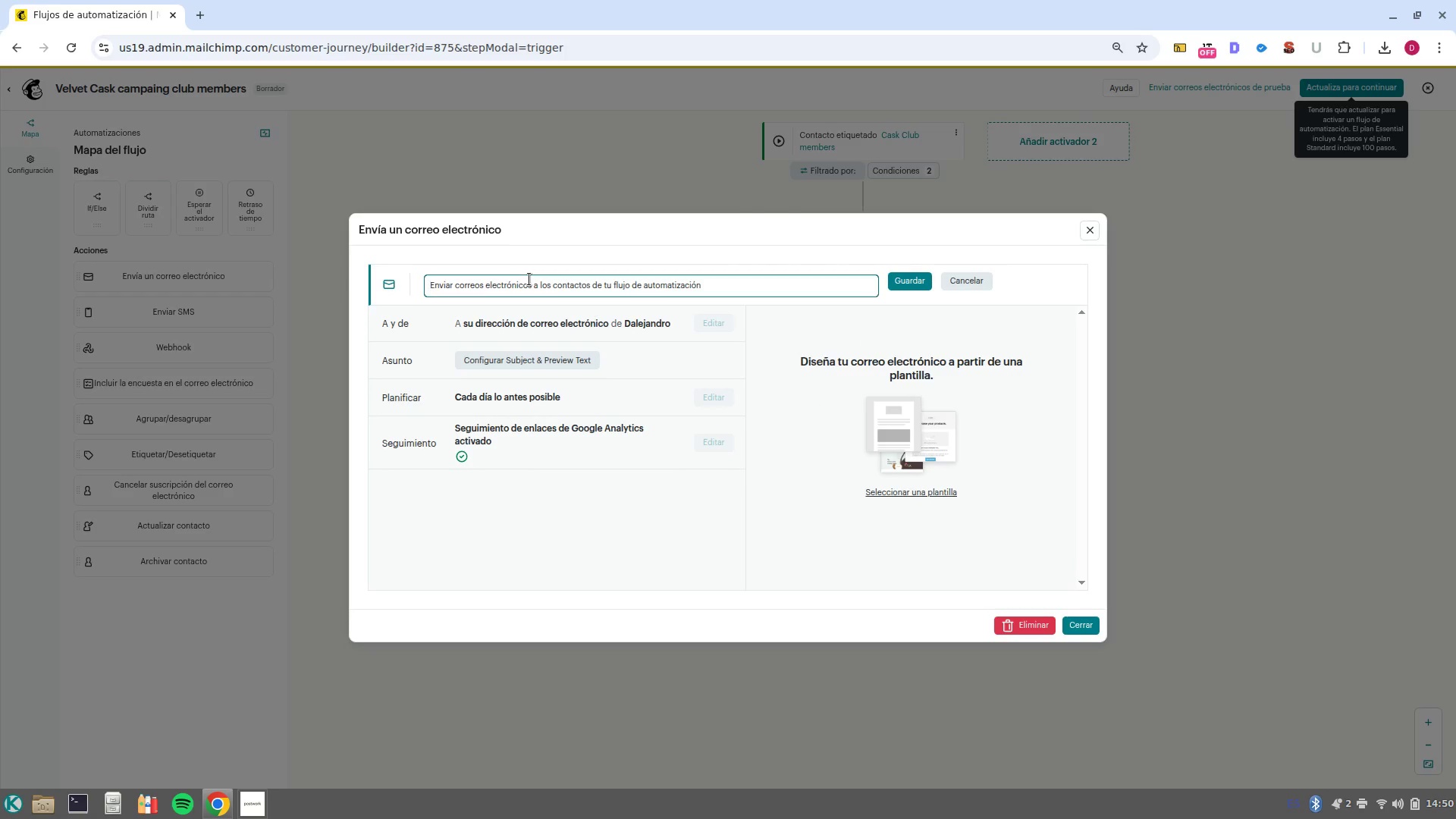 
wait(5.67)
 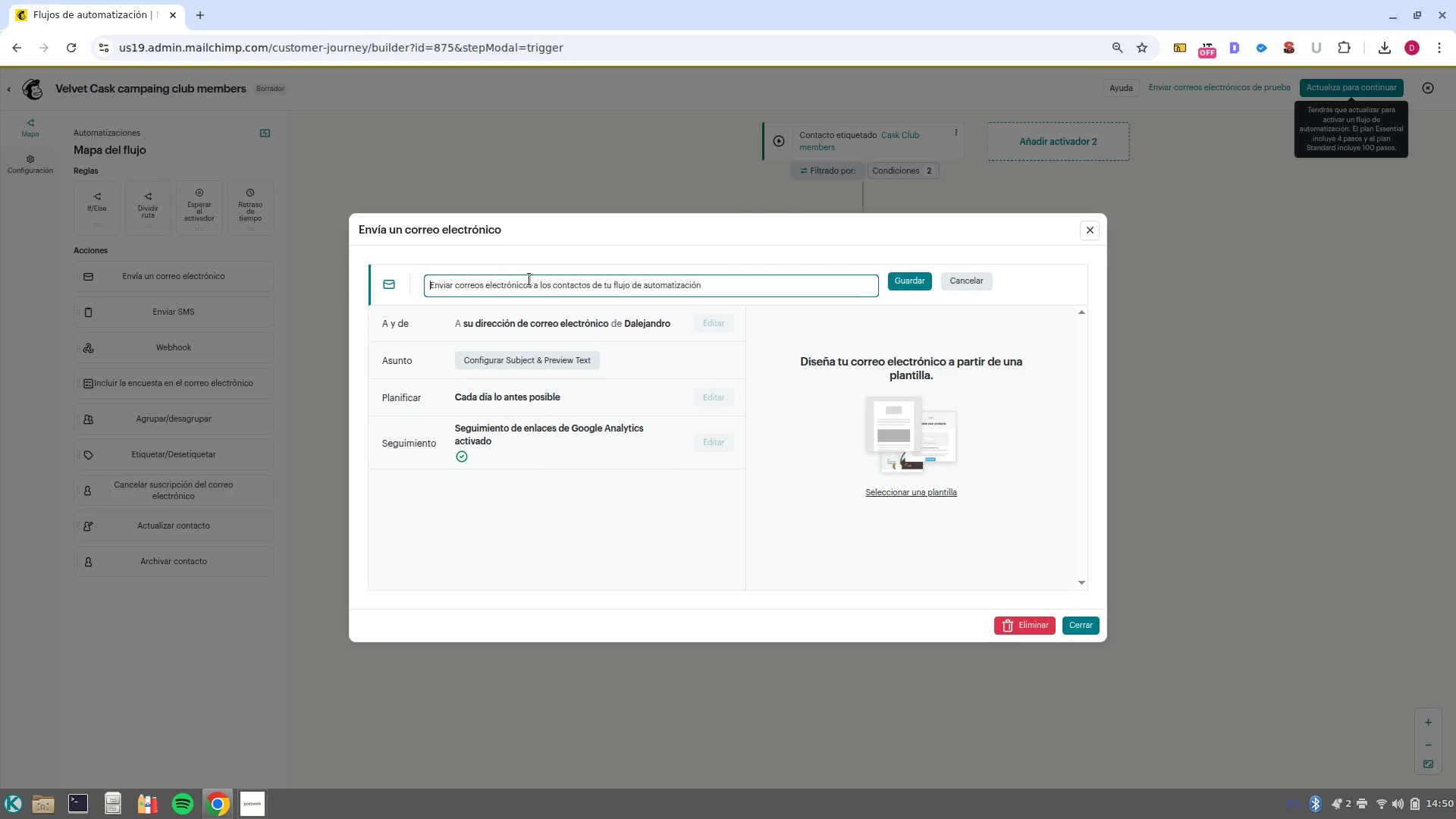 
hold_key(key=CapsLock, duration=0.3)
 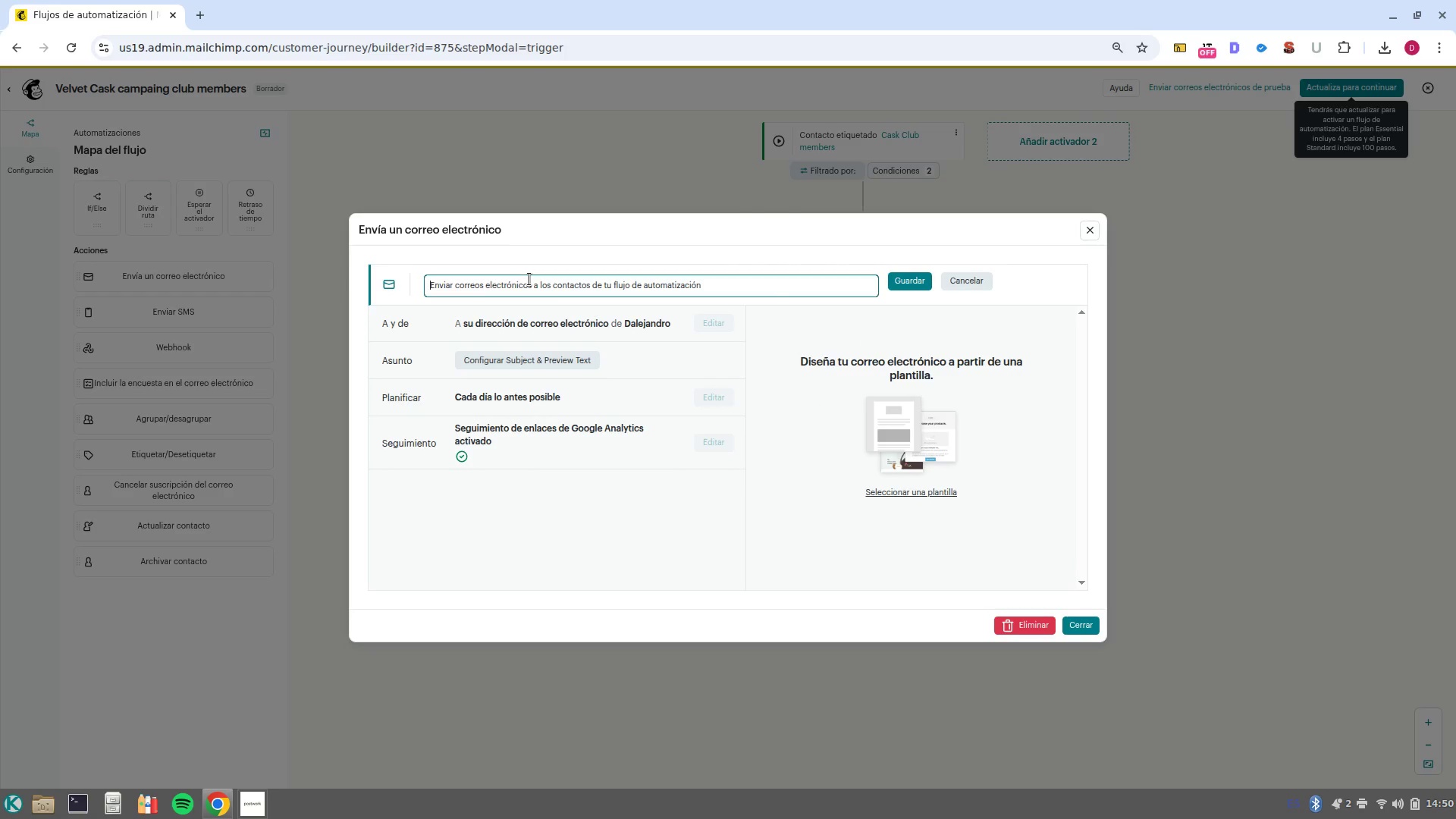 
type(Welcome Email )
 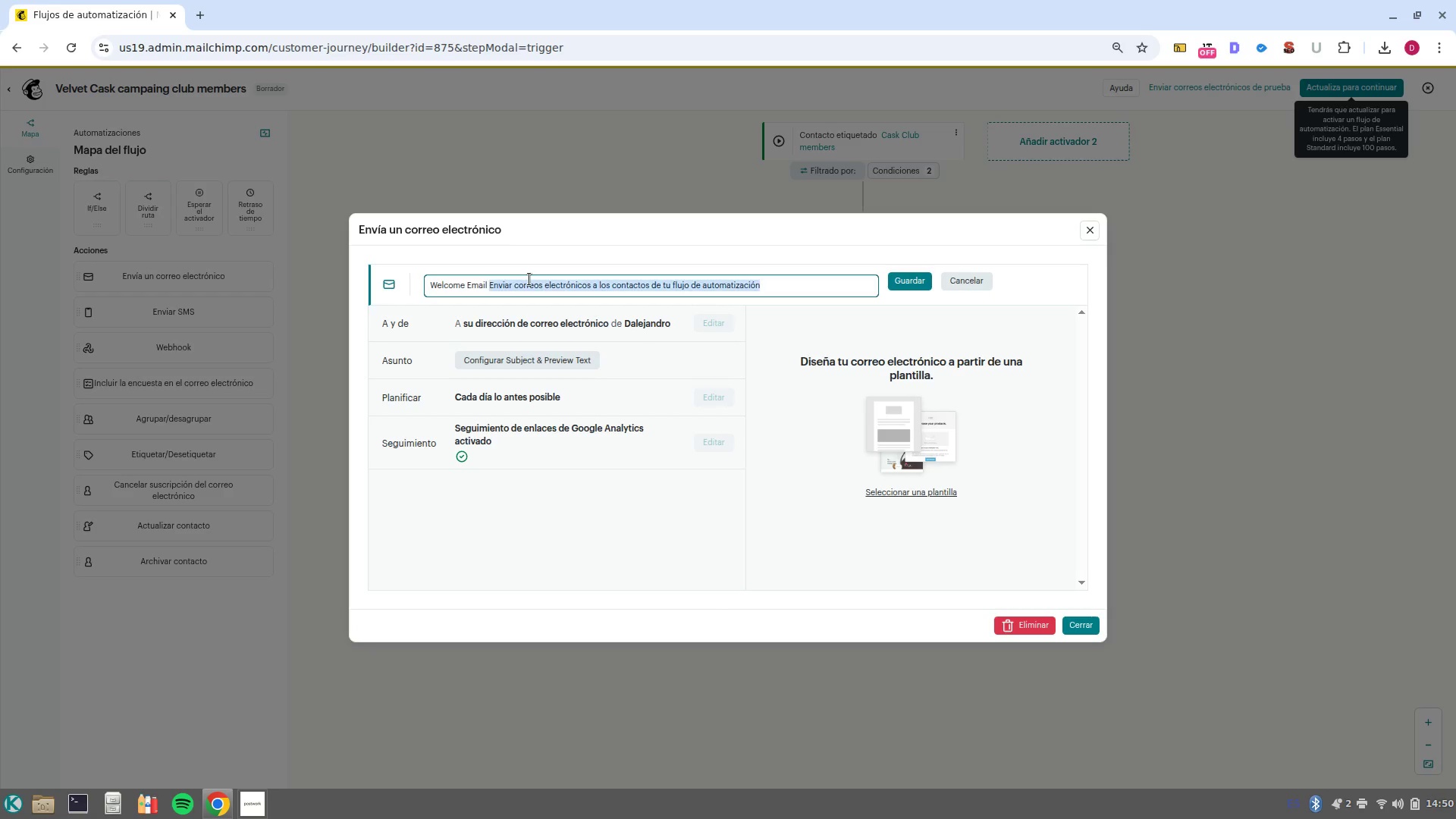 
key(Shift+ArrowDown)
 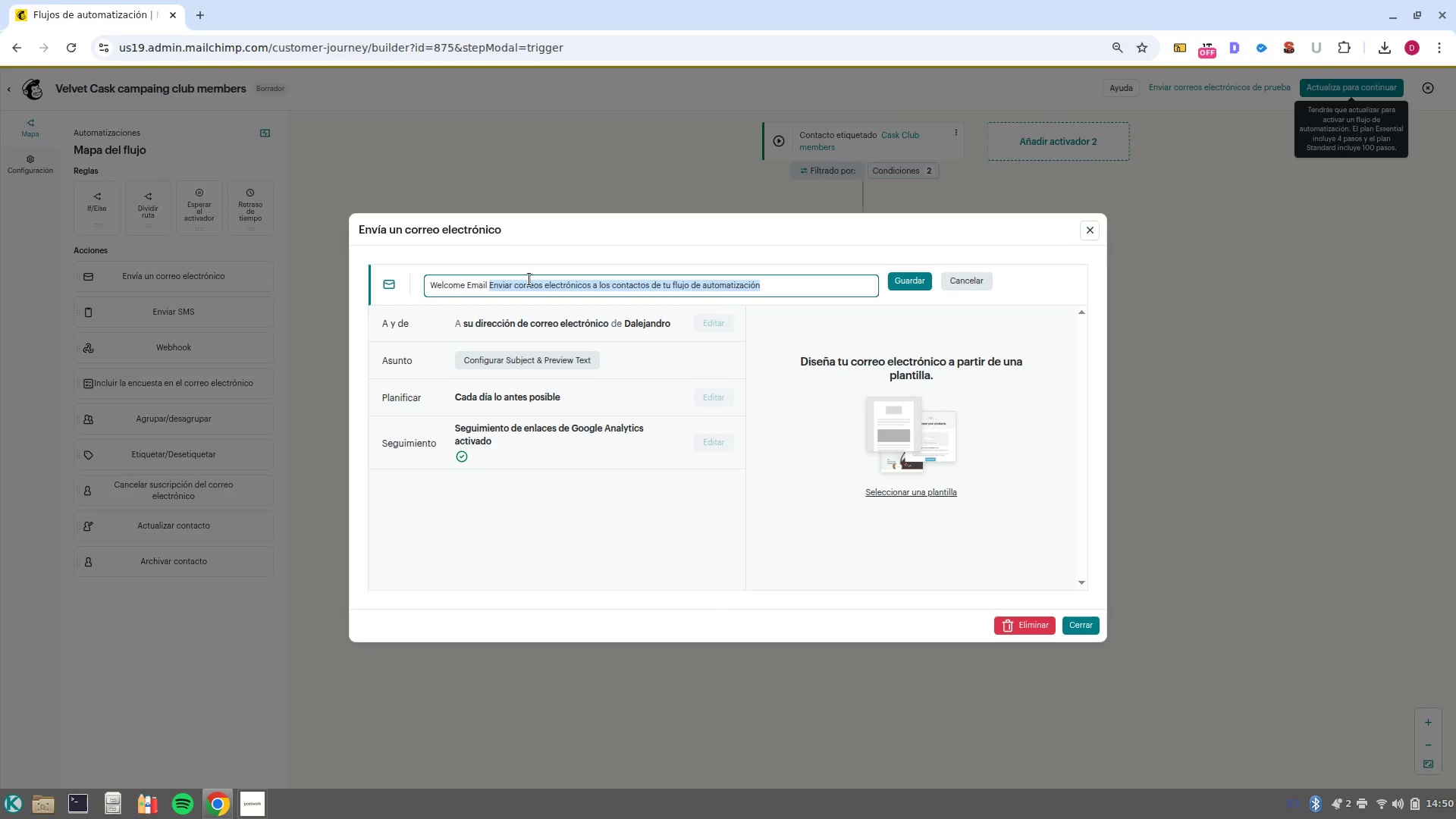 
key(Shift+ArrowDown)
 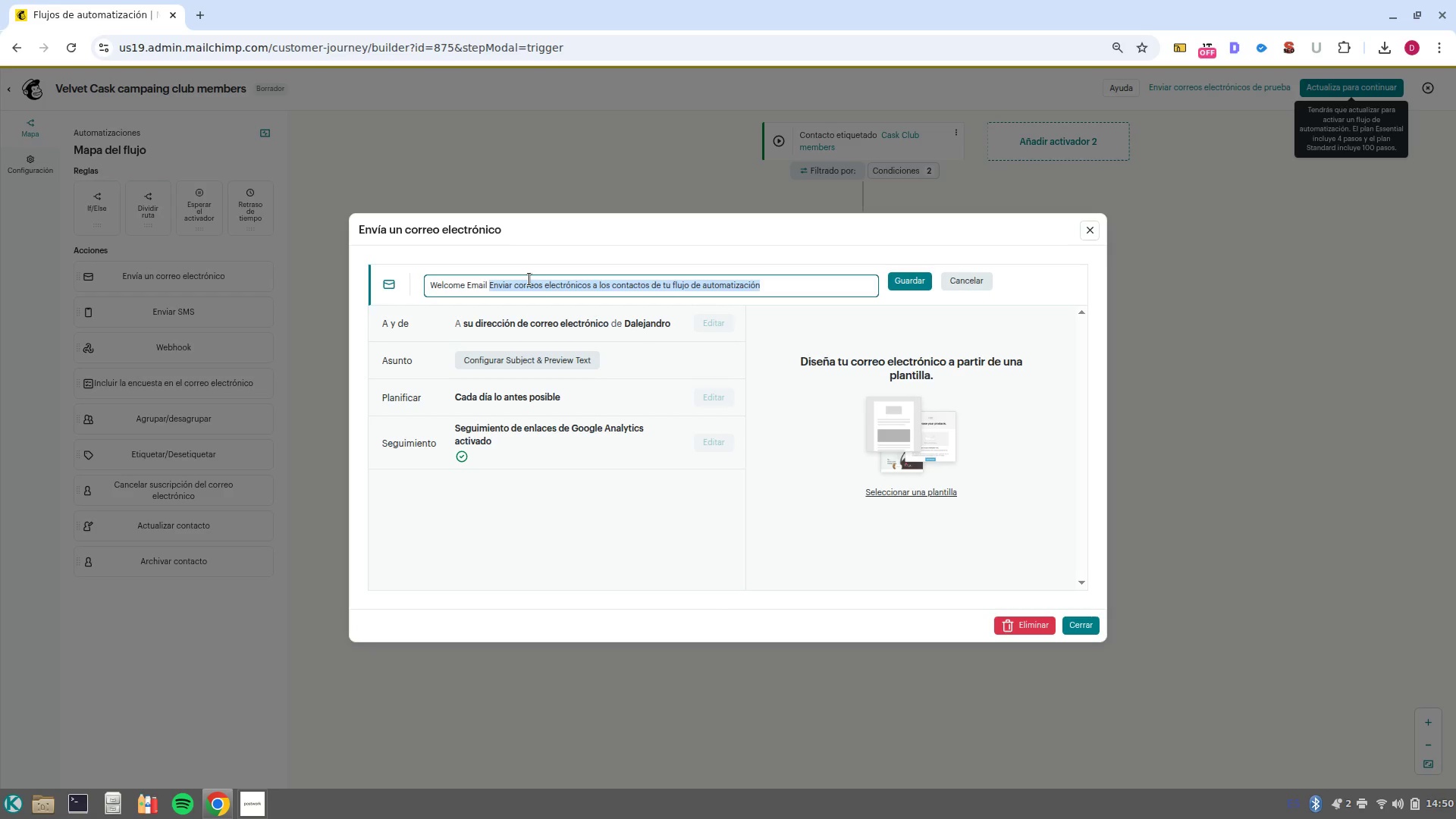 
key(Shift+ArrowDown)
 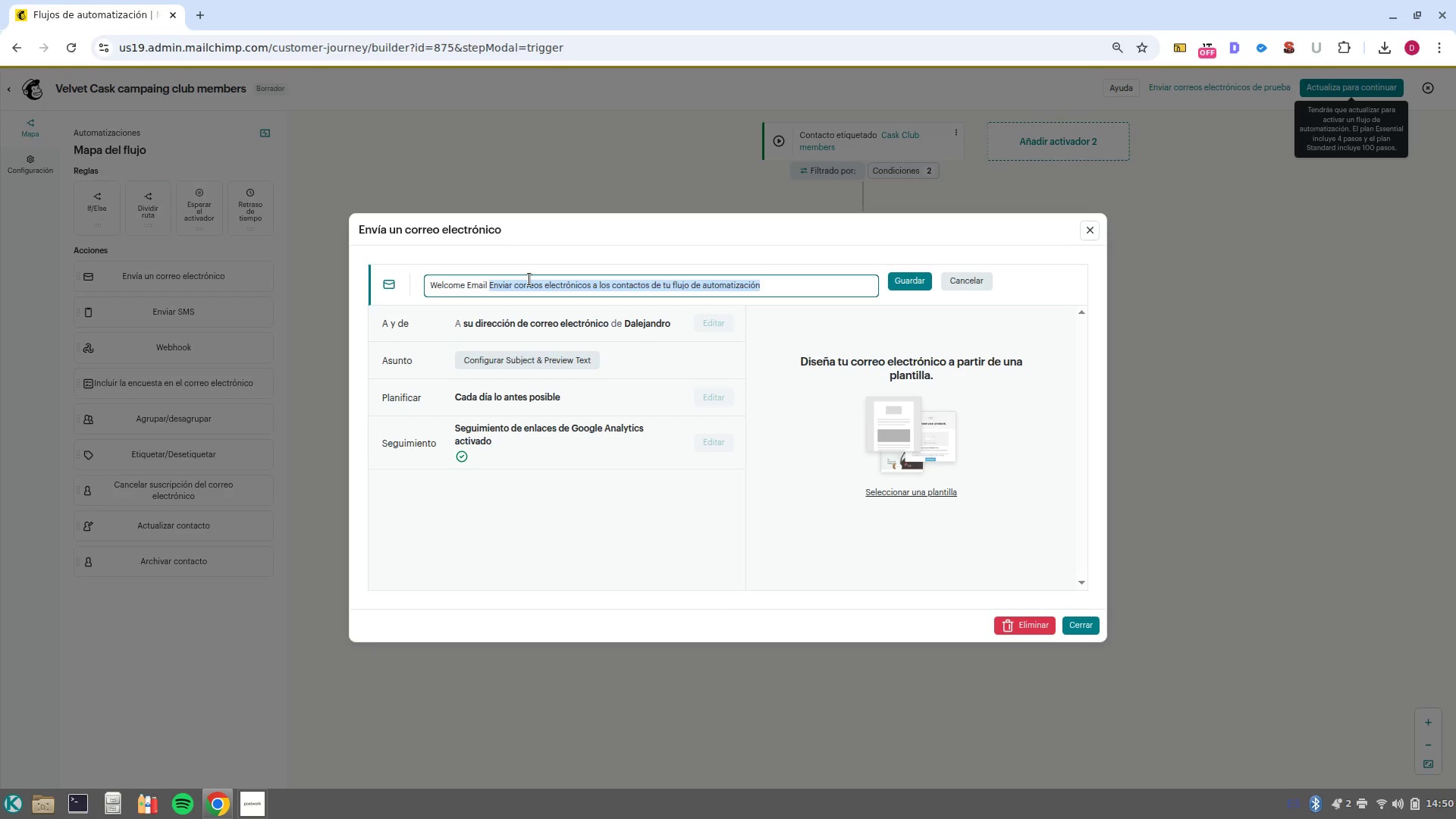 
key(Backspace)
 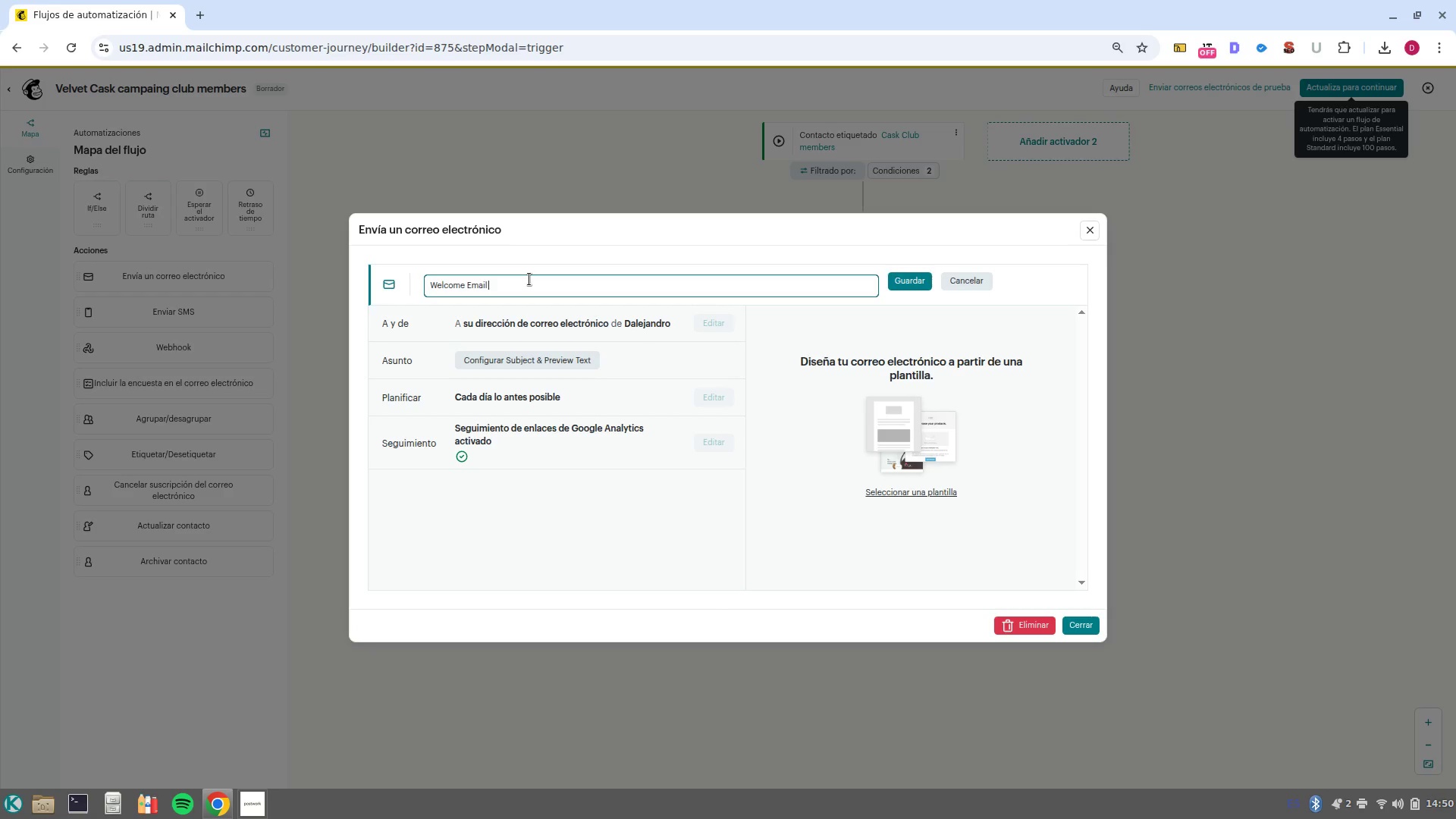 
key(Enter)
 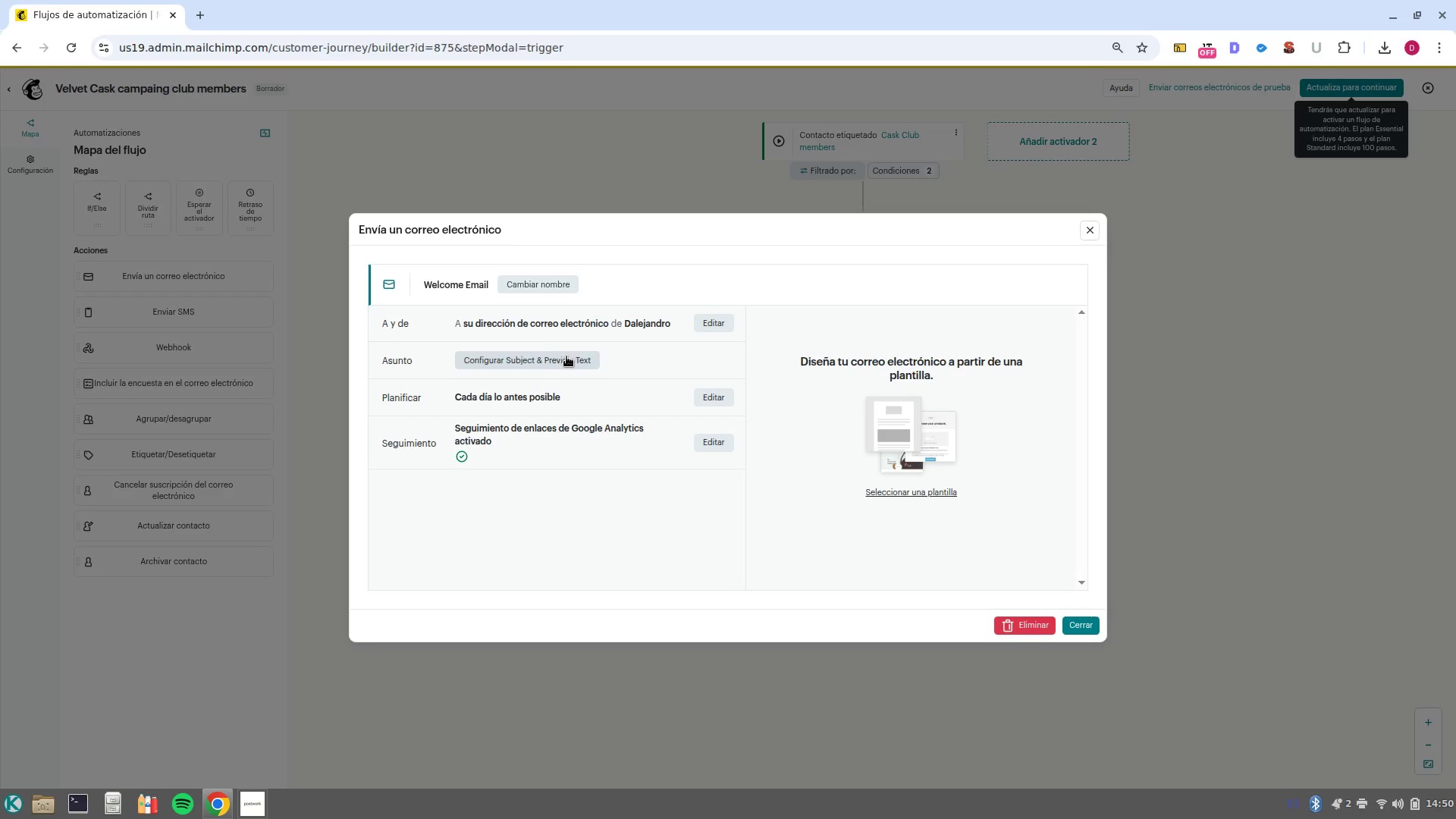 
left_click([576, 356])
 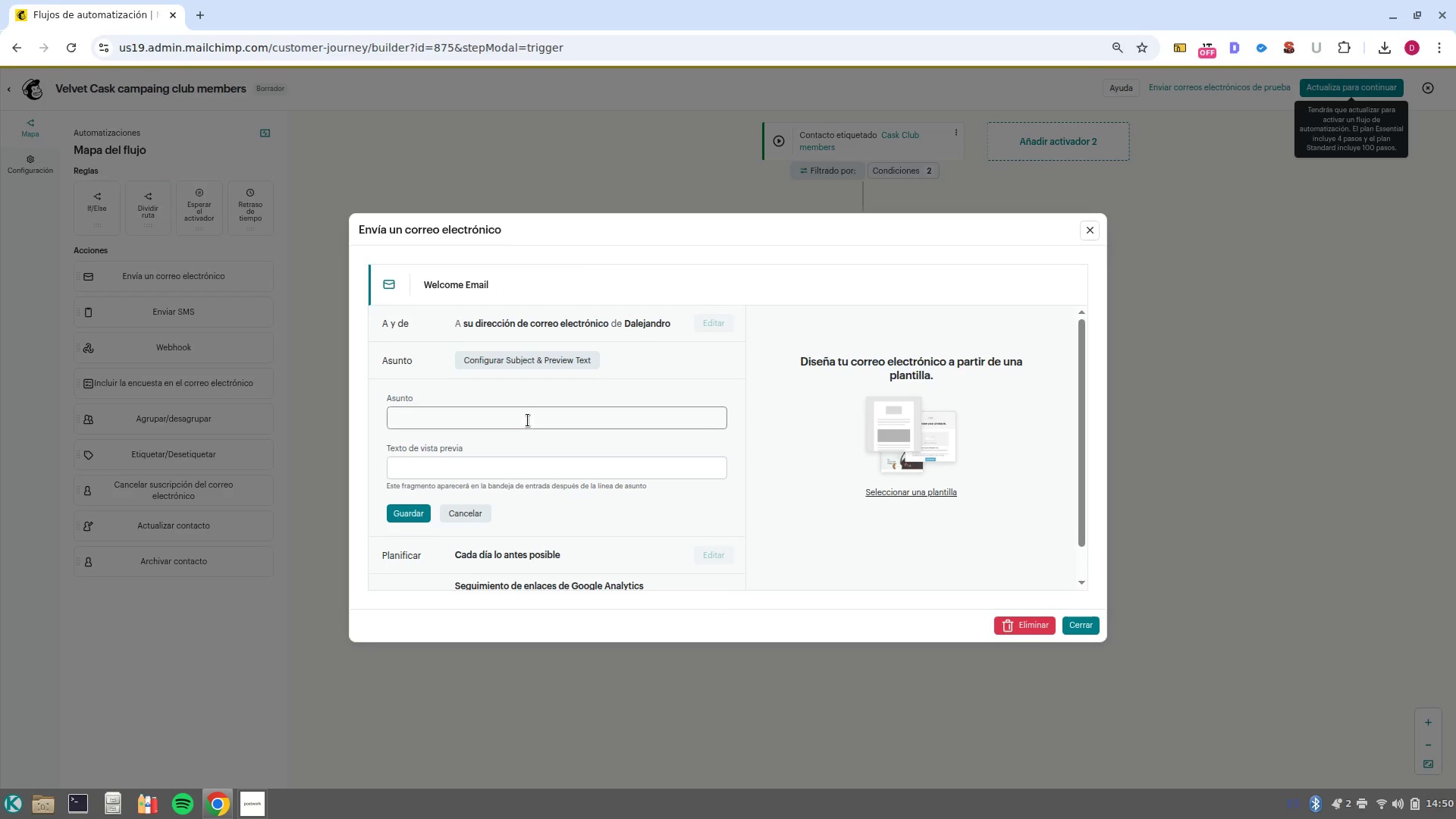 
left_click([528, 420])
 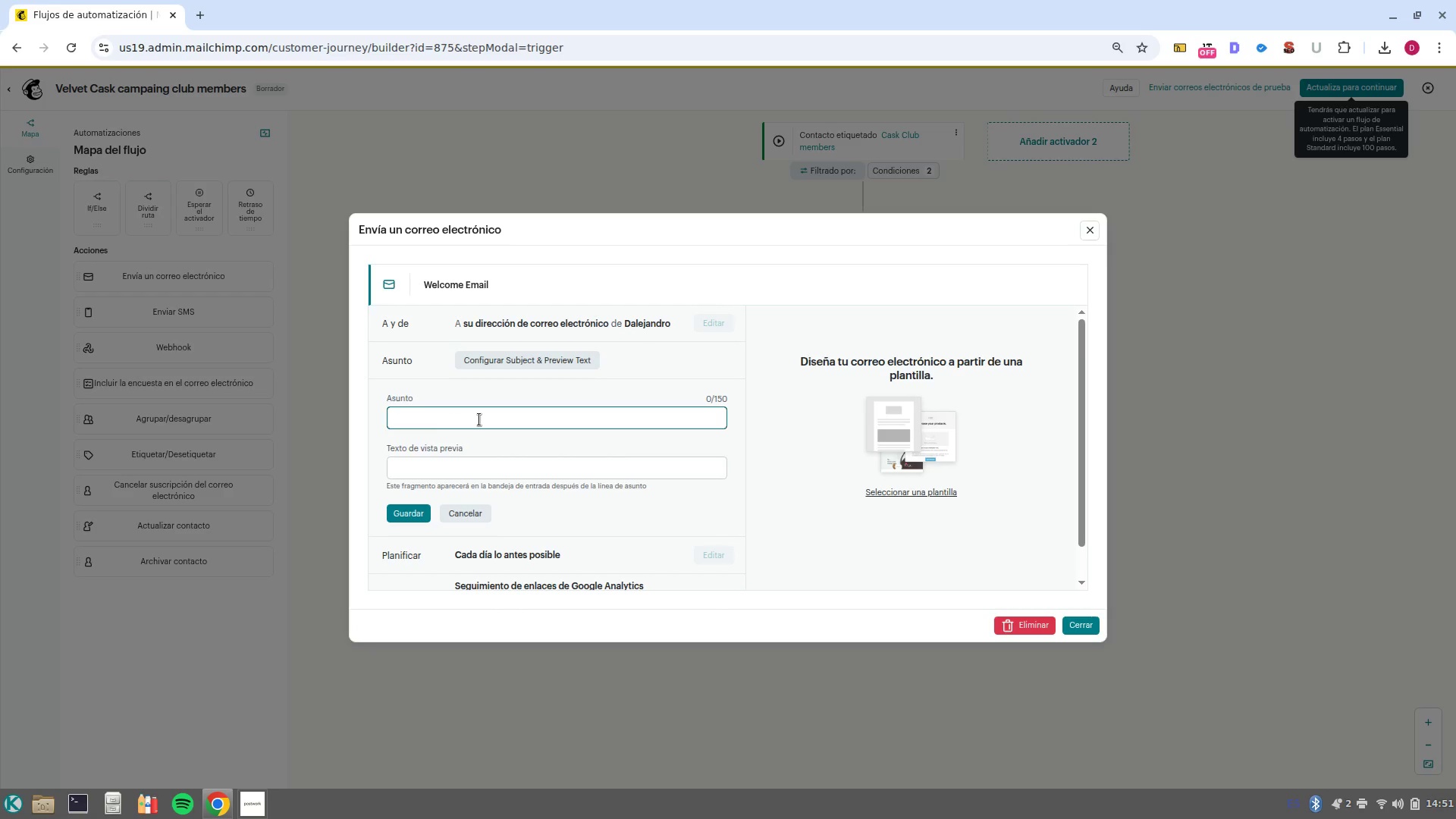 
wait(7.58)
 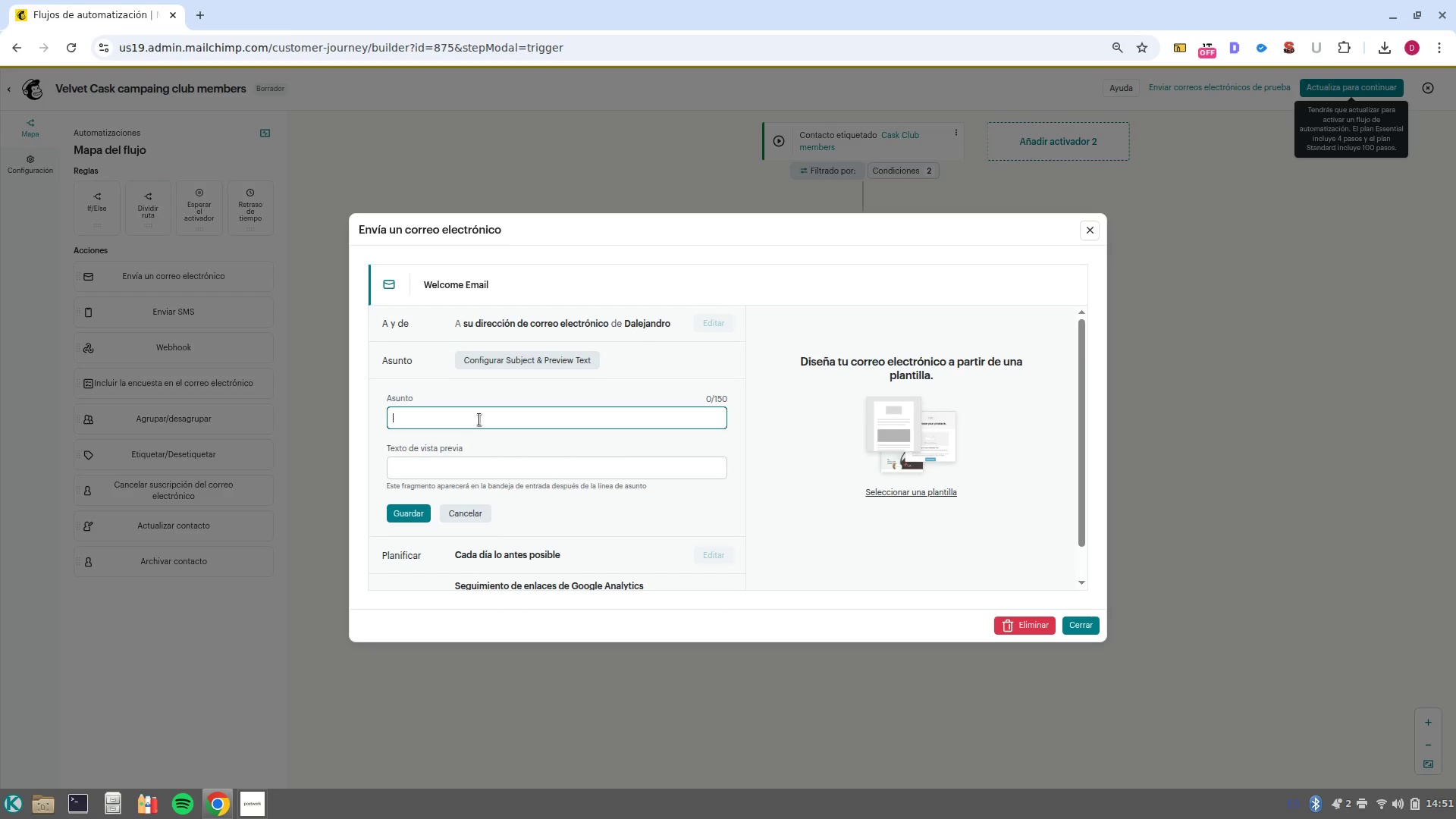 
type(Welcome to the i)
key(Backspace)
type(Inner circle 1 Velvet CAsk )
 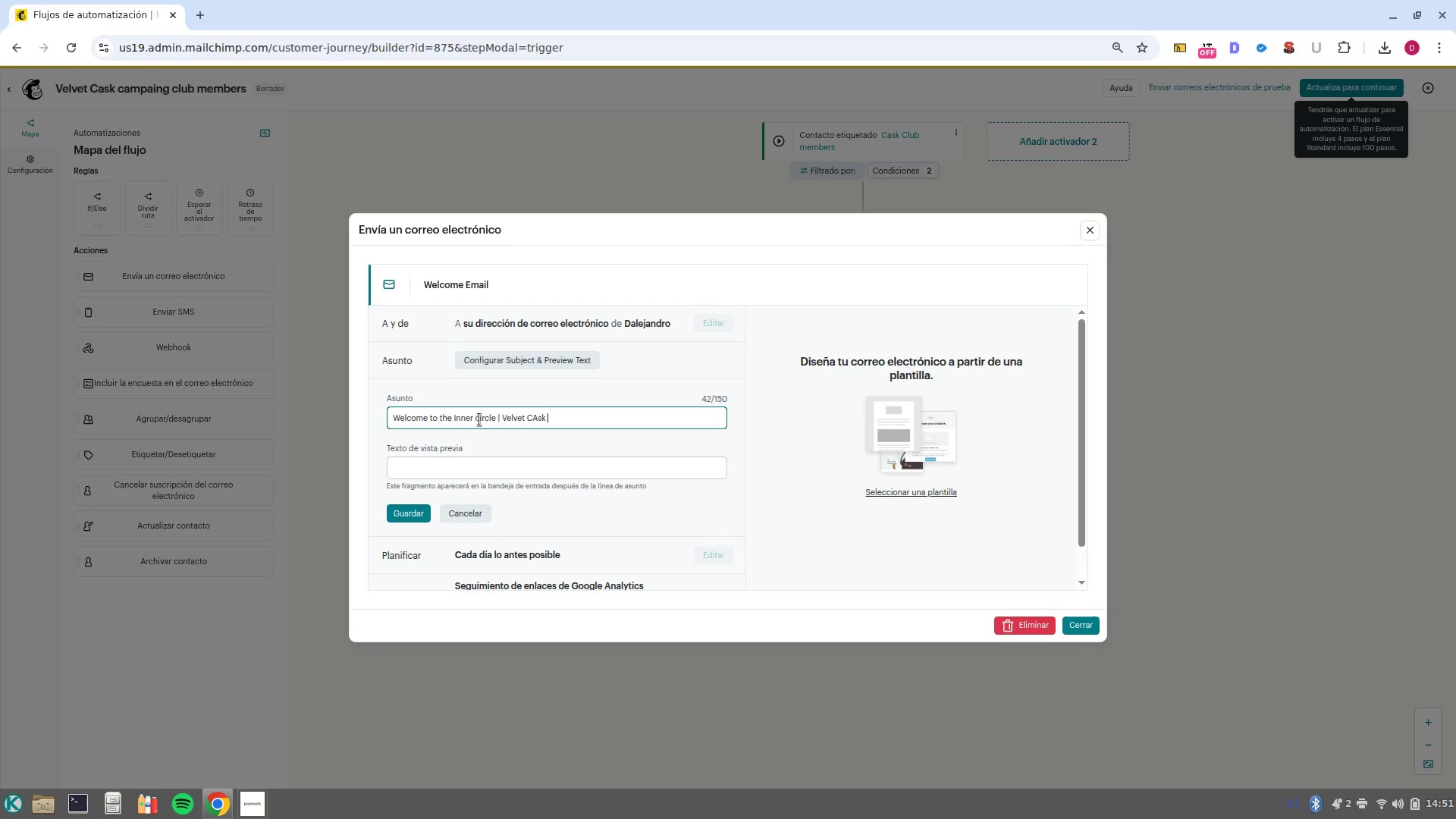 
 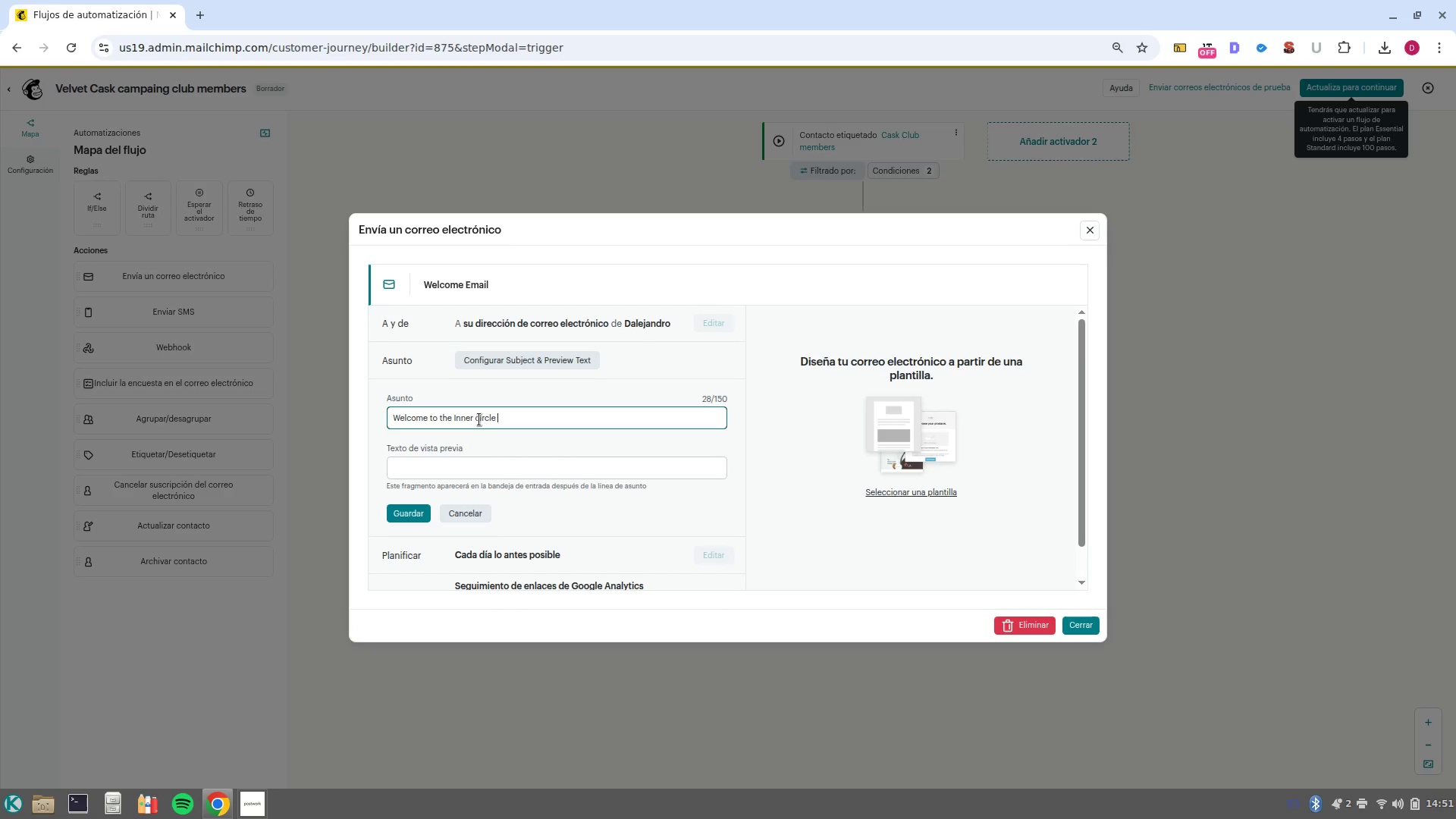 
hold_key(key=AltRight, duration=0.38)
 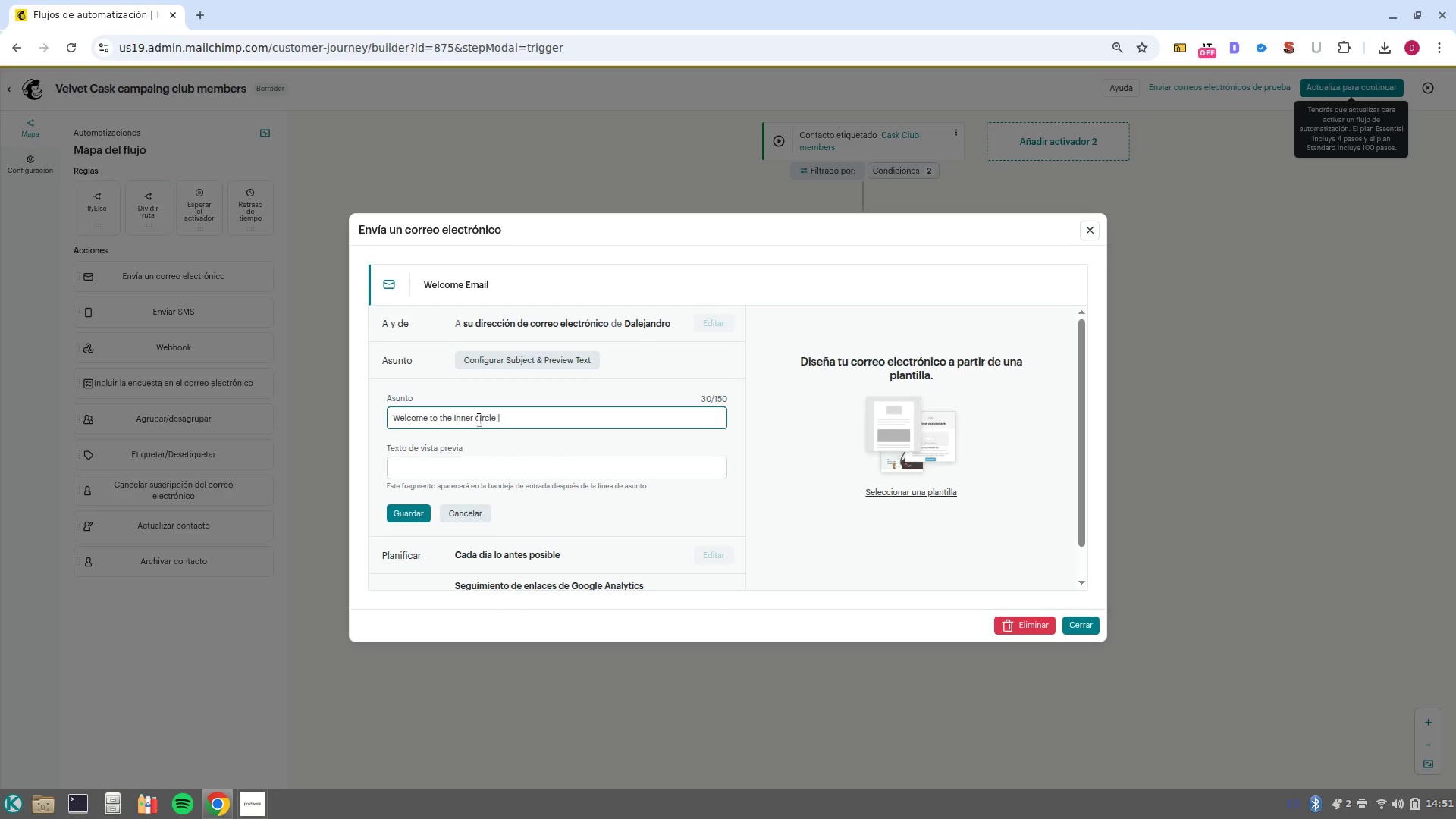 
key(ArrowLeft)
 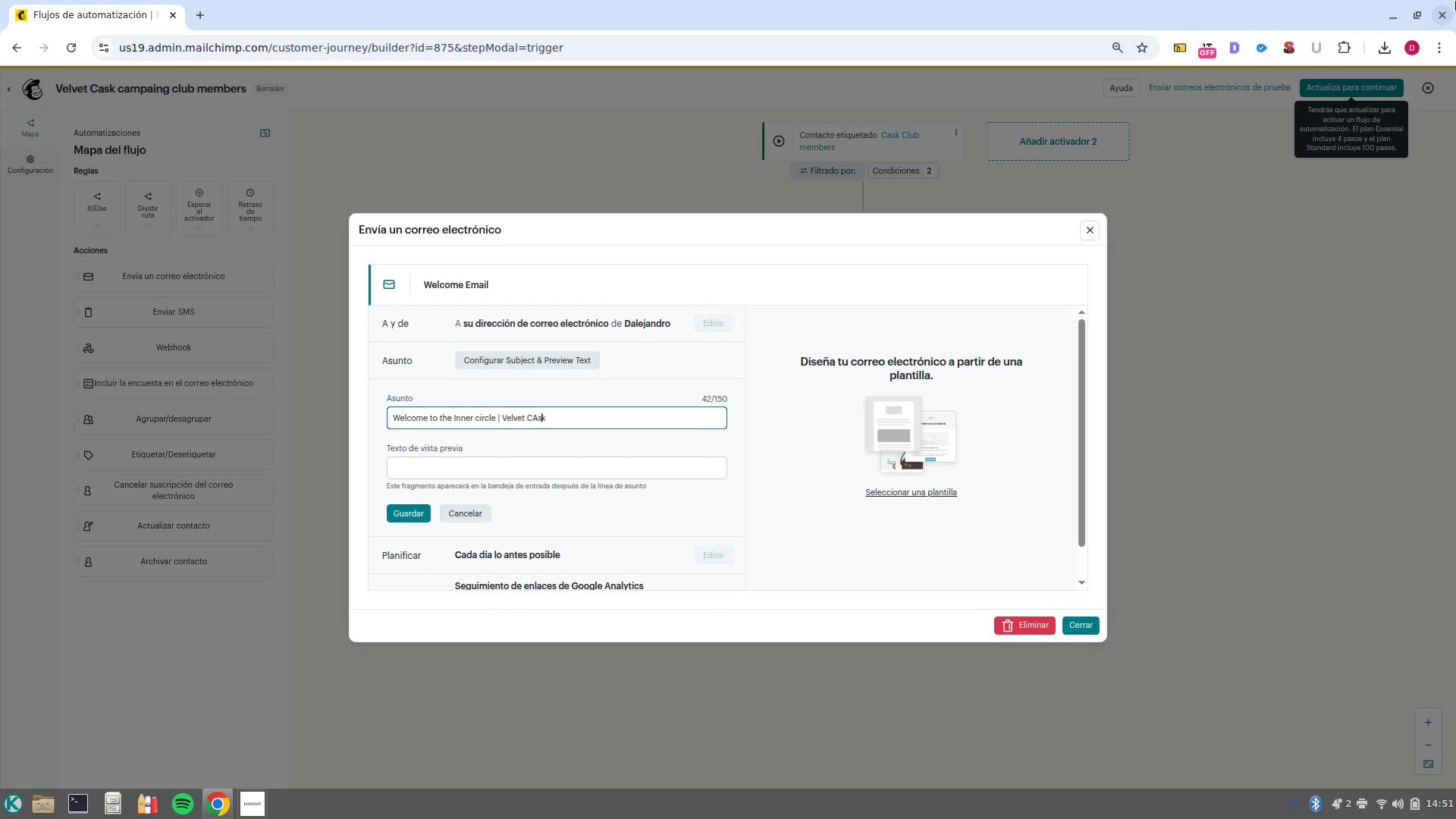 
key(ArrowLeft)
 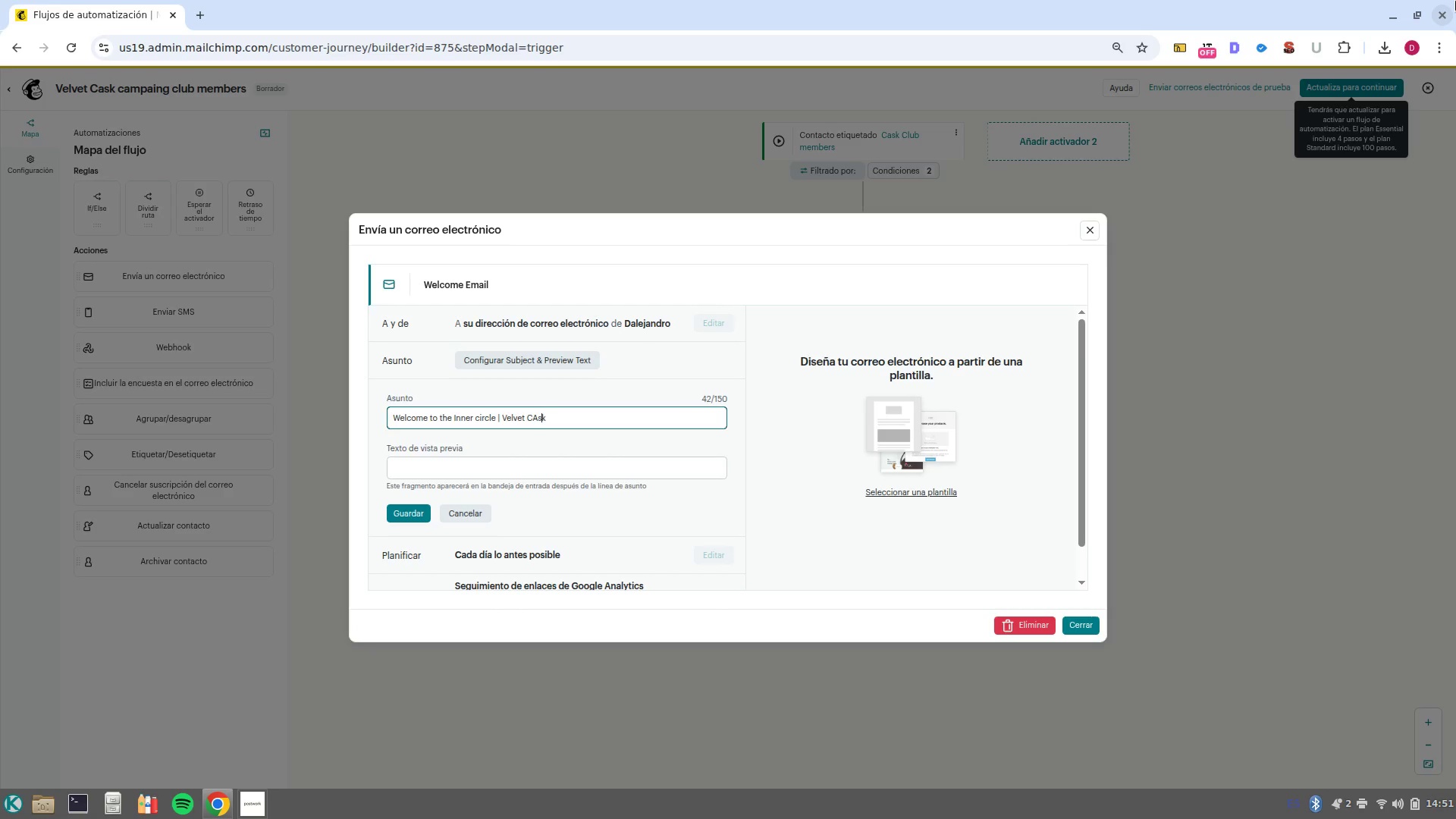 
key(ArrowLeft)
 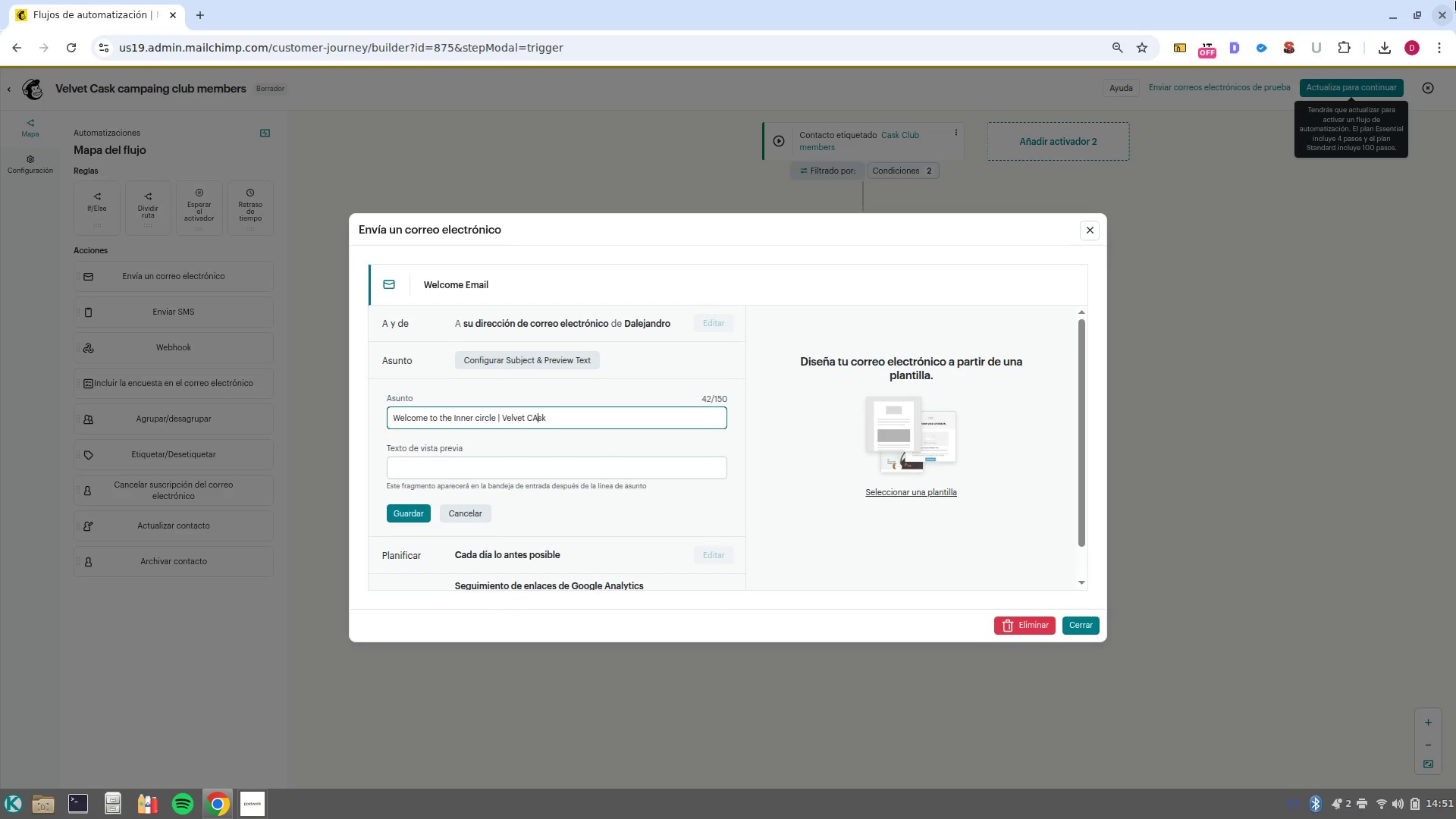 
key(Backspace)
 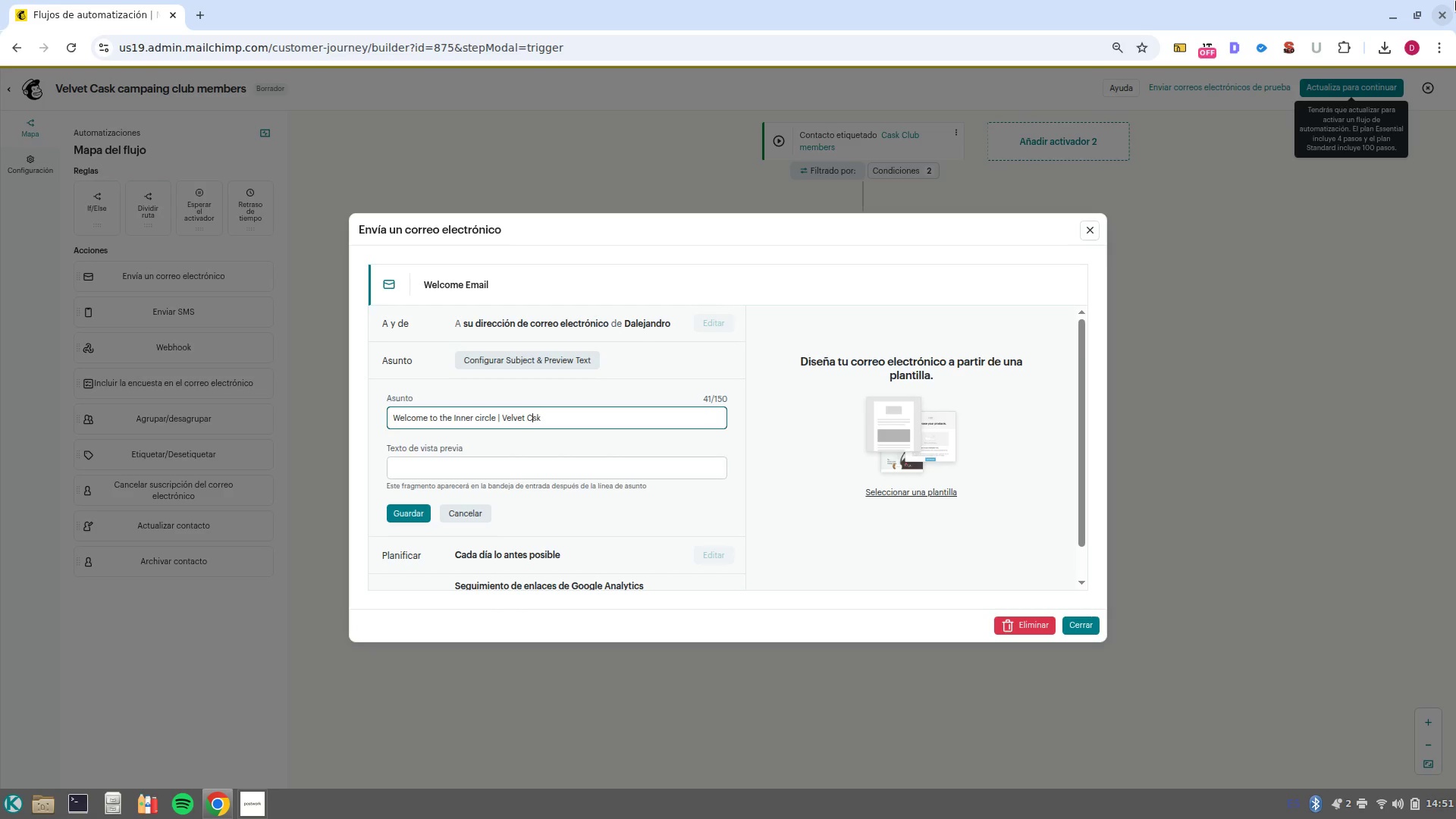 
key(A)
 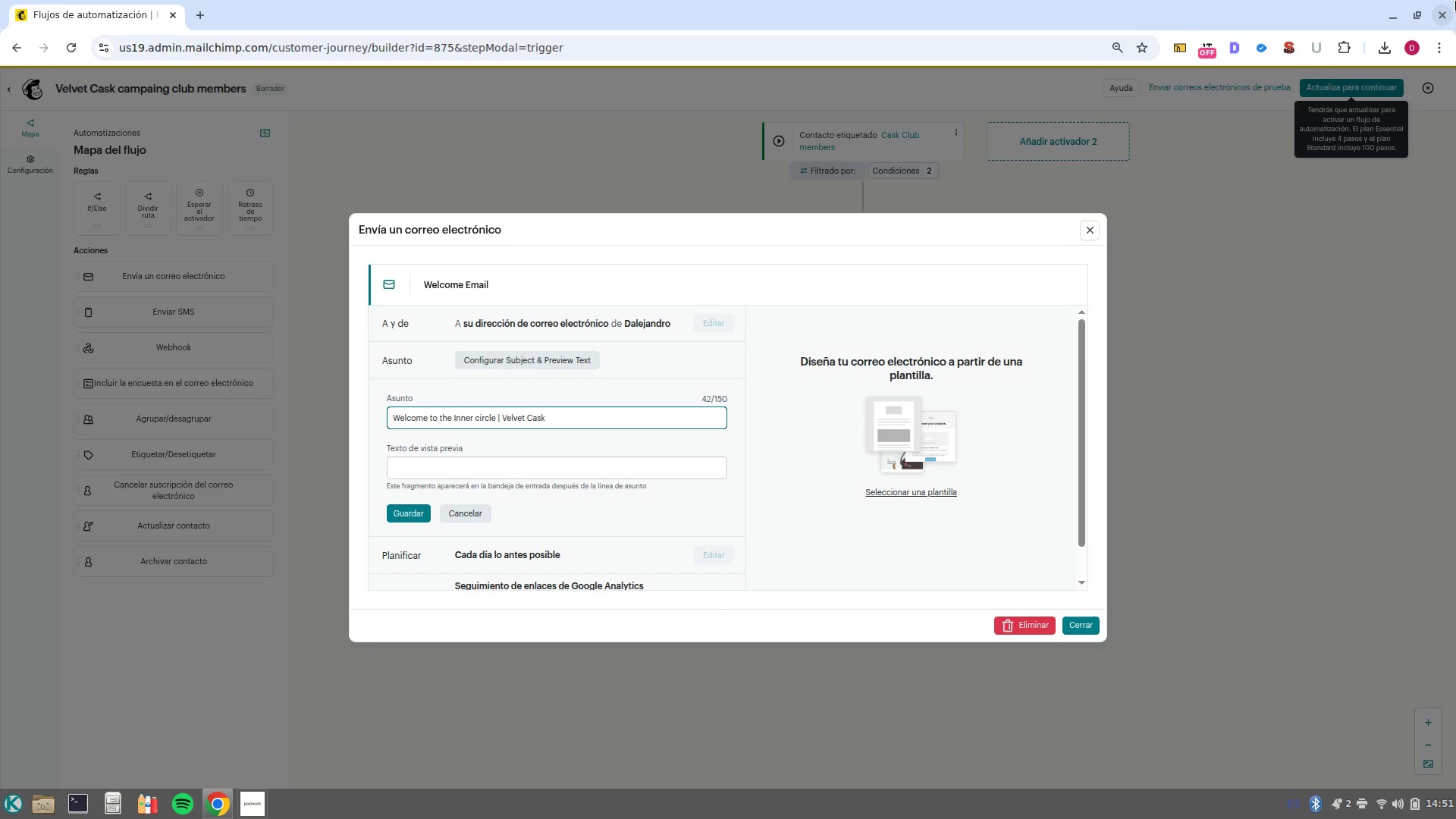 
wait(7.3)
 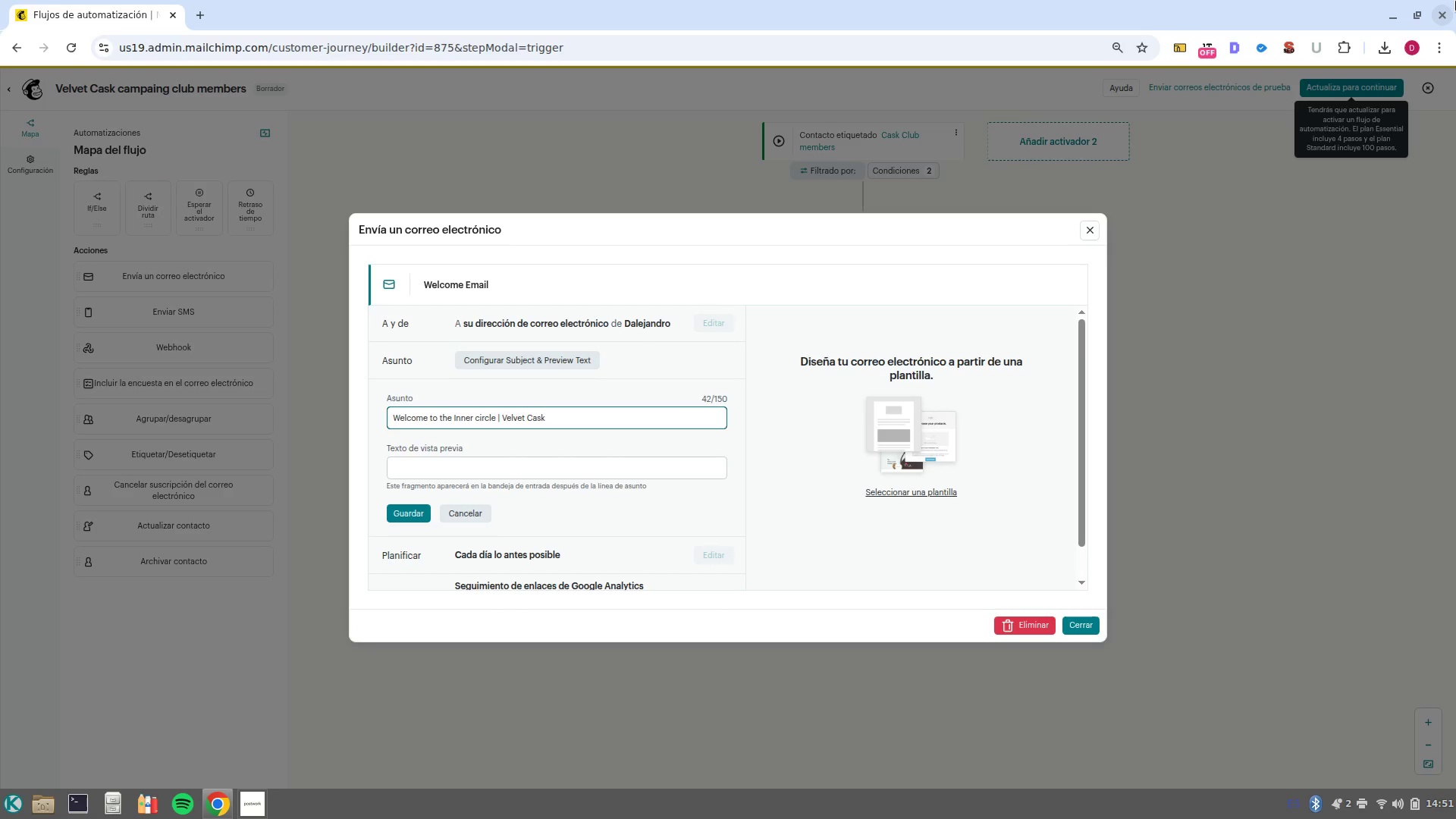 
key(ArrowRight)
 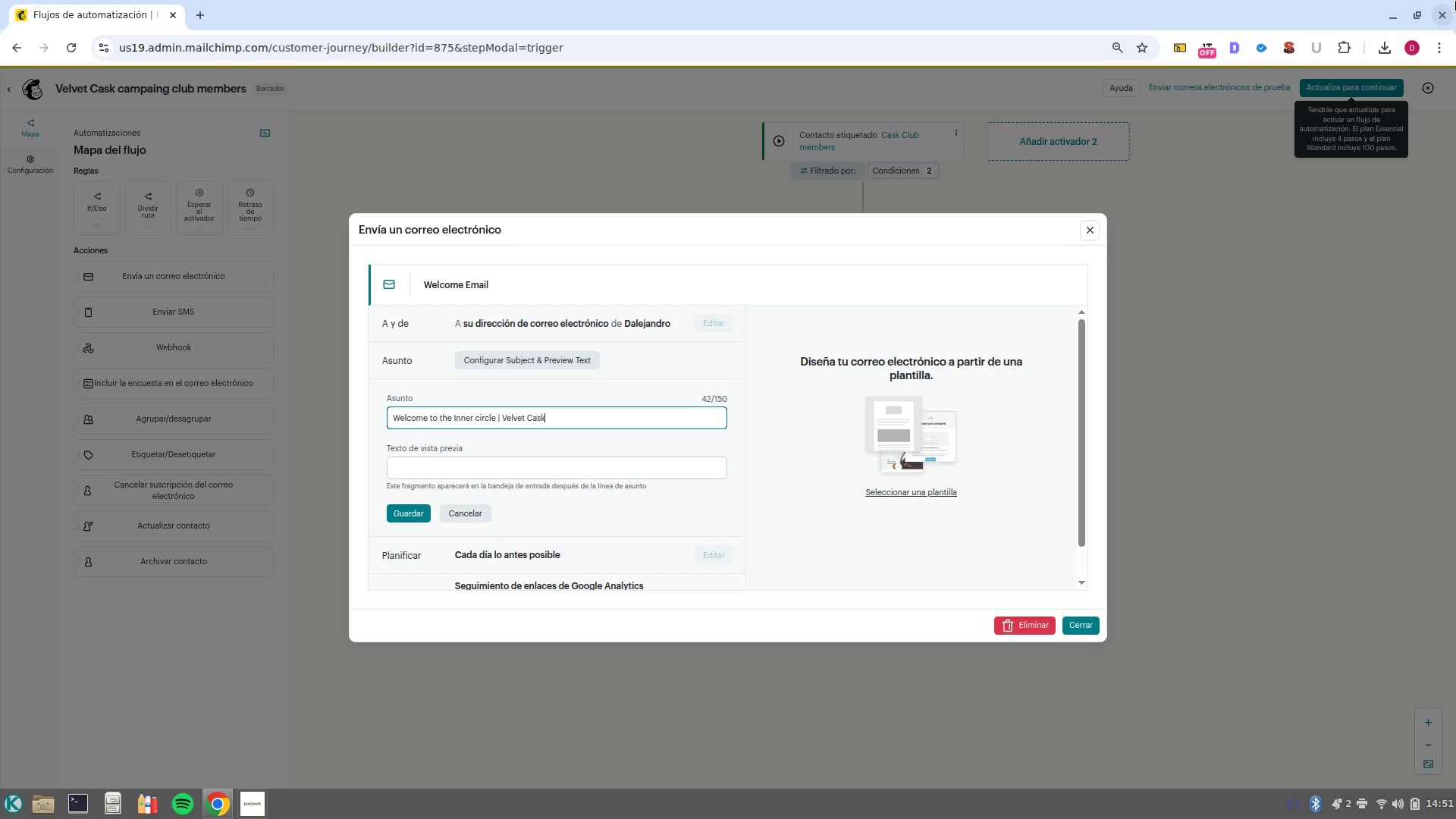 
key(ArrowRight)
 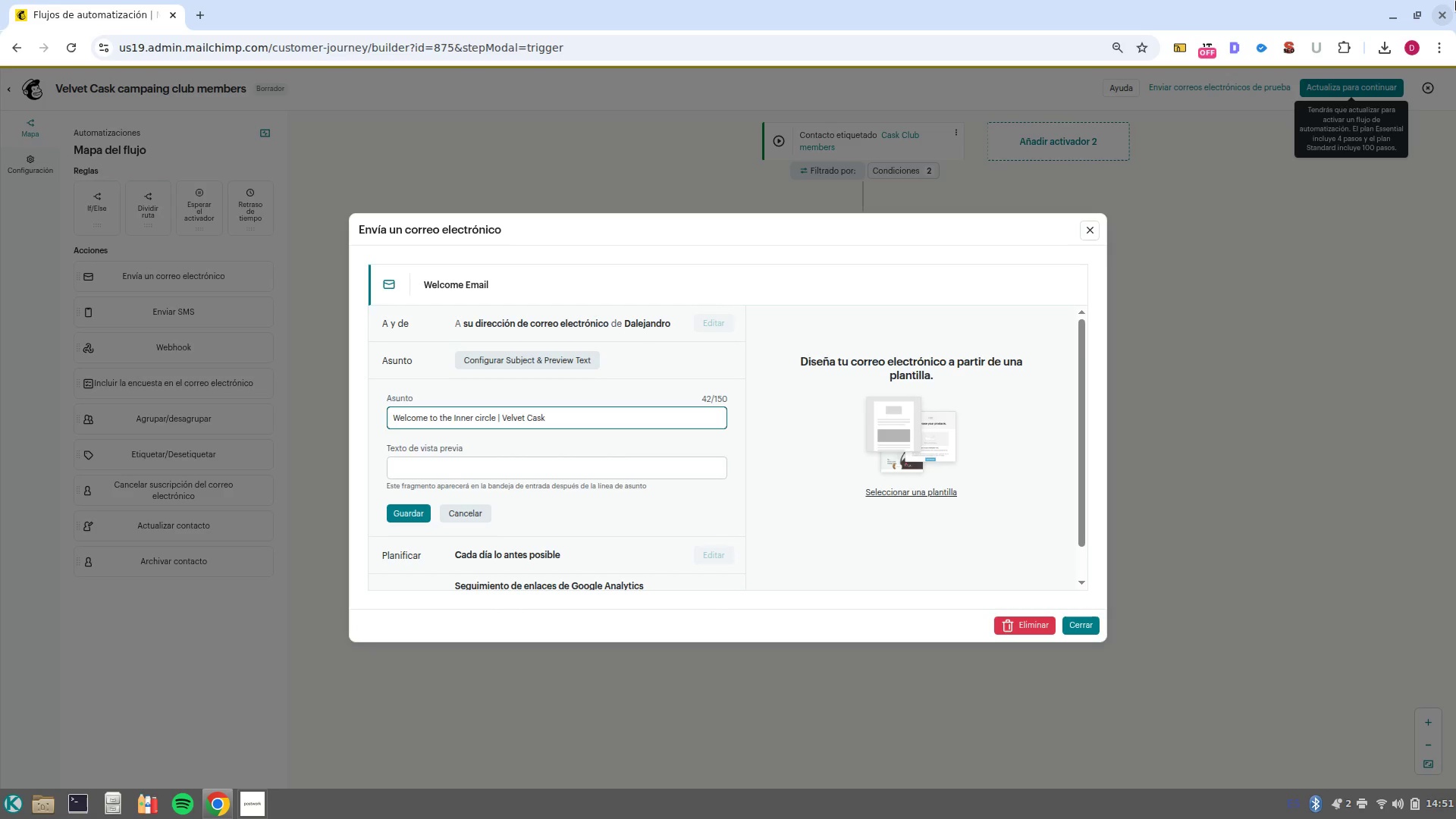 
type( Meadery)
 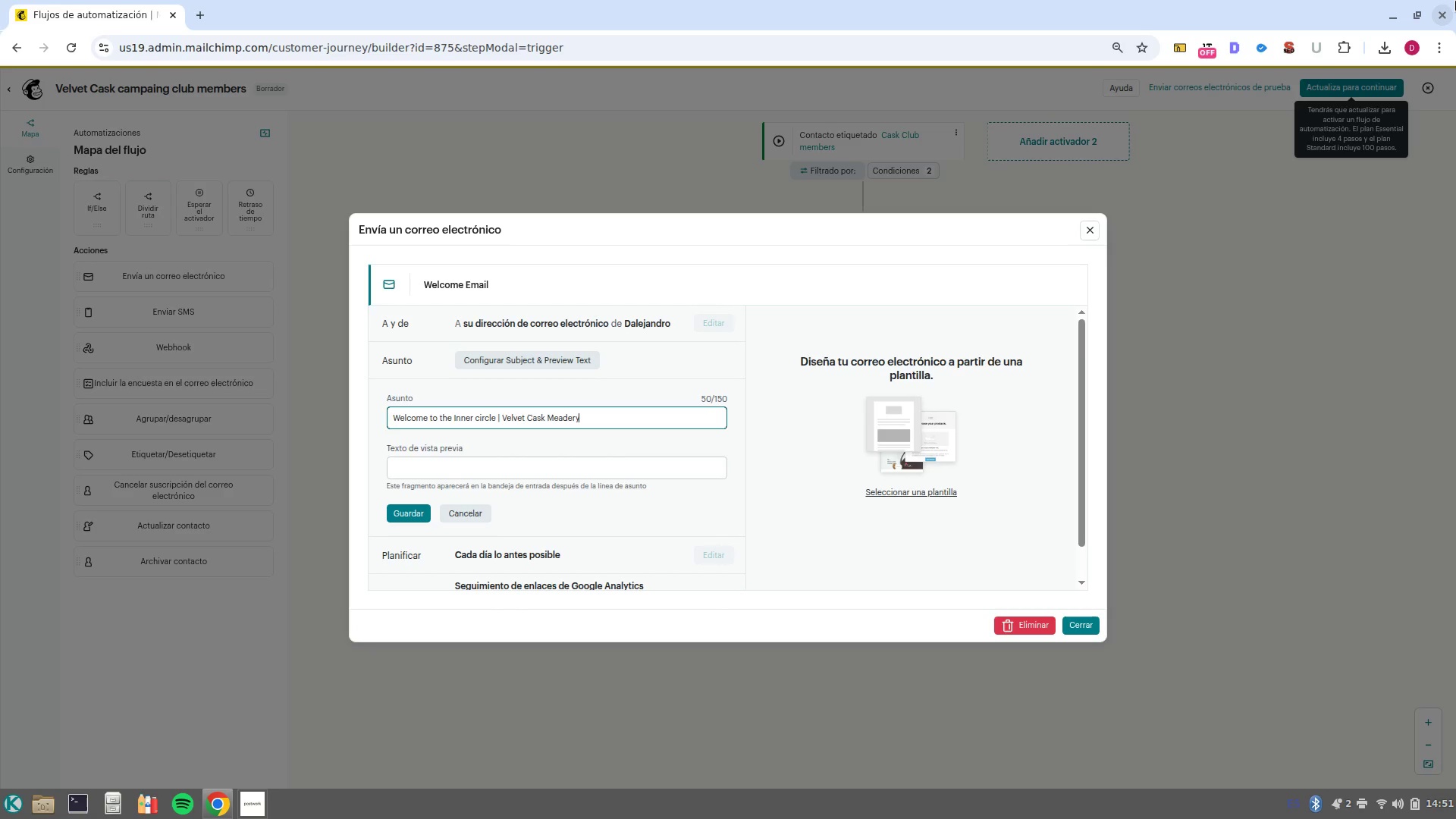 
left_click([610, 468])
 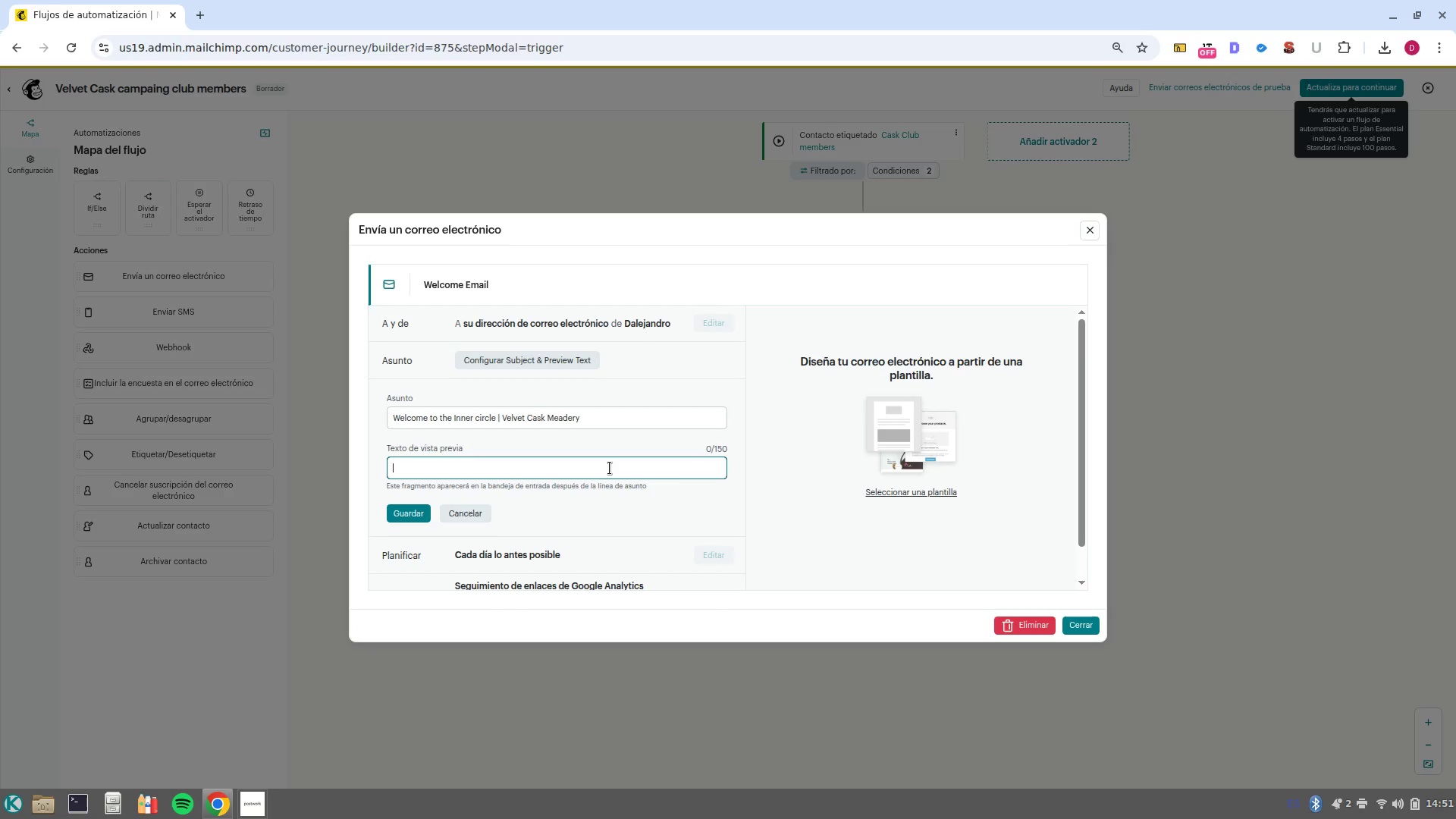 
type(Ypo)
key(Backspace)
key(Backspace)
type(our exclusive Casc)
key(Backspace)
type(k cl)
key(Backspace)
key(Backspace)
type(Club M)
key(Backspace)
type(membership stars now)
 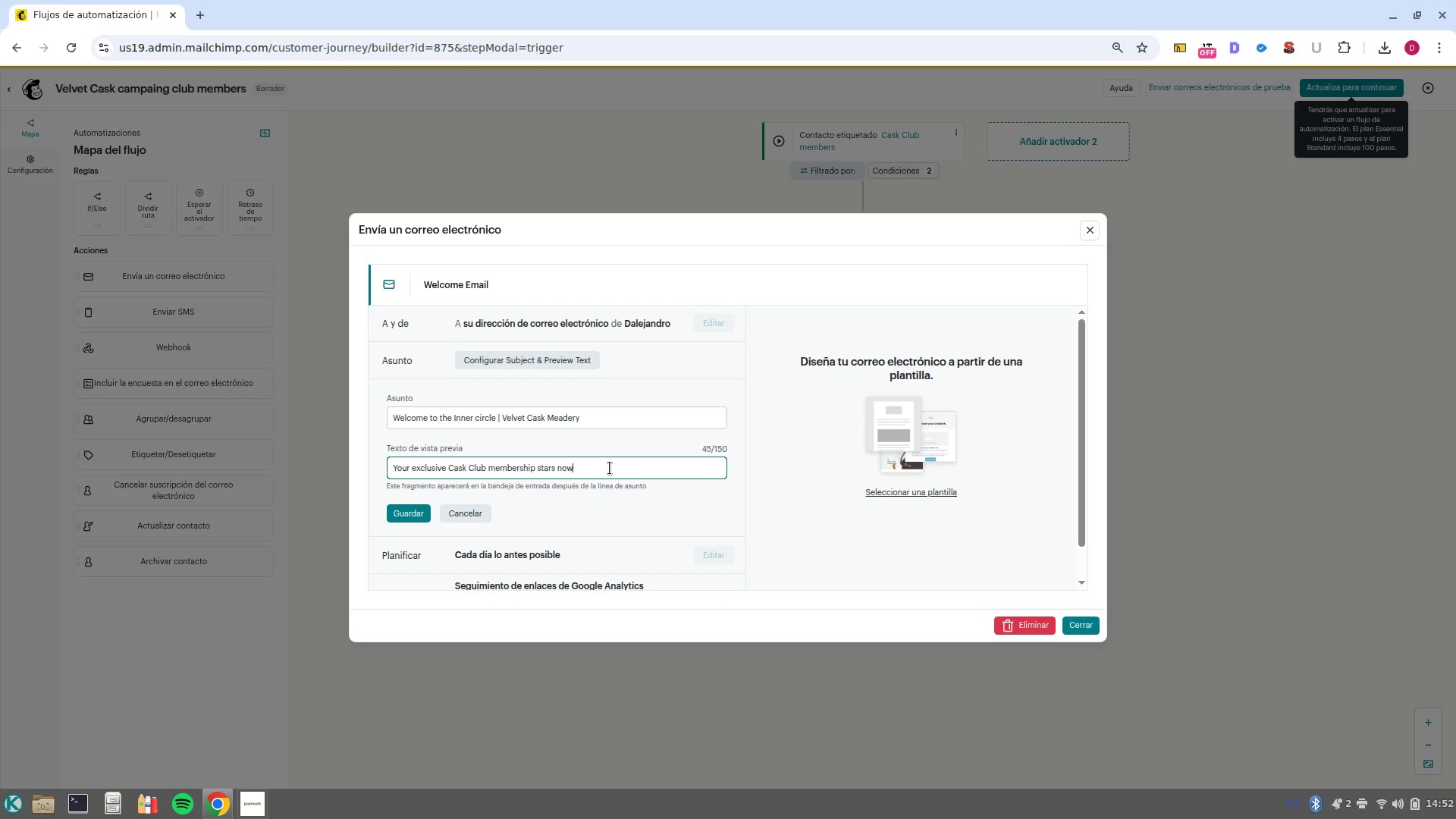 
left_click([409, 516])
 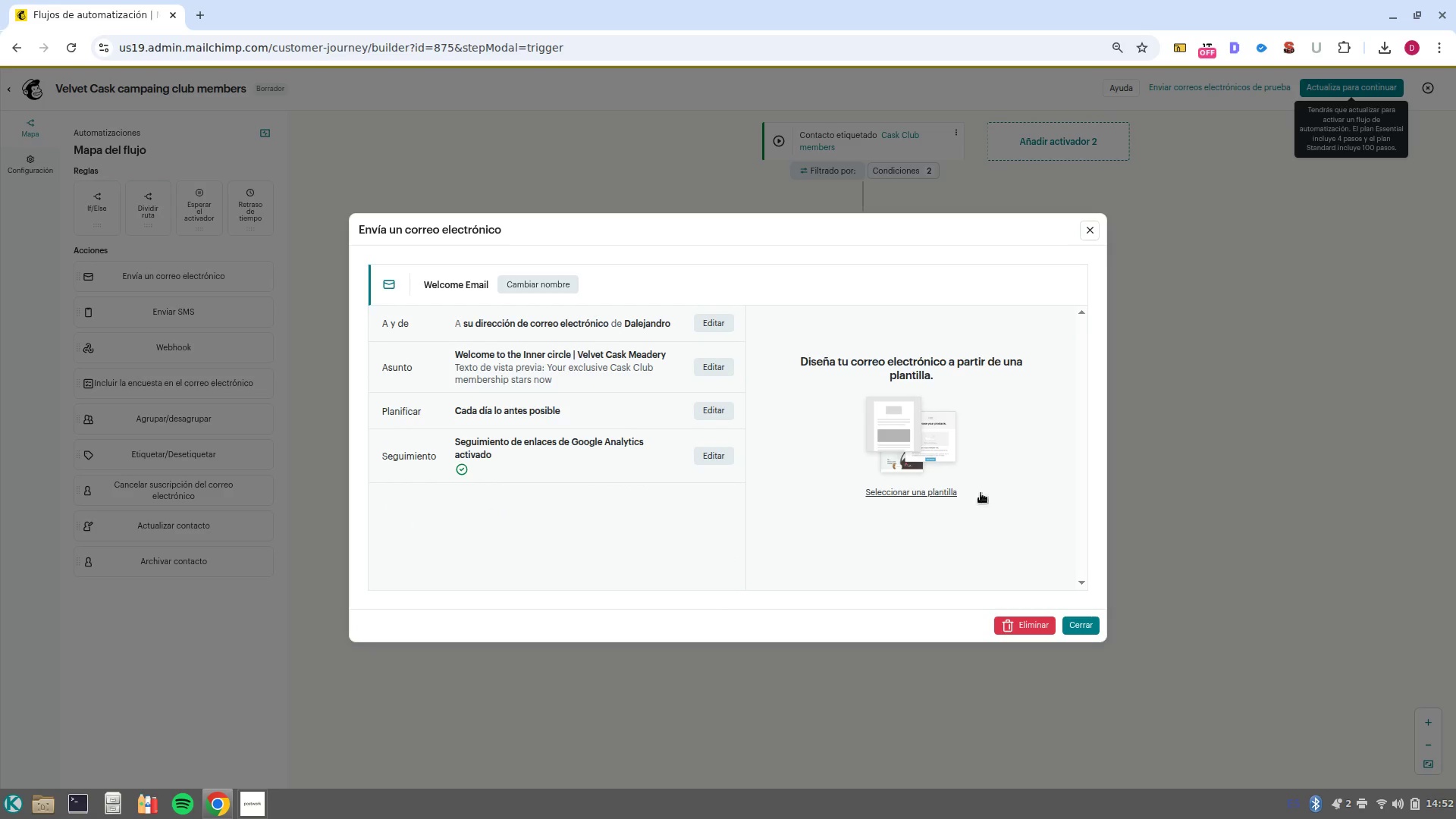 
left_click([930, 497])
 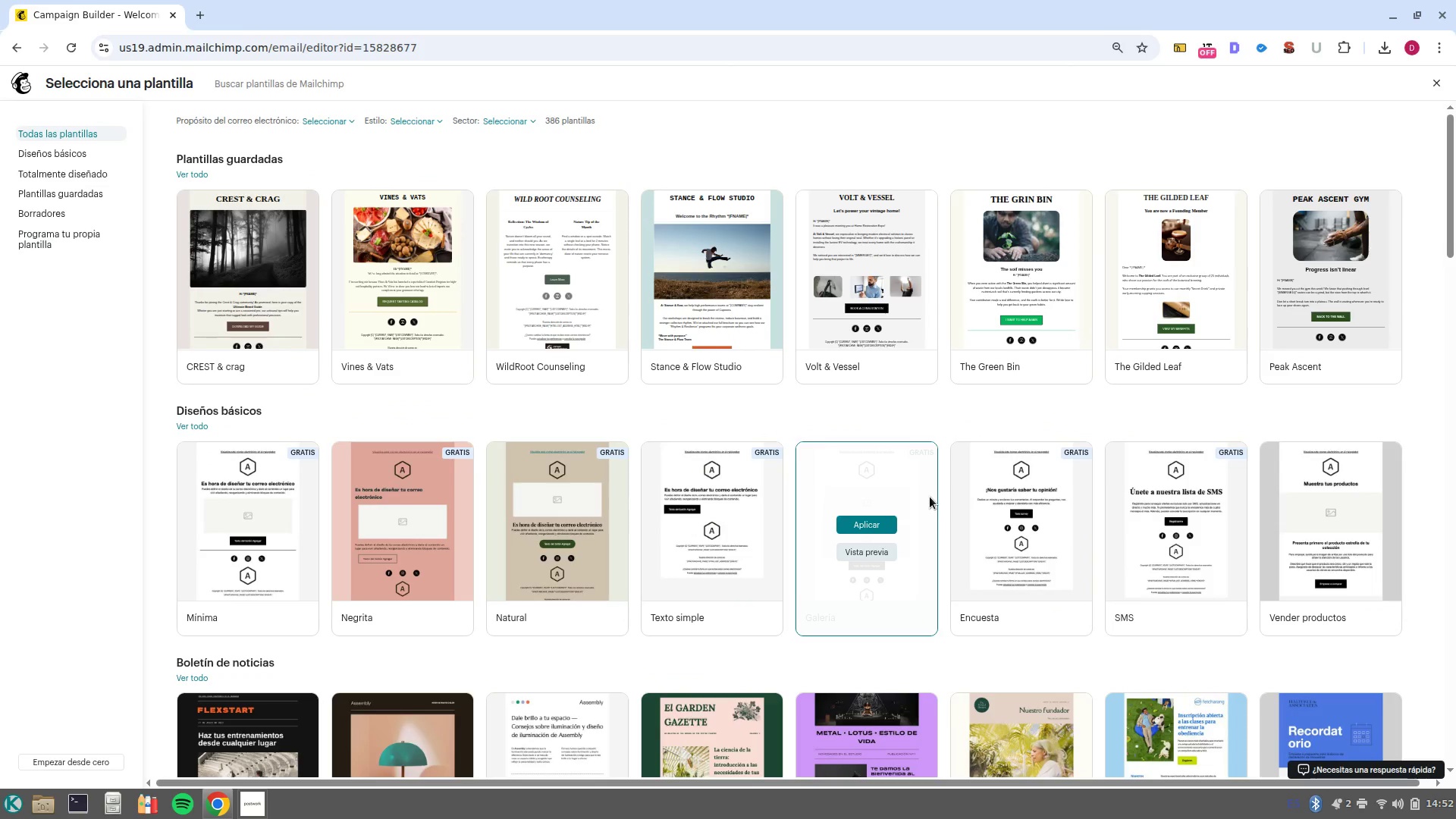 
wait(13.48)
 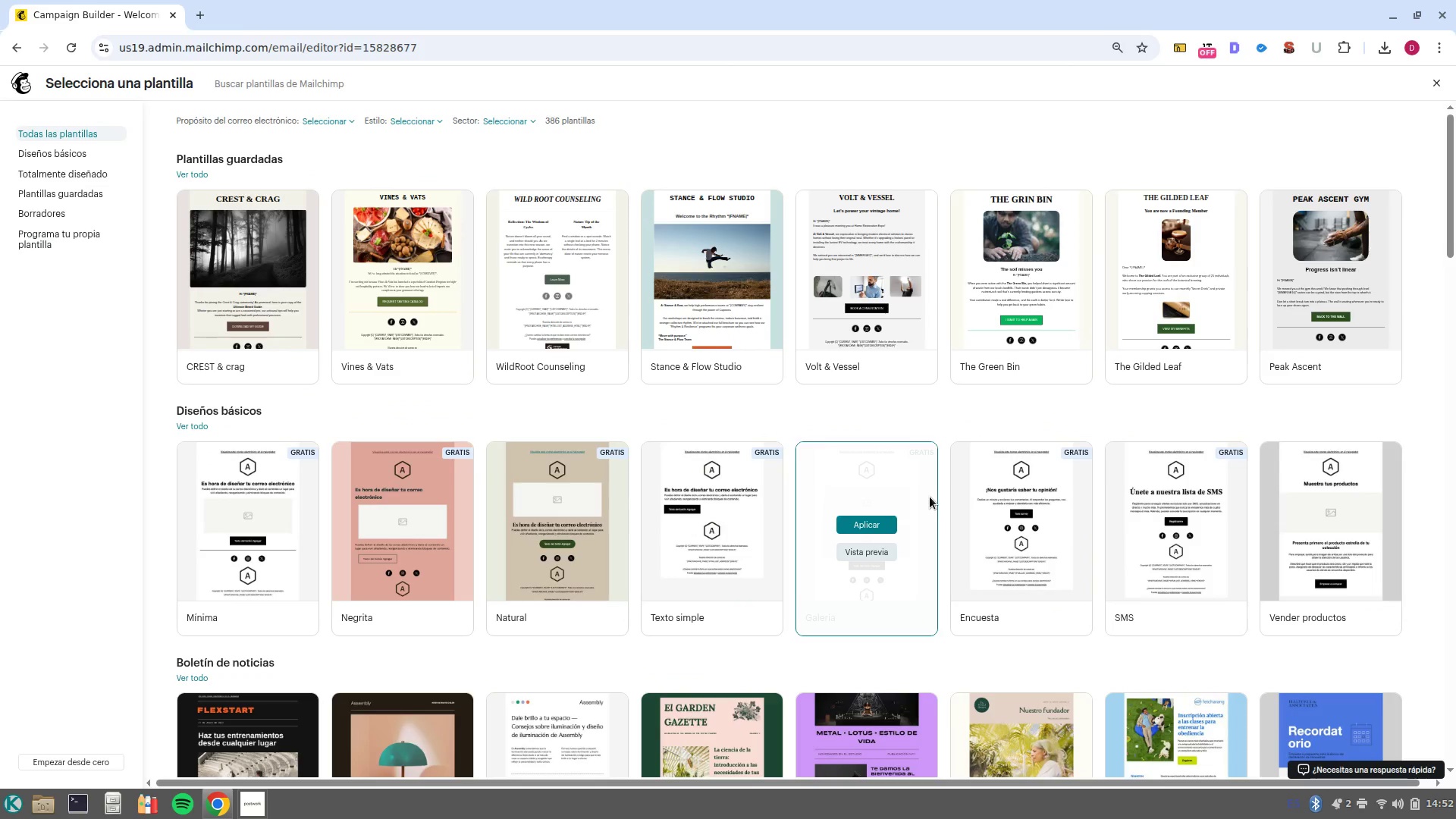 
left_click([263, 527])
 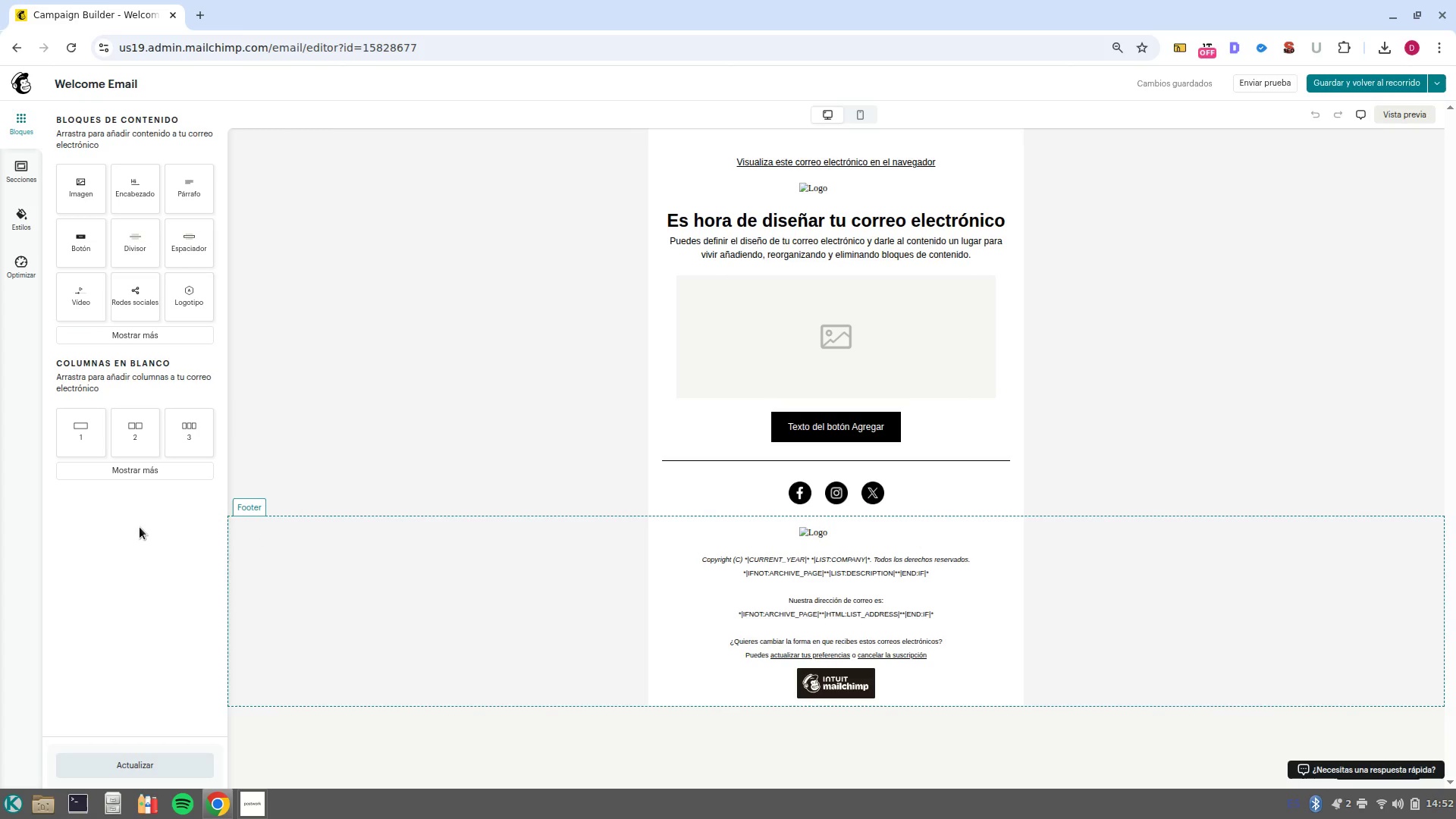 
wait(19.58)
 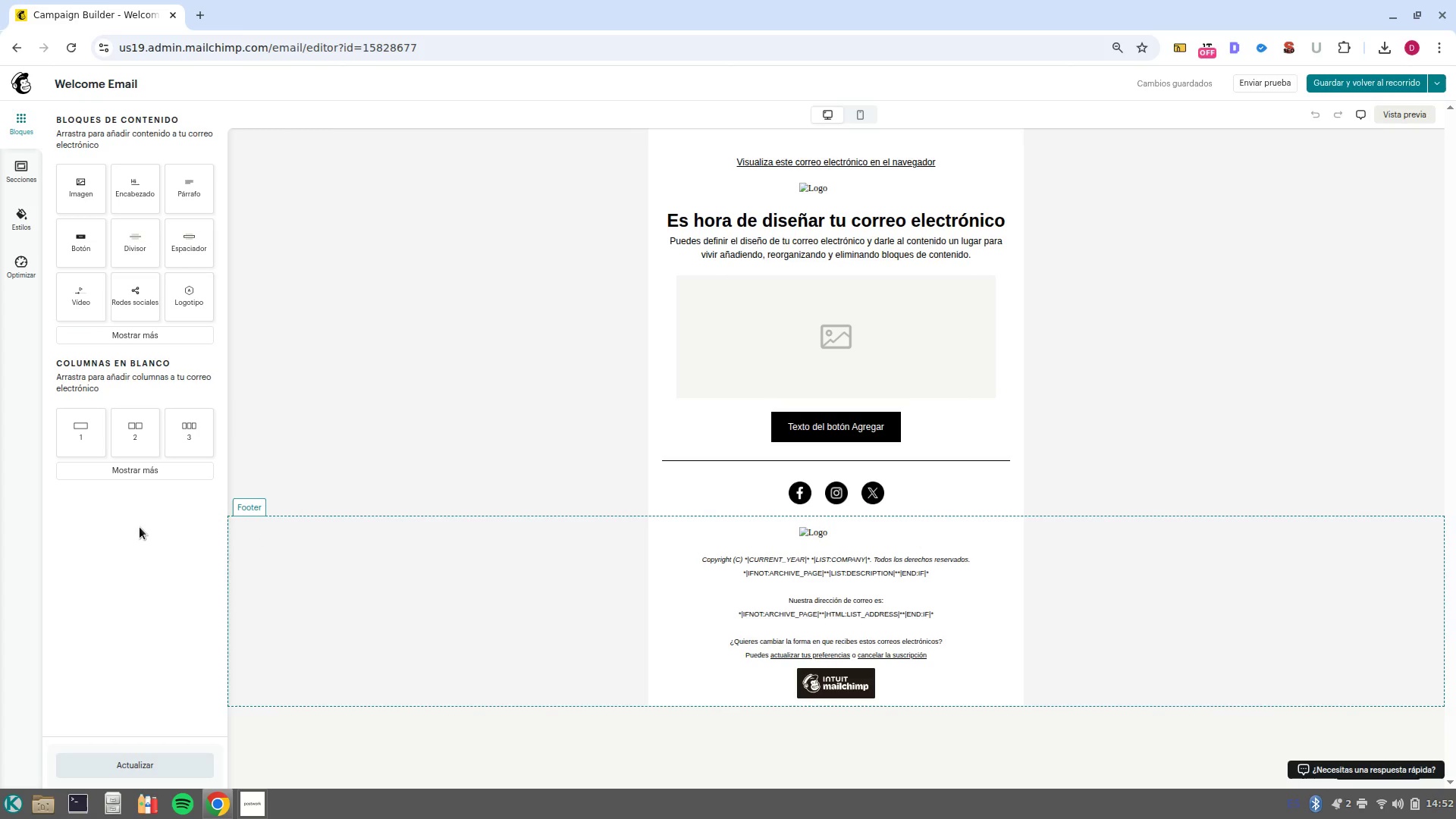 
left_click([841, 184])
 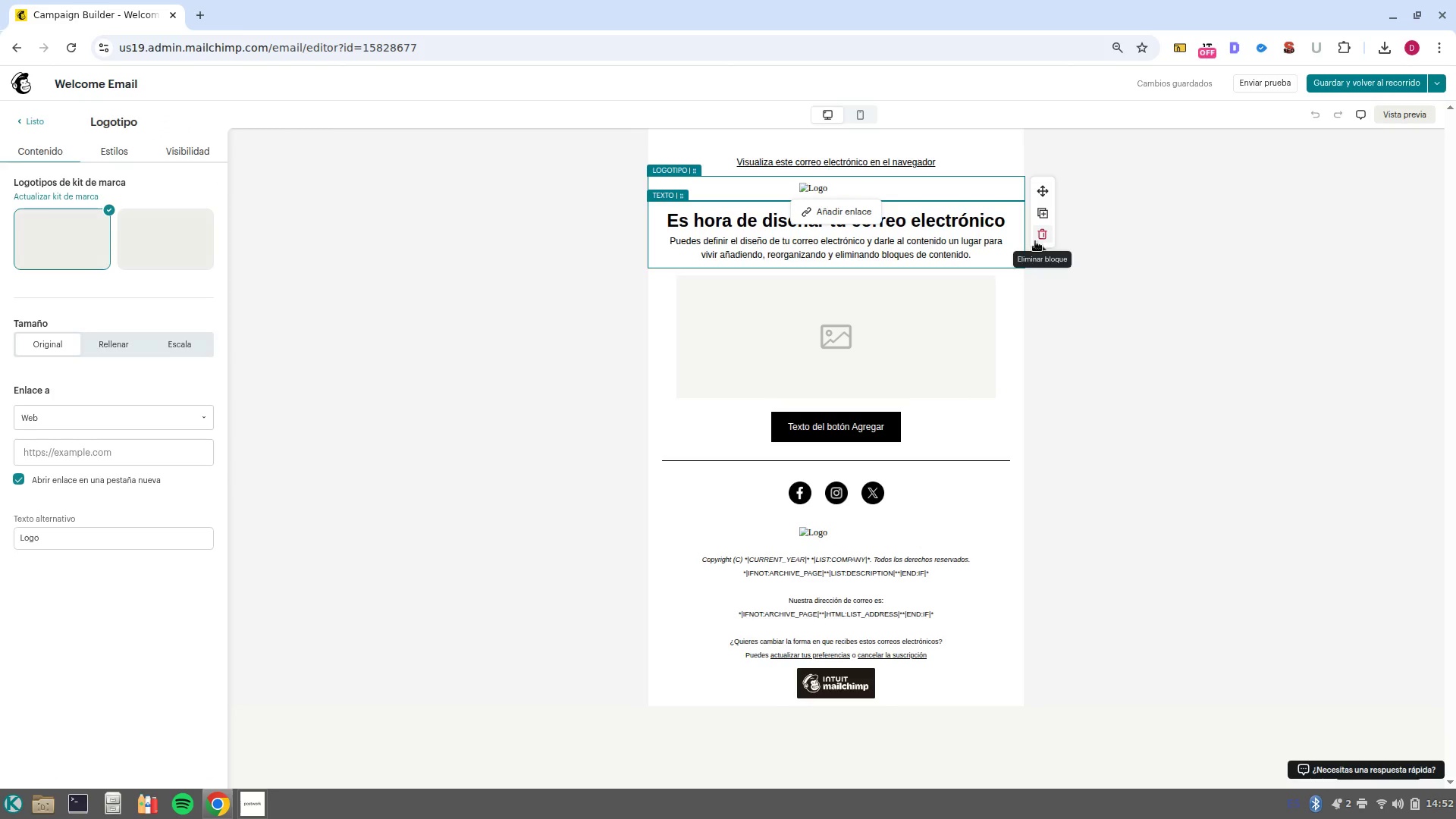 
left_click([1040, 234])
 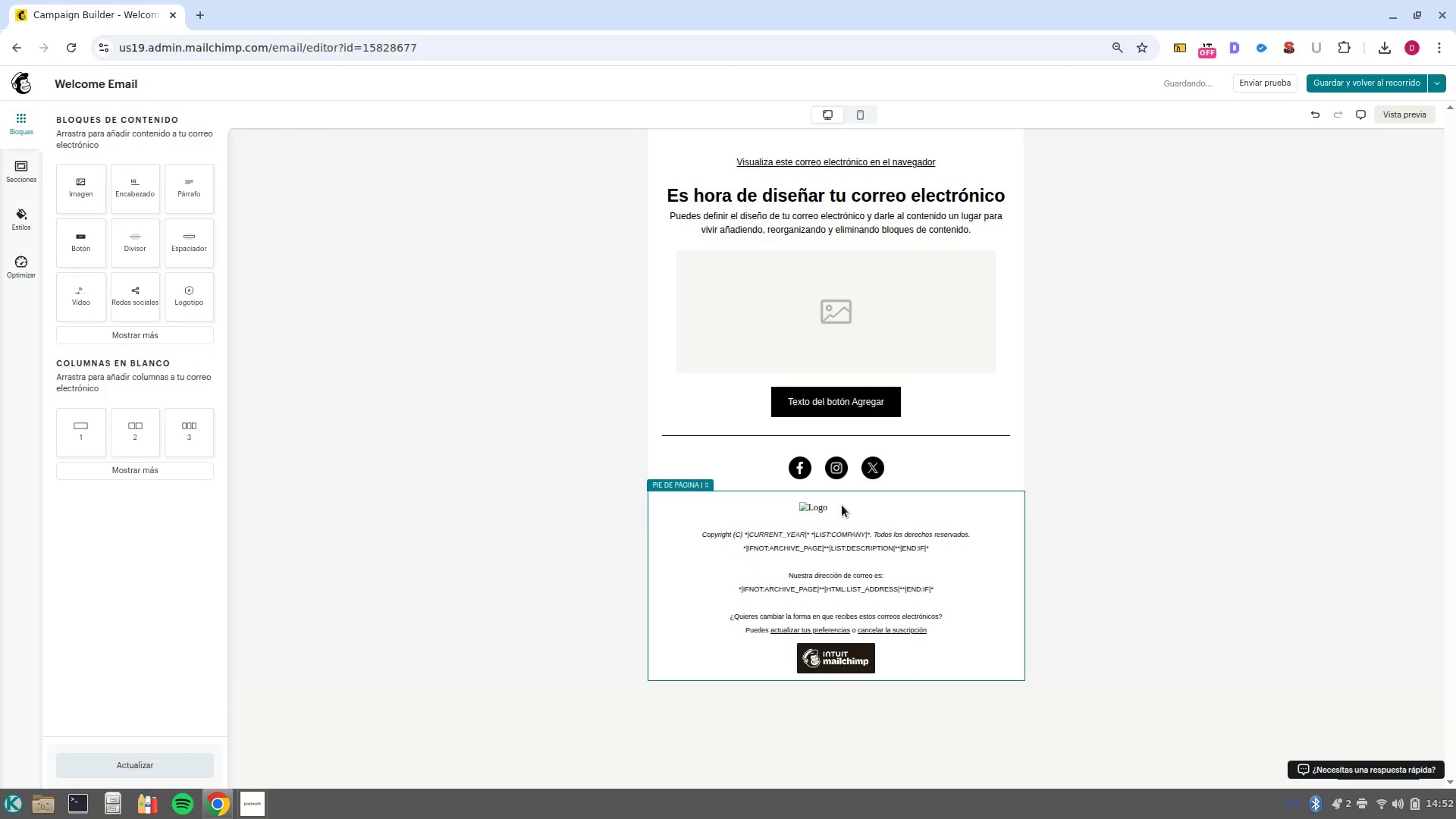 
left_click([835, 511])
 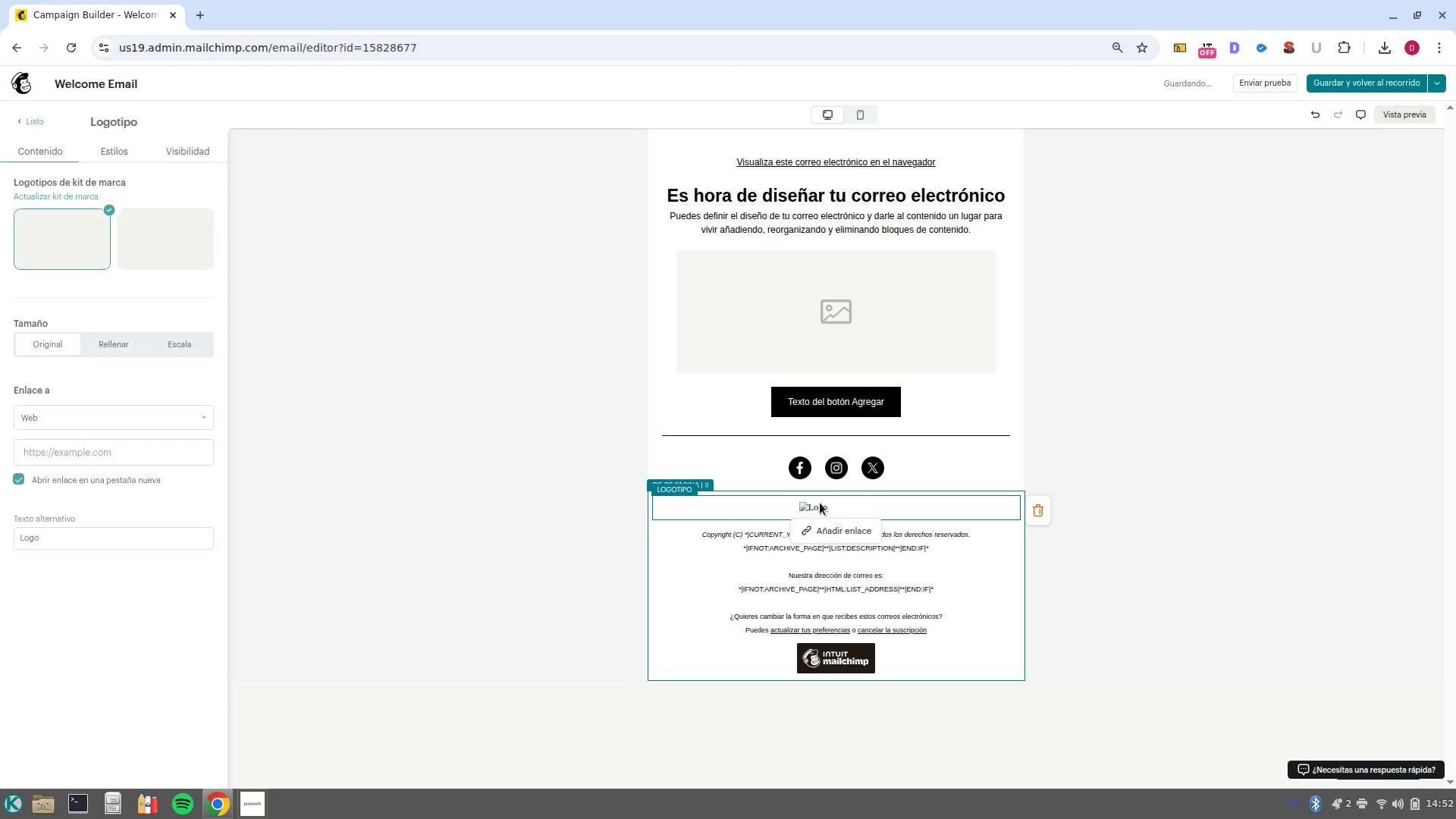 
left_click([820, 503])
 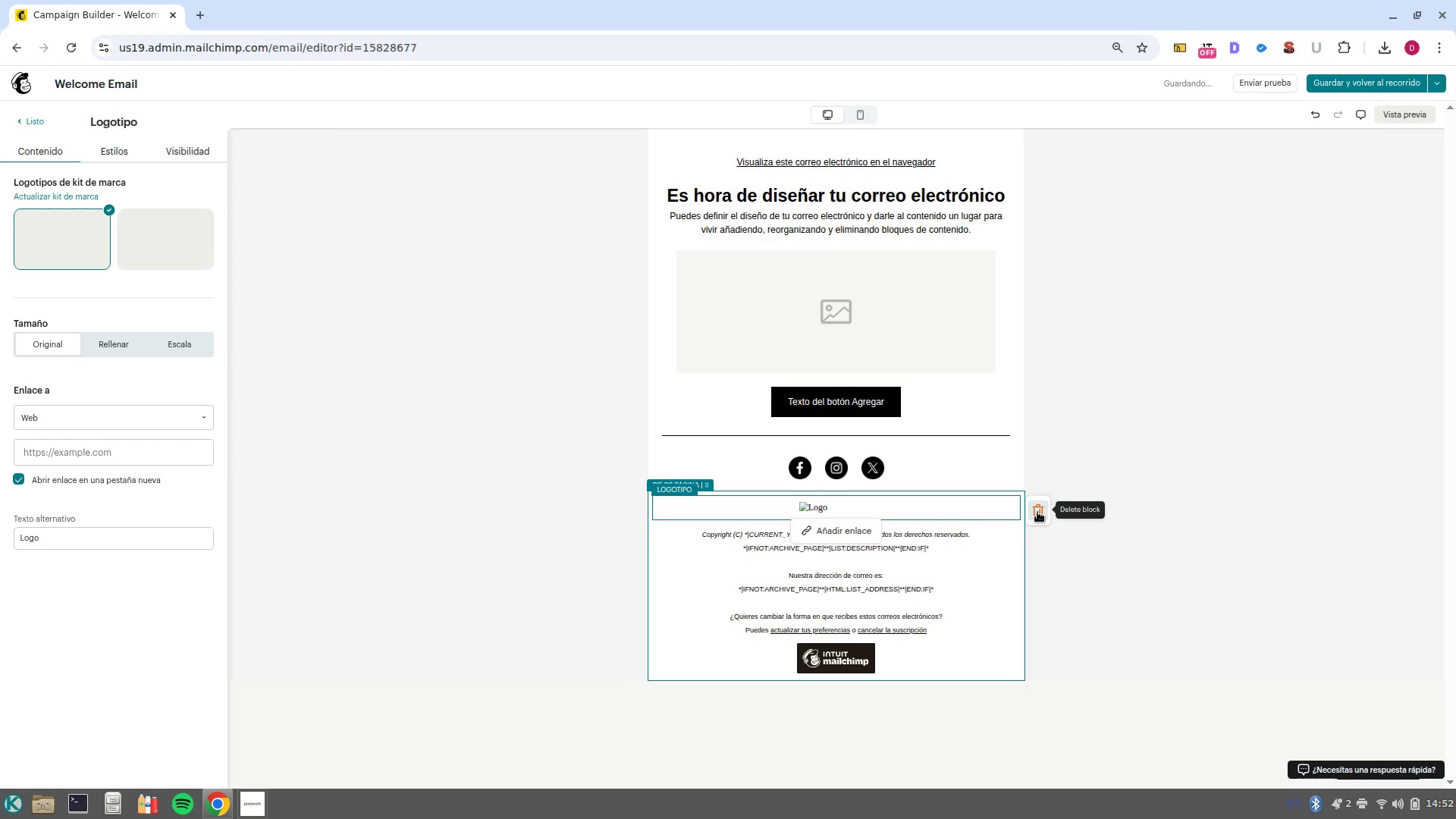 
left_click([1037, 512])
 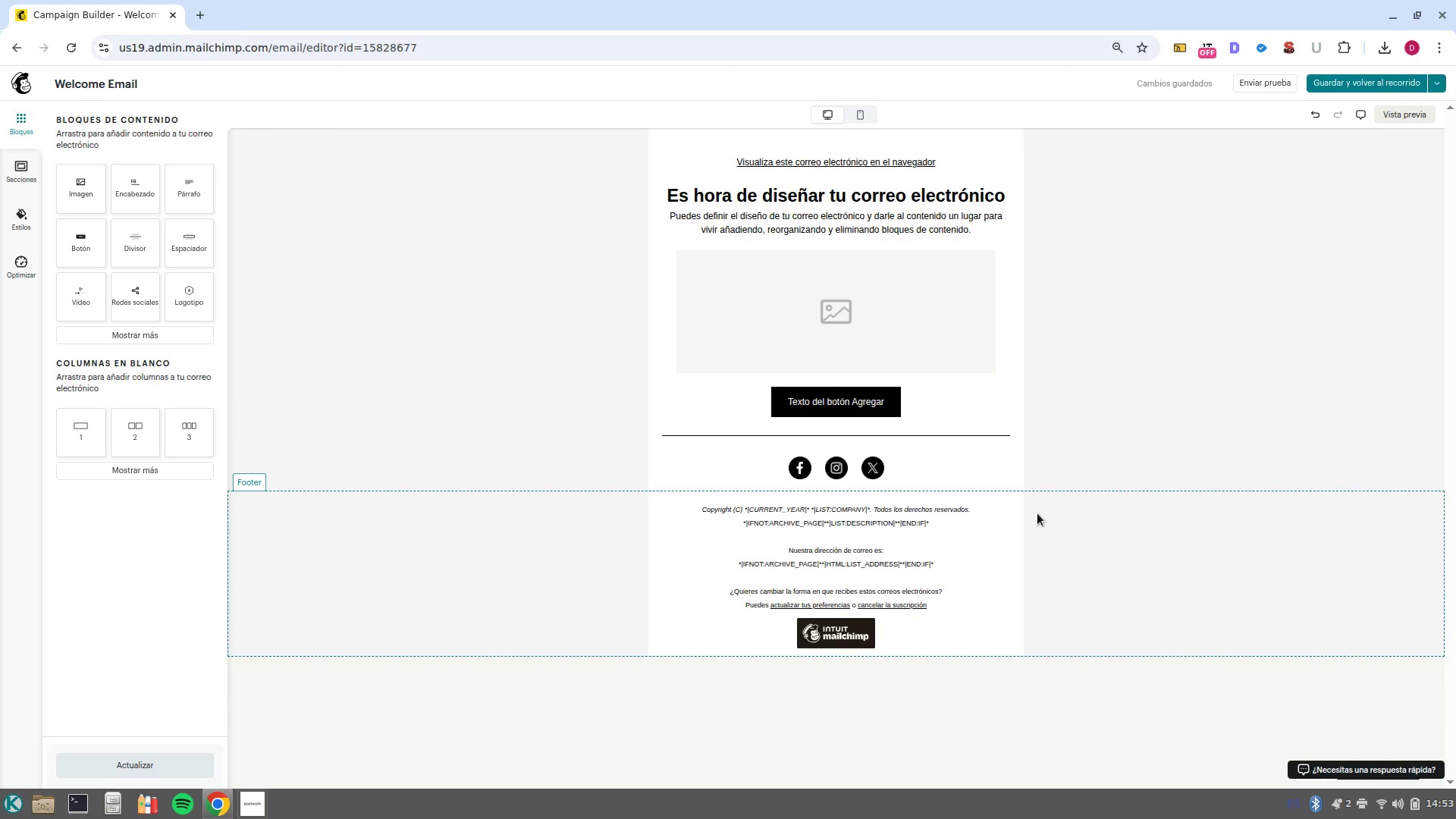 
wait(15.32)
 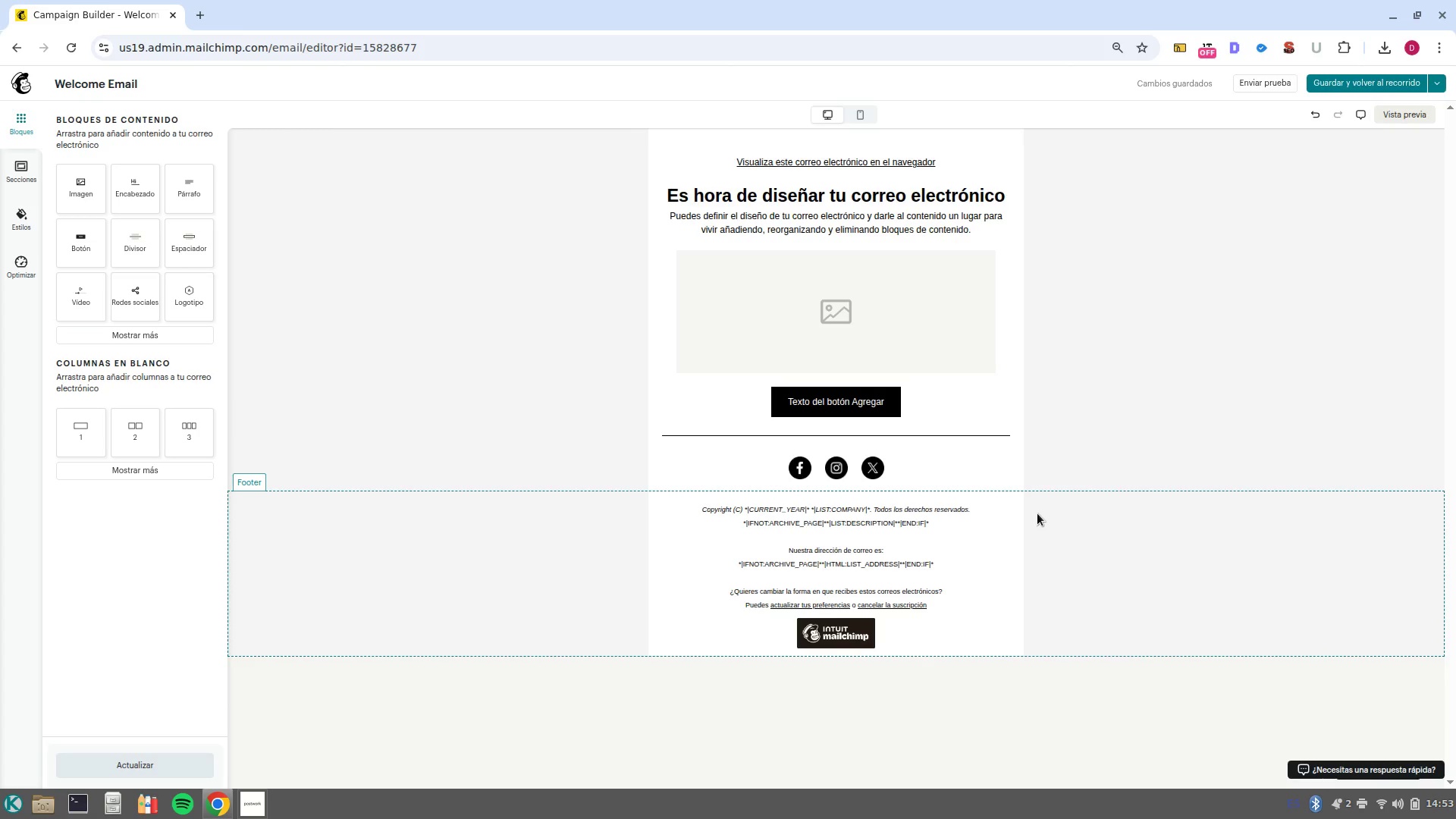 
left_click_drag(start_coordinate=[126, 210], to_coordinate=[827, 136])
 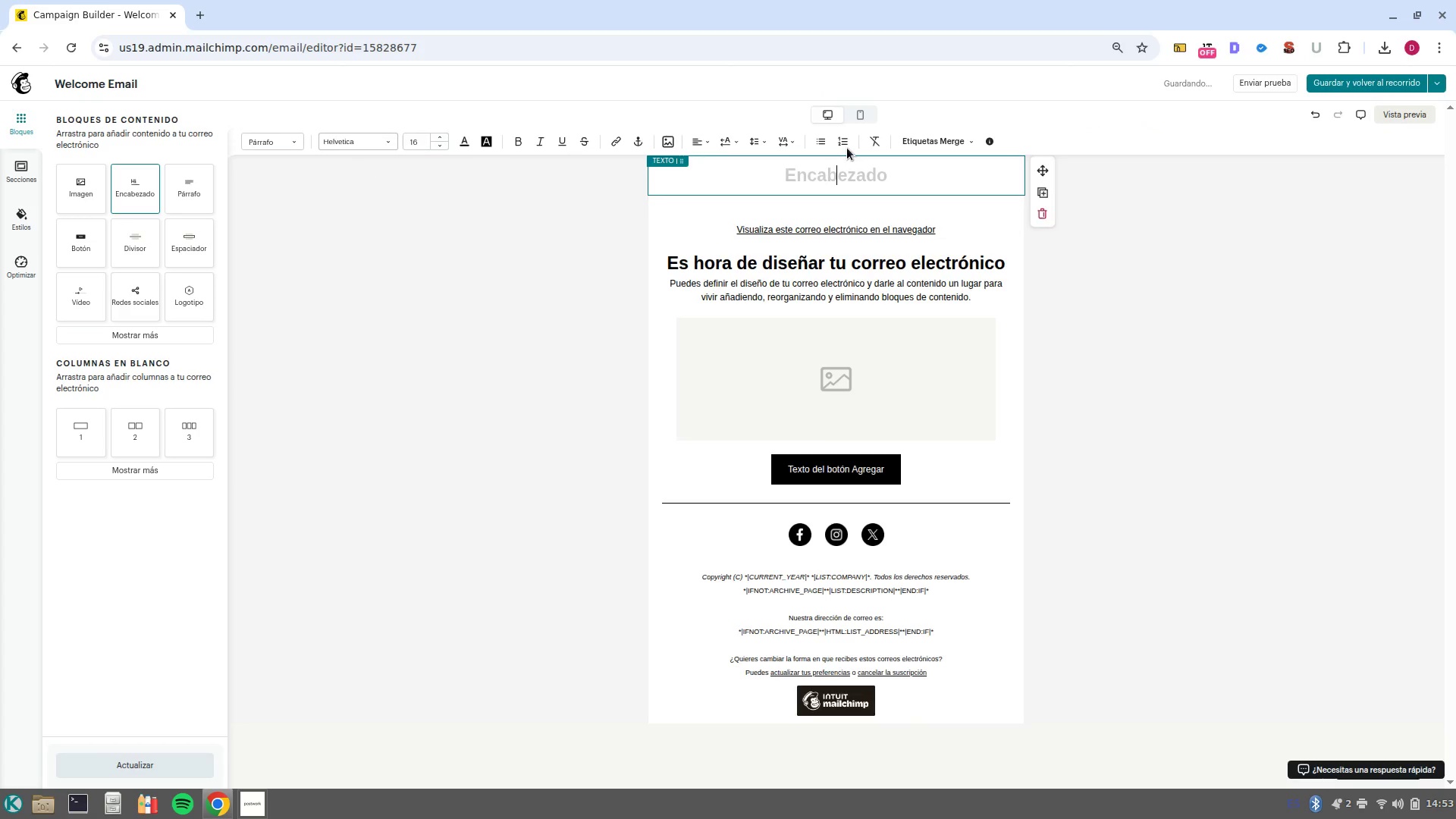 
left_click([847, 148])
 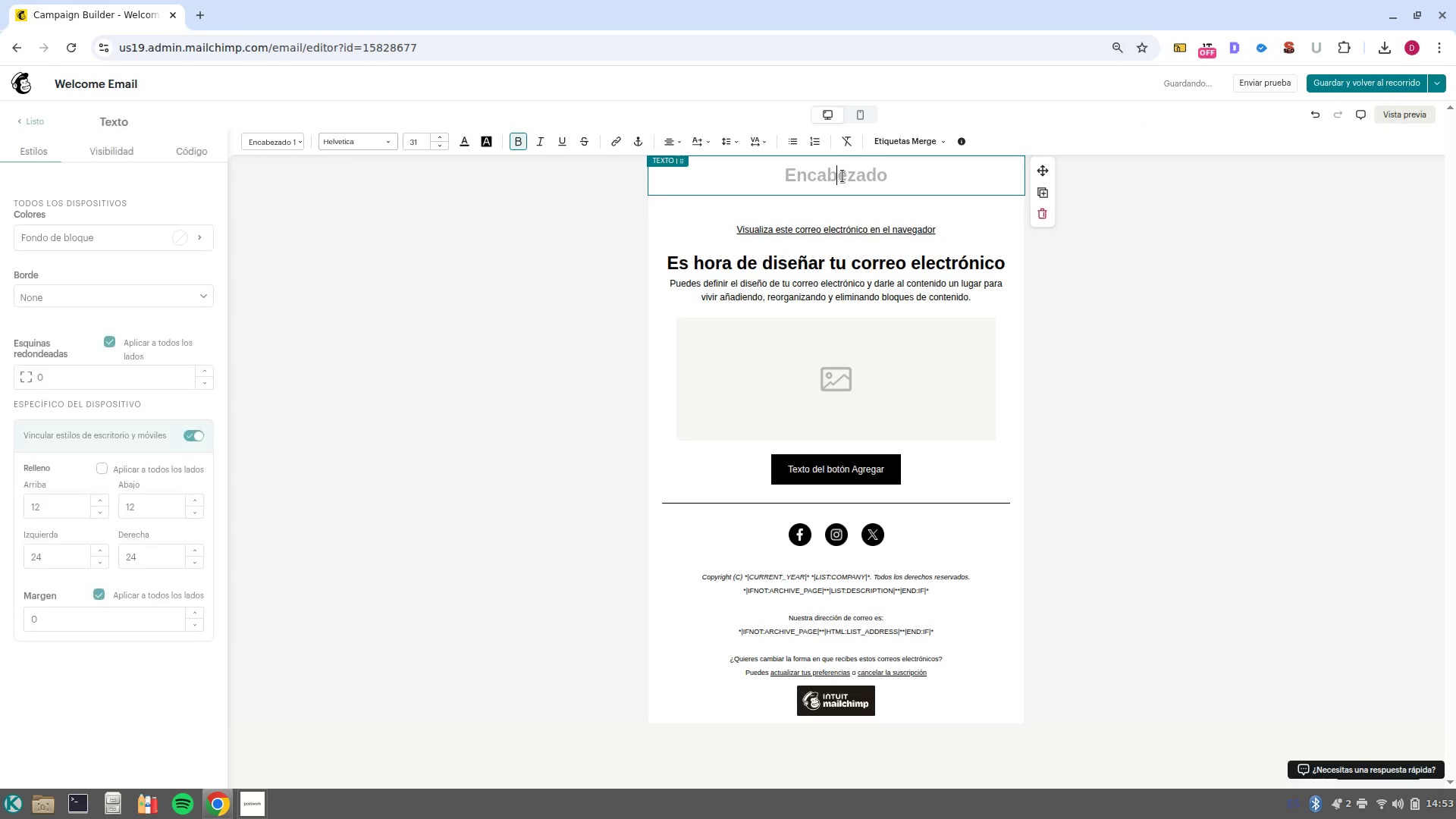 
left_click([843, 176])
 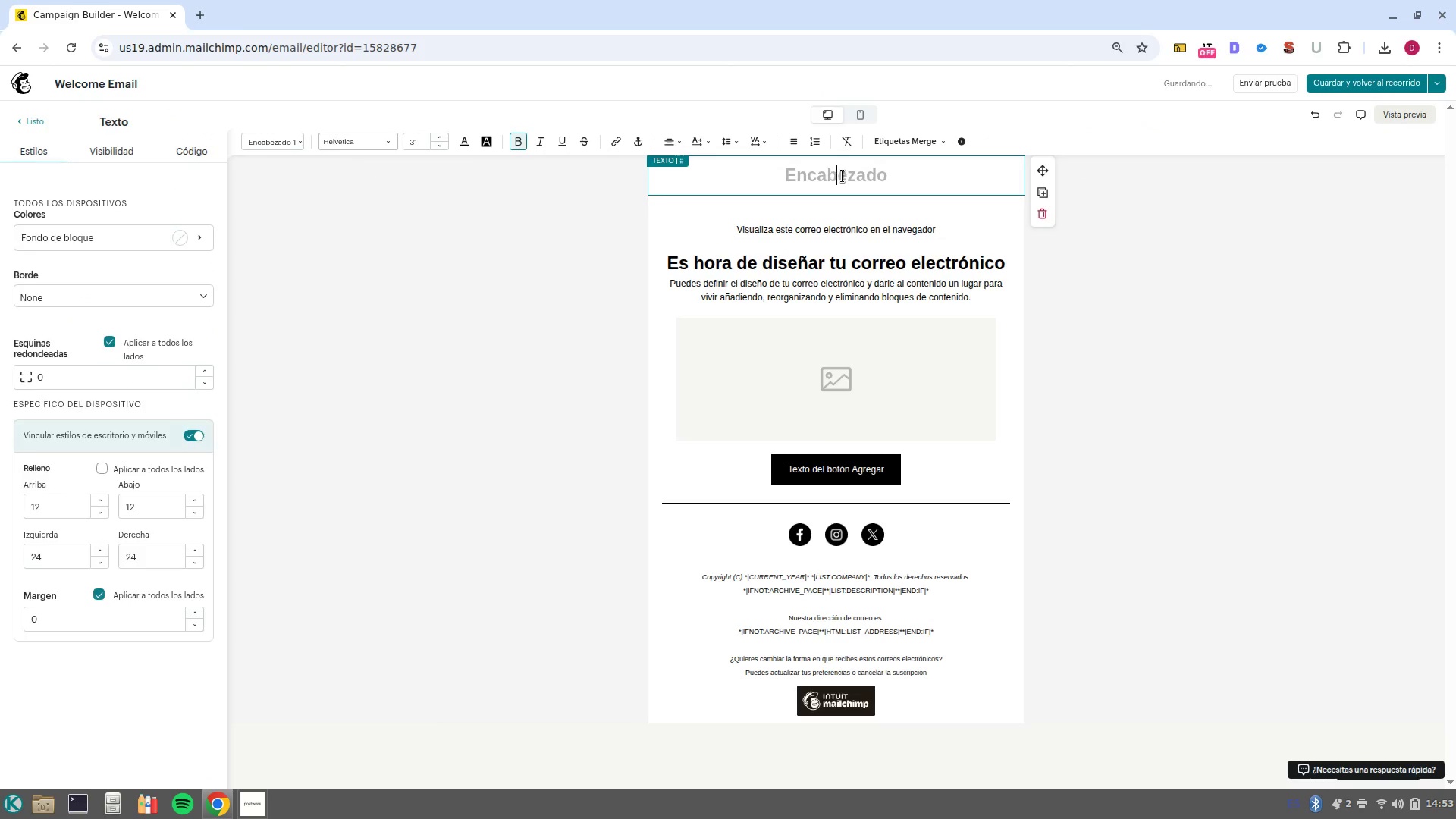 
key(Tab)
type(VEL)
 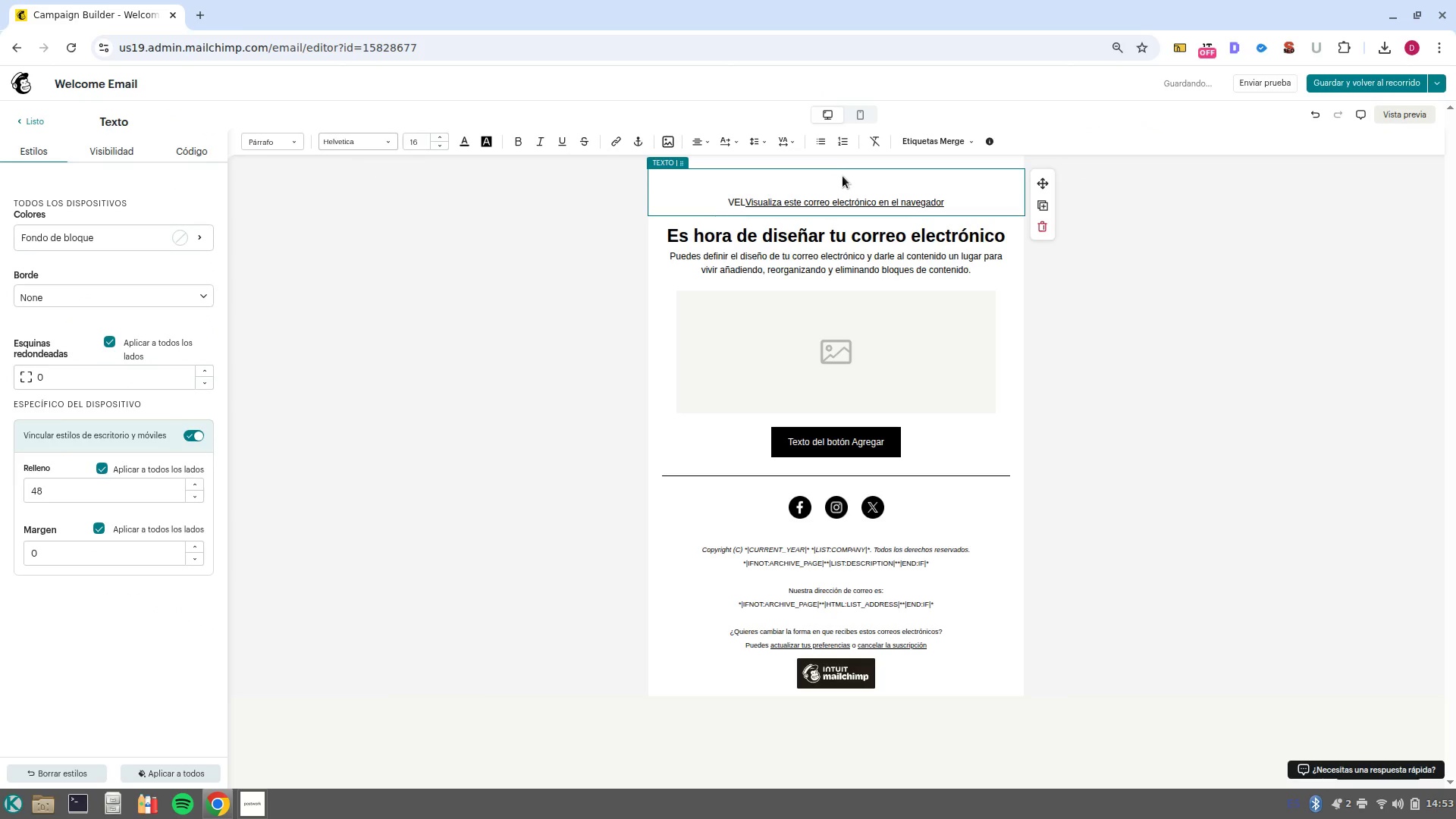 
key(Shift+ArrowDown)
 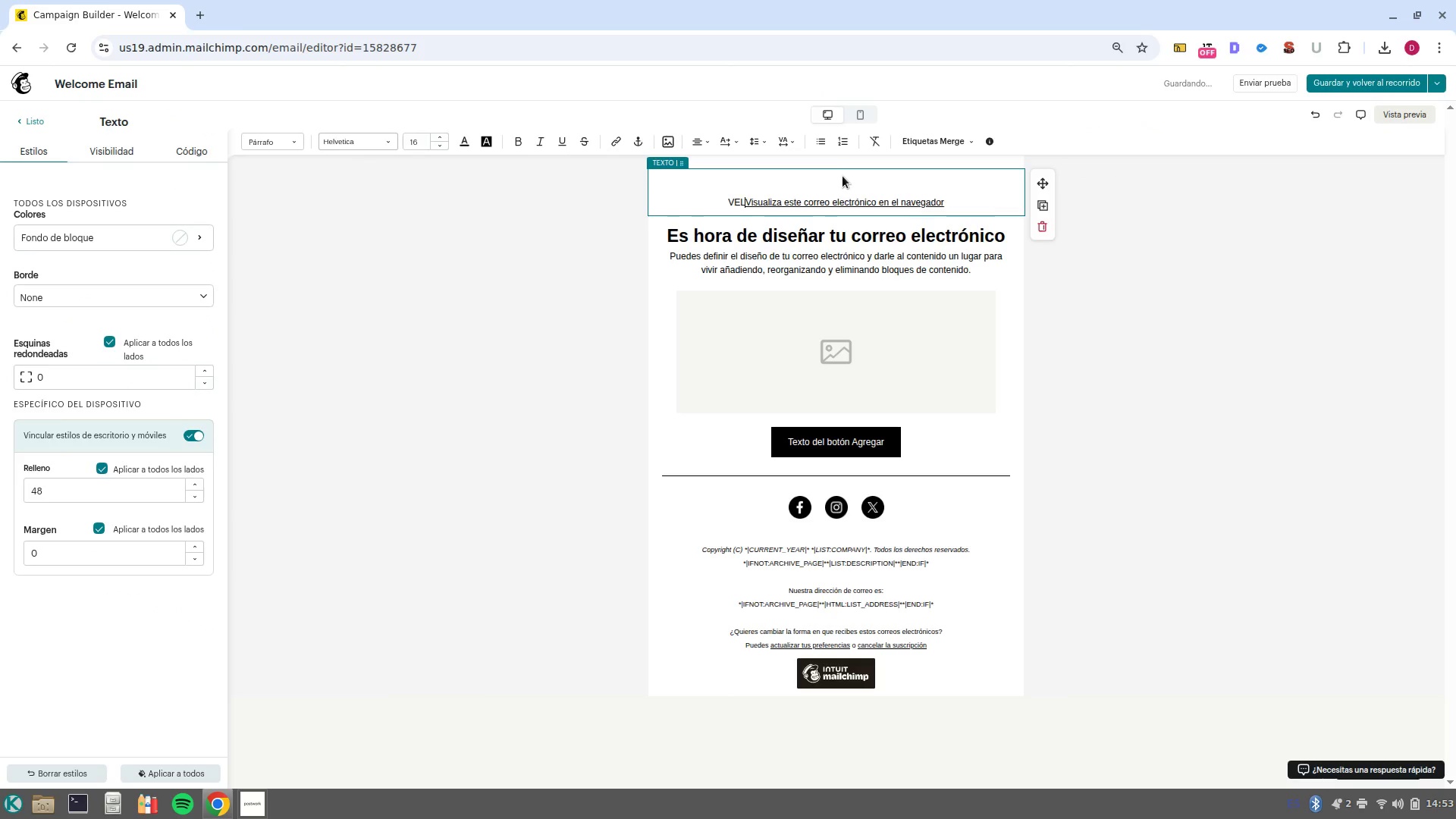 
key(Shift+ArrowUp)
 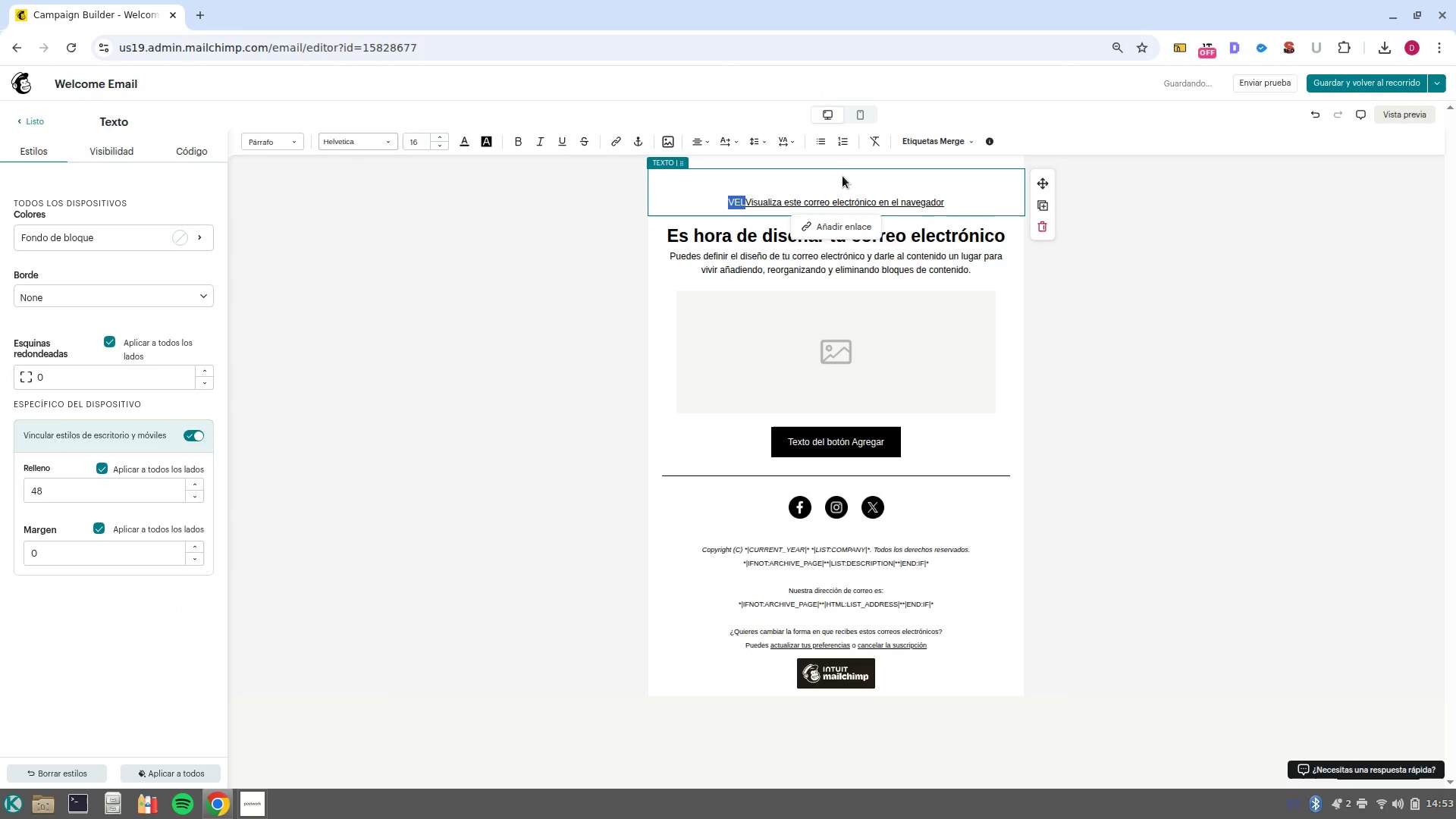 
key(Control+Z)
 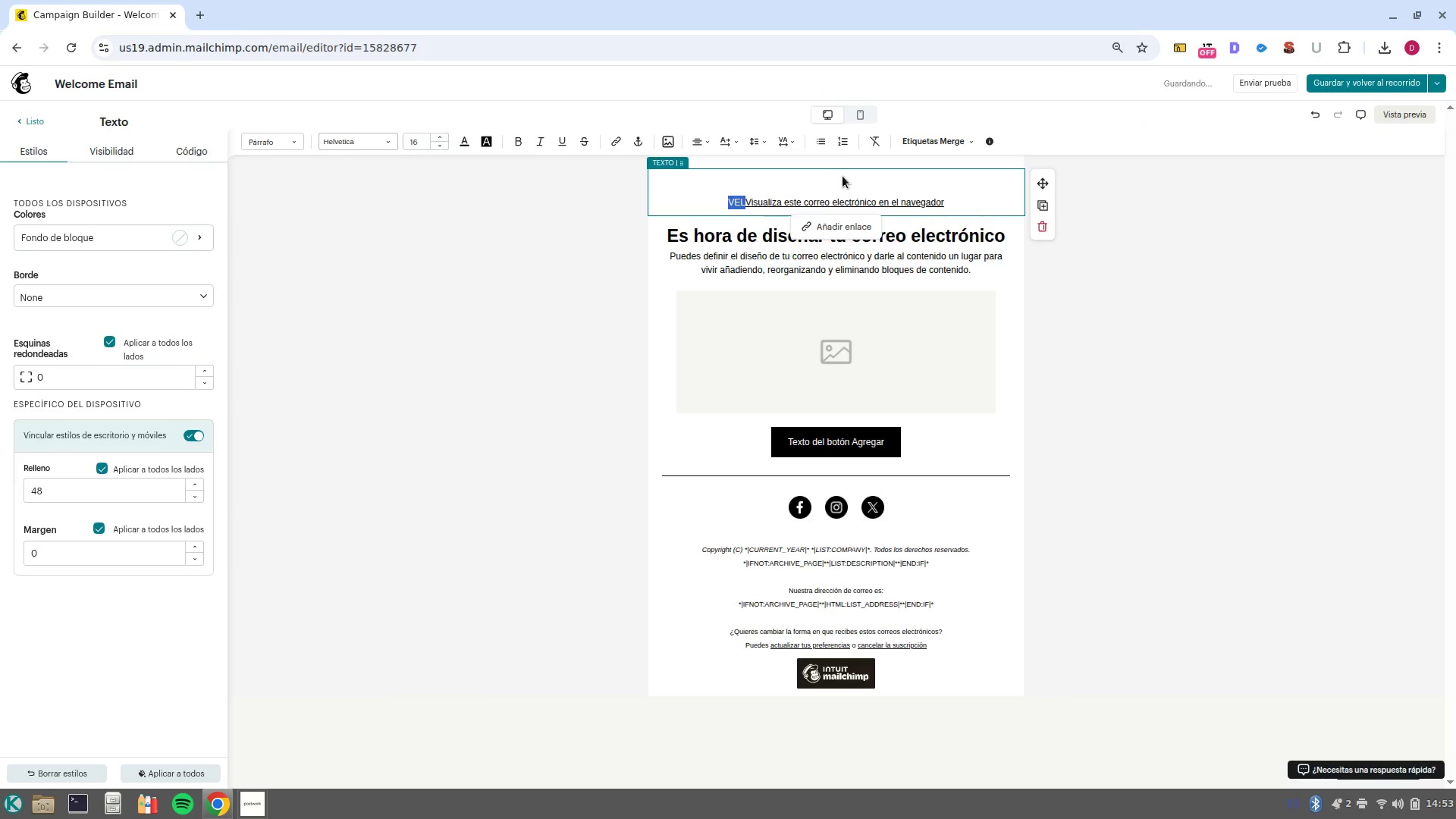 
key(Control+Z)
 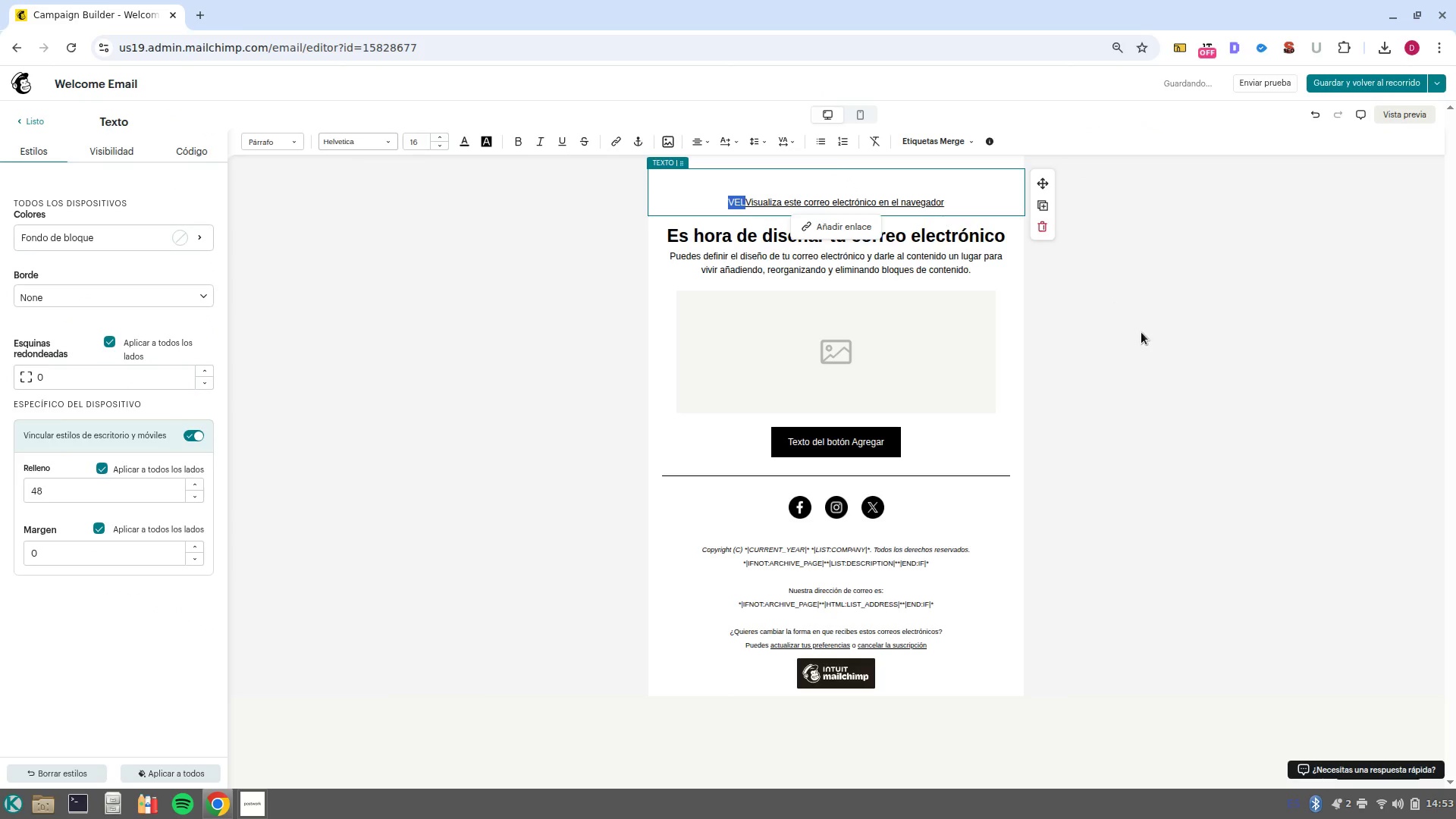 
left_click([1141, 332])
 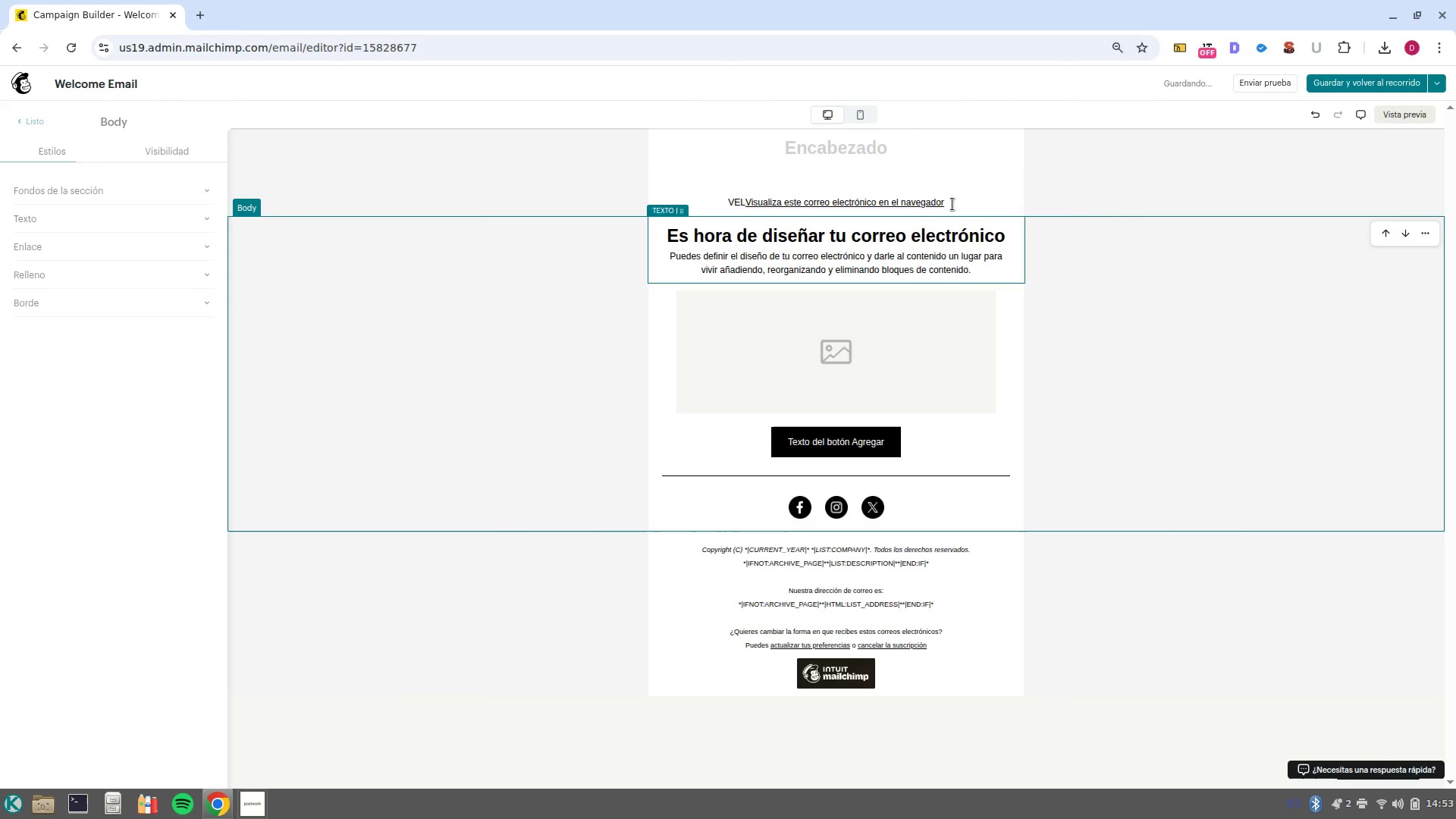 
left_click([952, 204])
 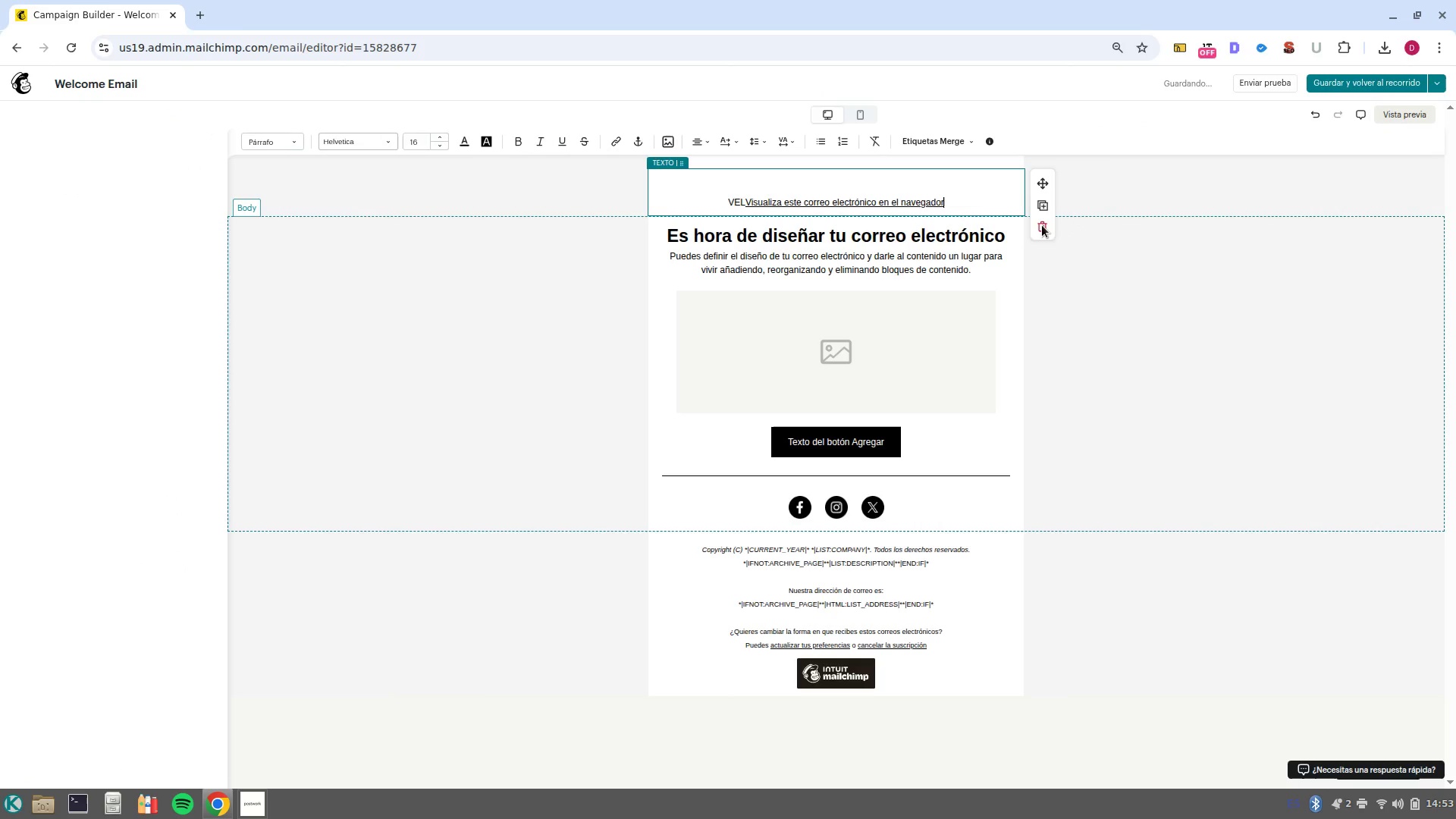 
left_click([1042, 225])
 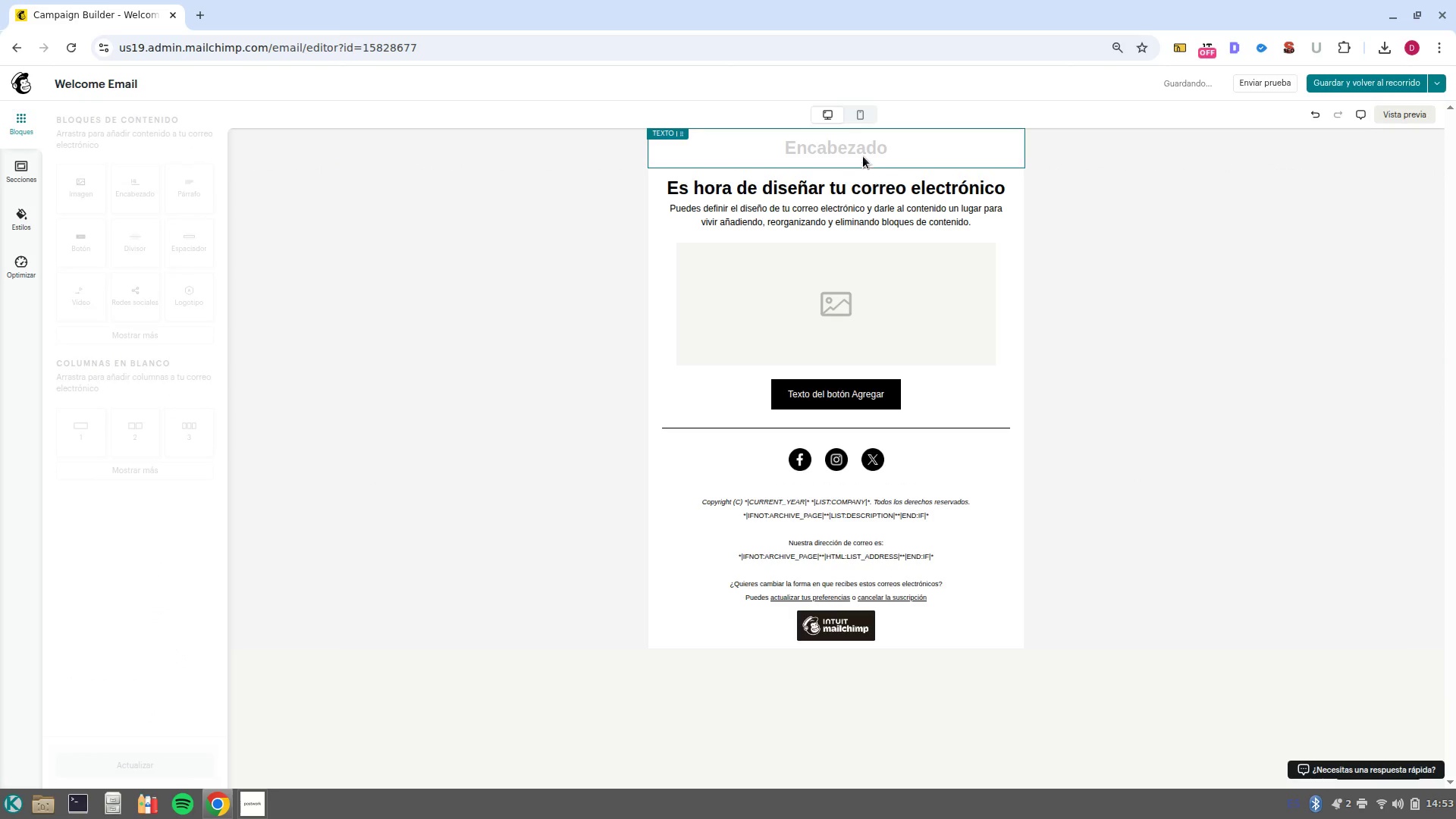 
left_click([858, 152])
 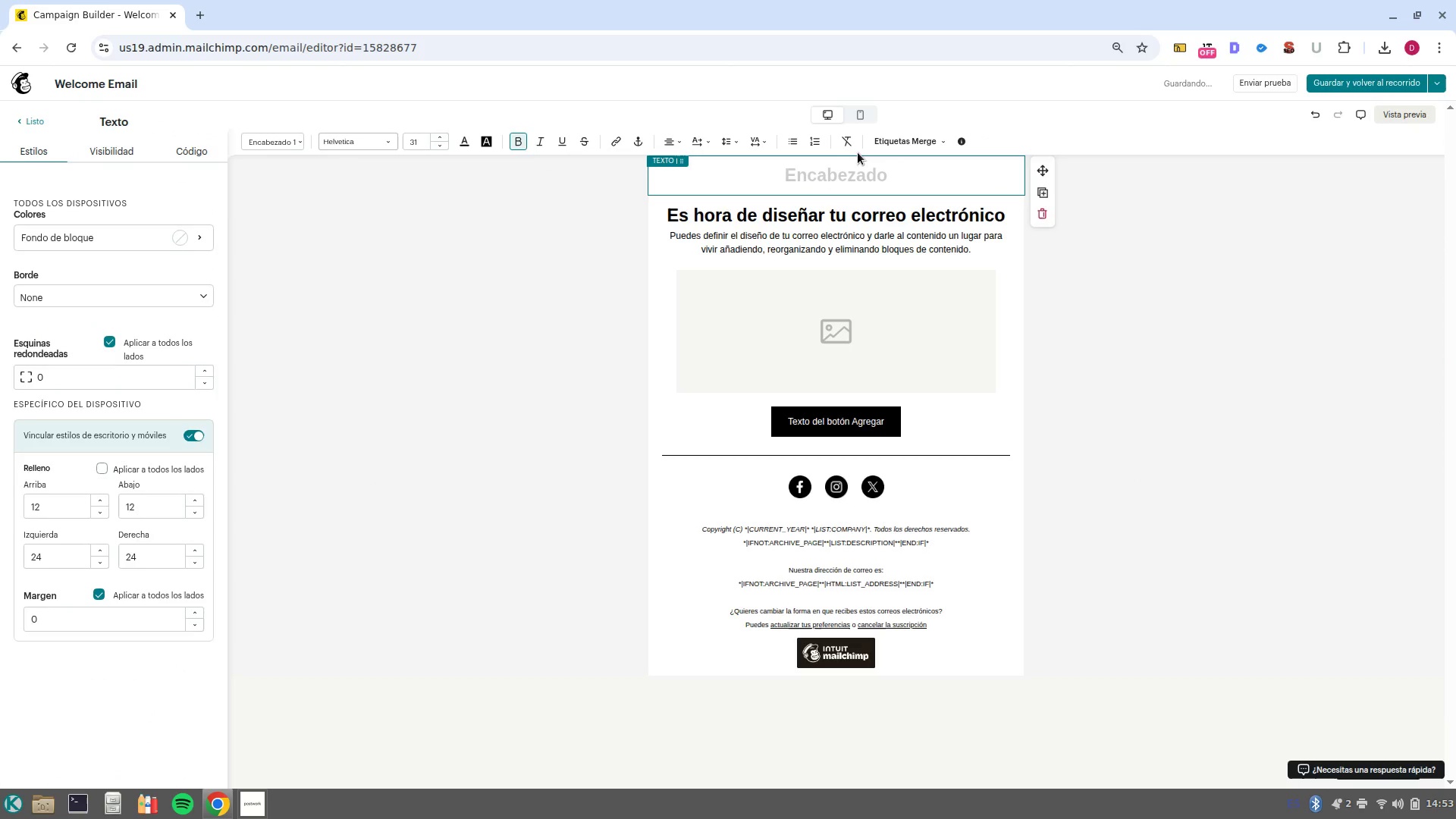 
type(VELVET )
 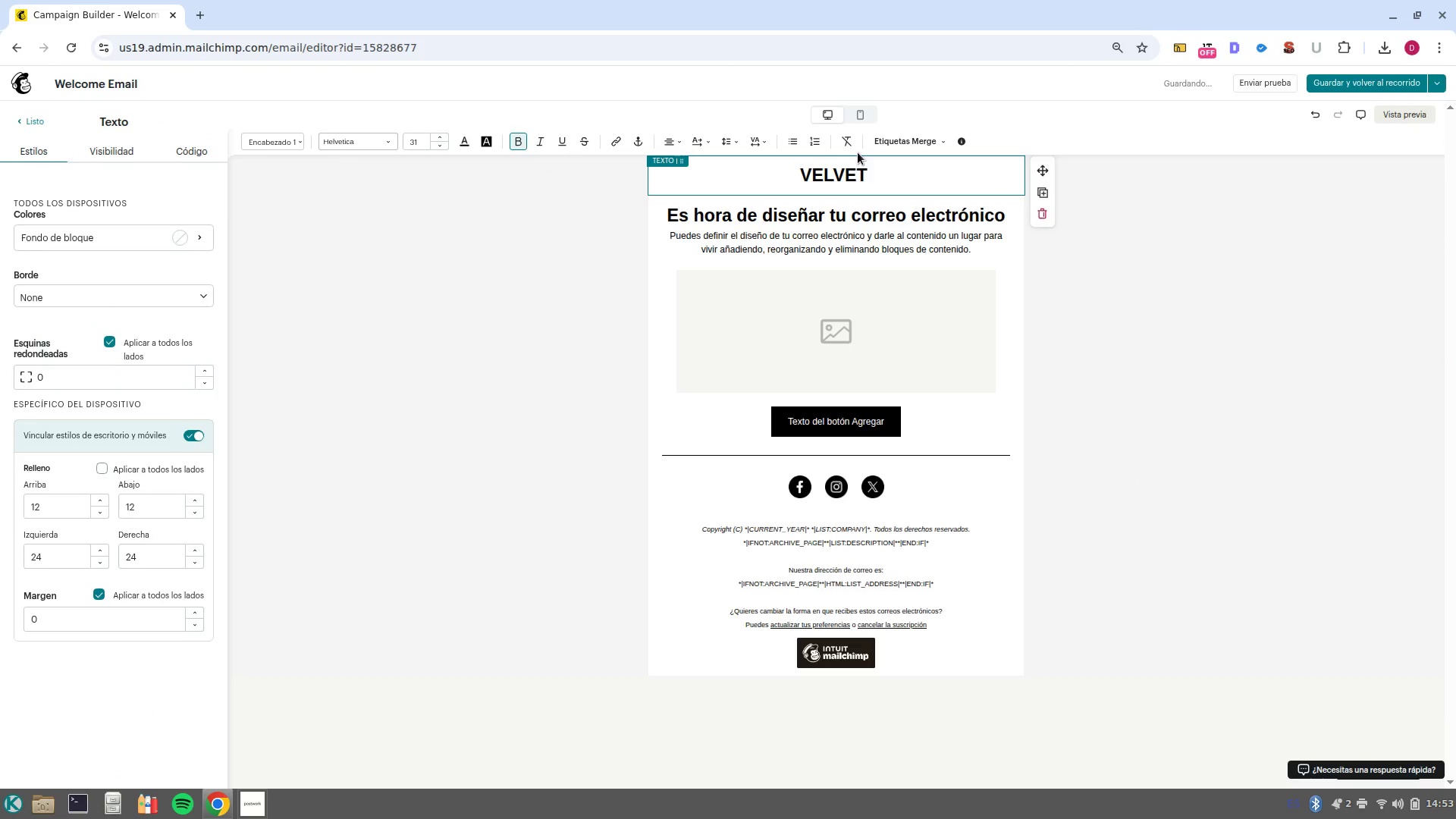 
type(CASK)
 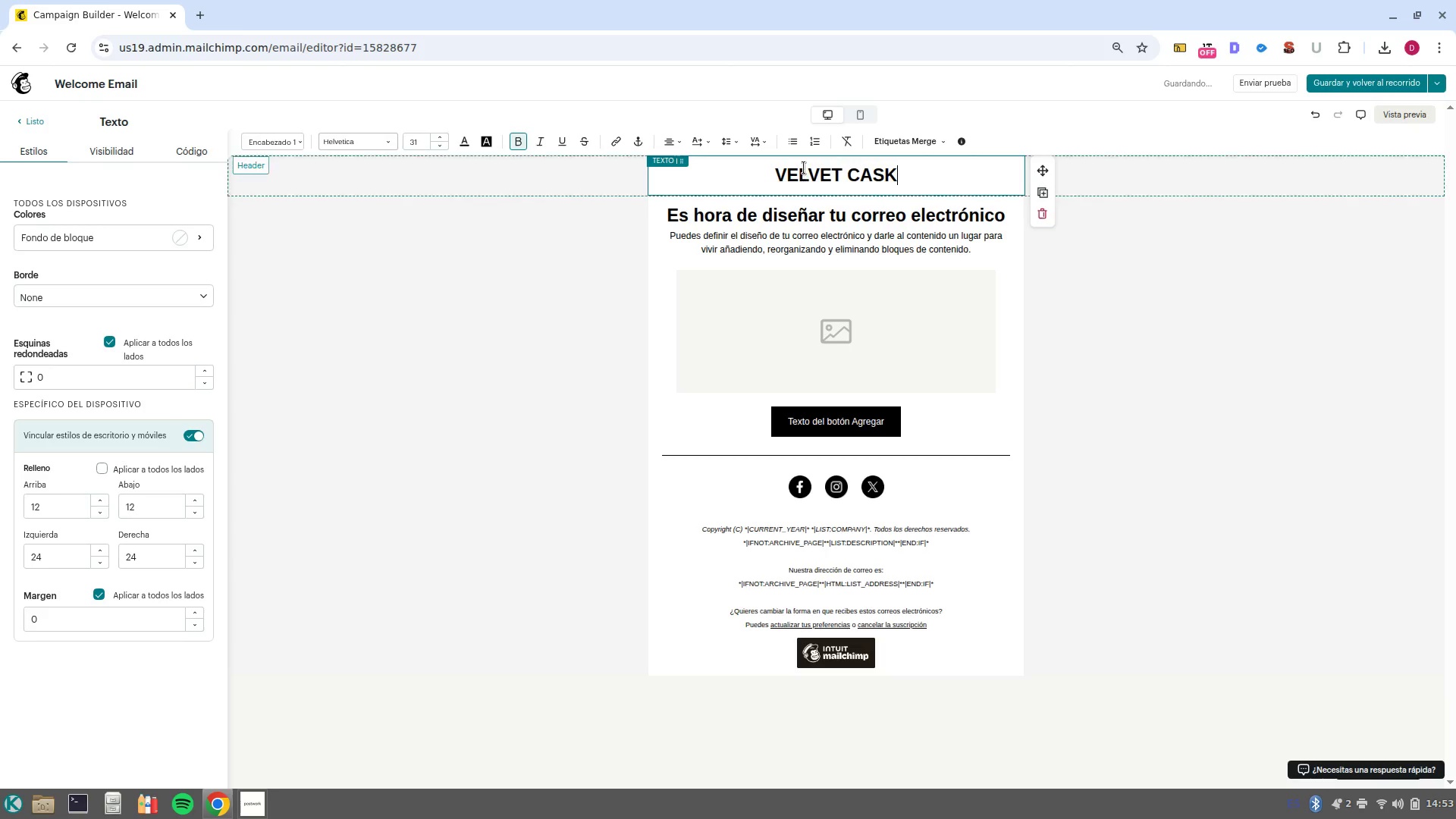 
left_click_drag(start_coordinate=[956, 184], to_coordinate=[579, 161])
 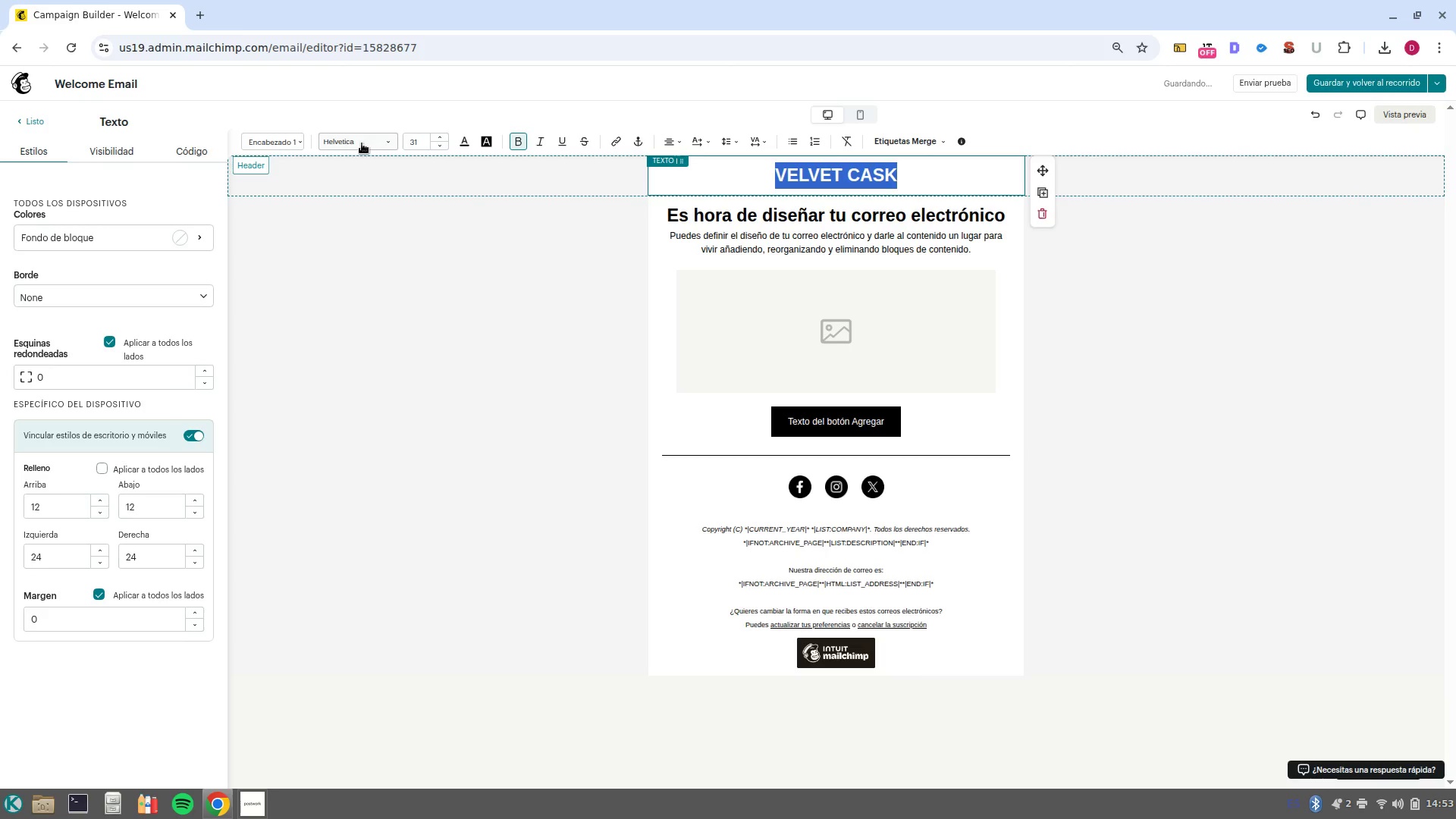 
left_click([362, 143])
 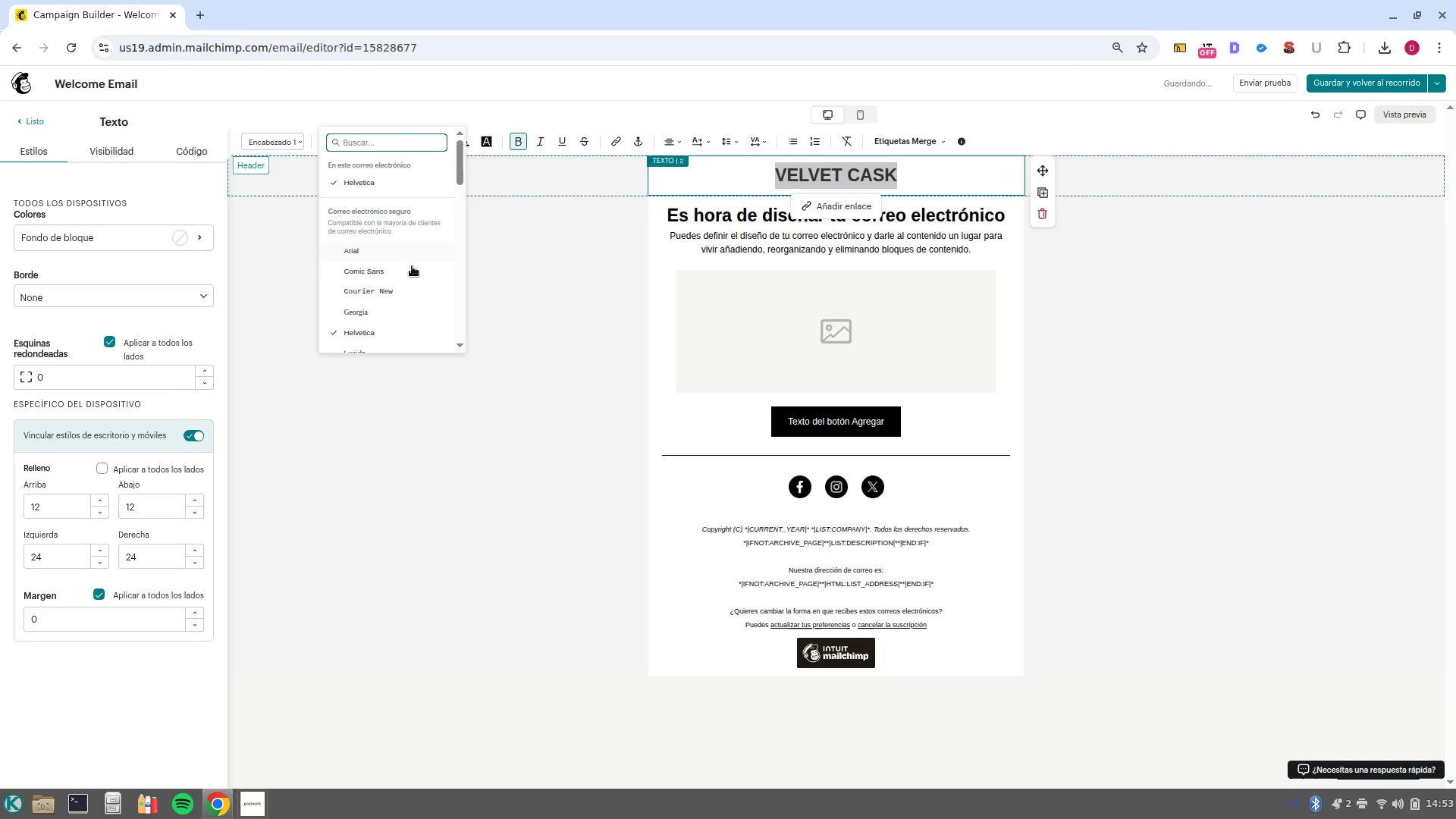 
scroll: coordinate [416, 287], scroll_direction: down, amount: 2.0
 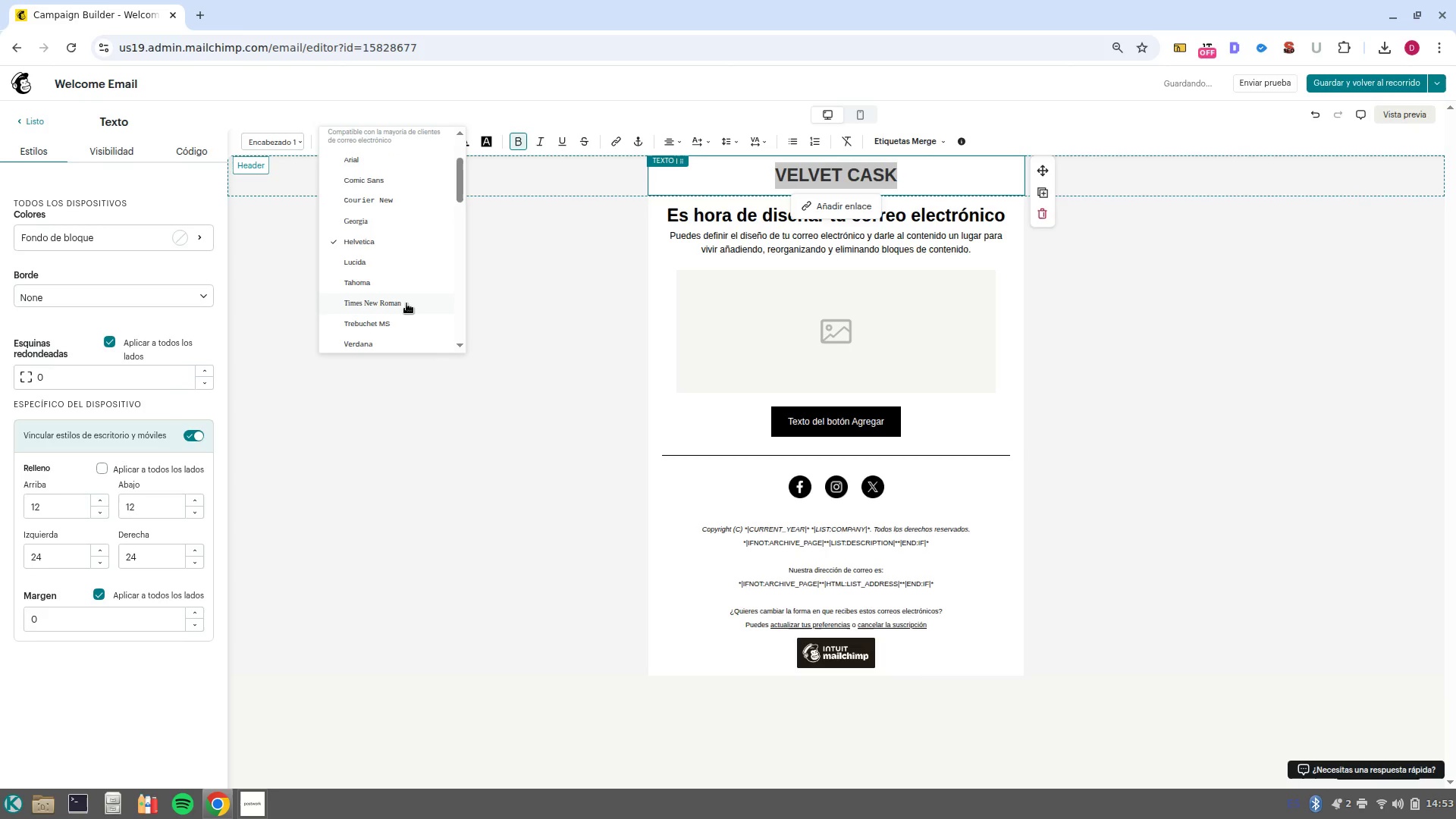 
left_click([407, 242])
 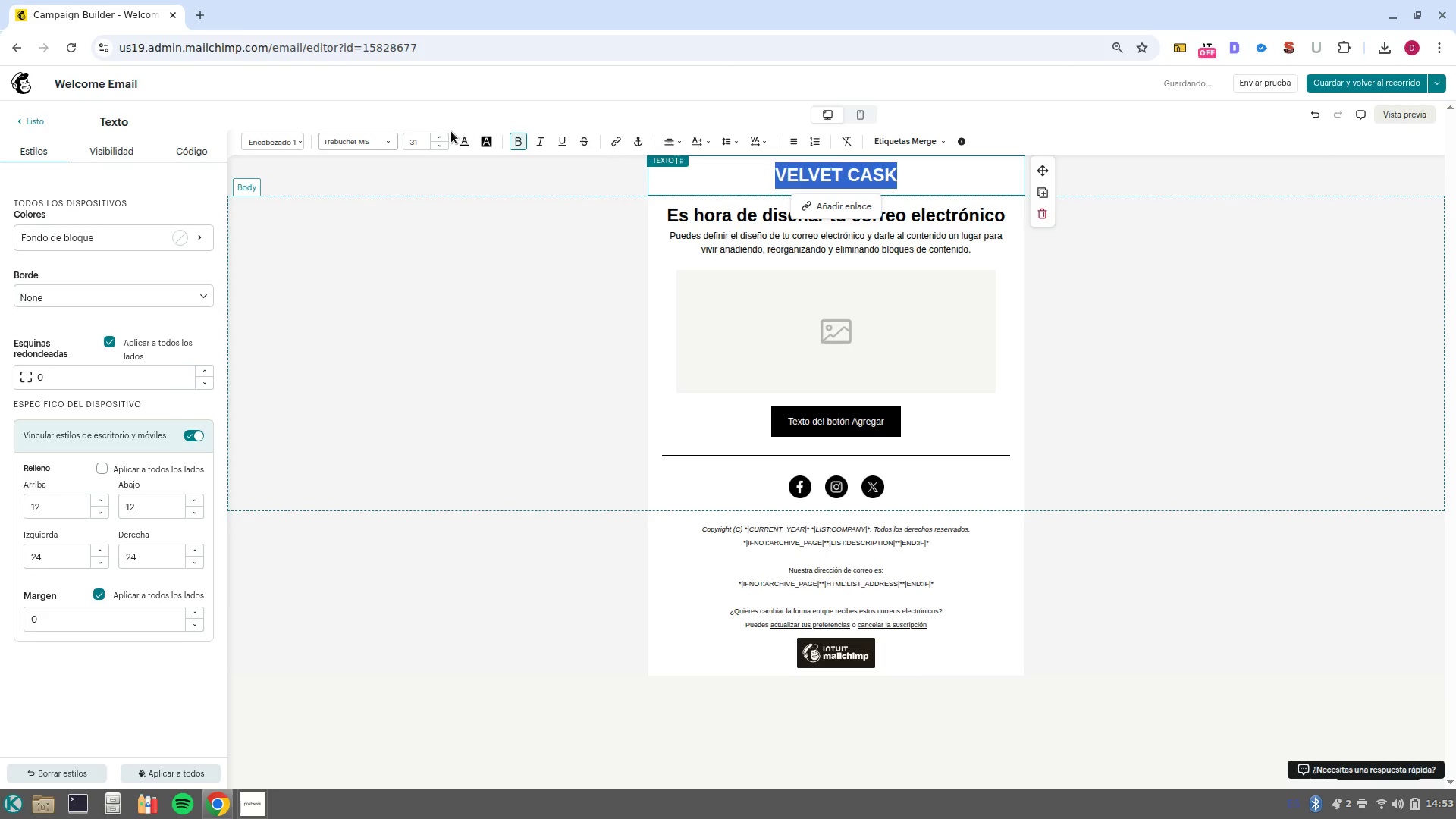 
scroll: coordinate [413, 315], scroll_direction: down, amount: 1.0
 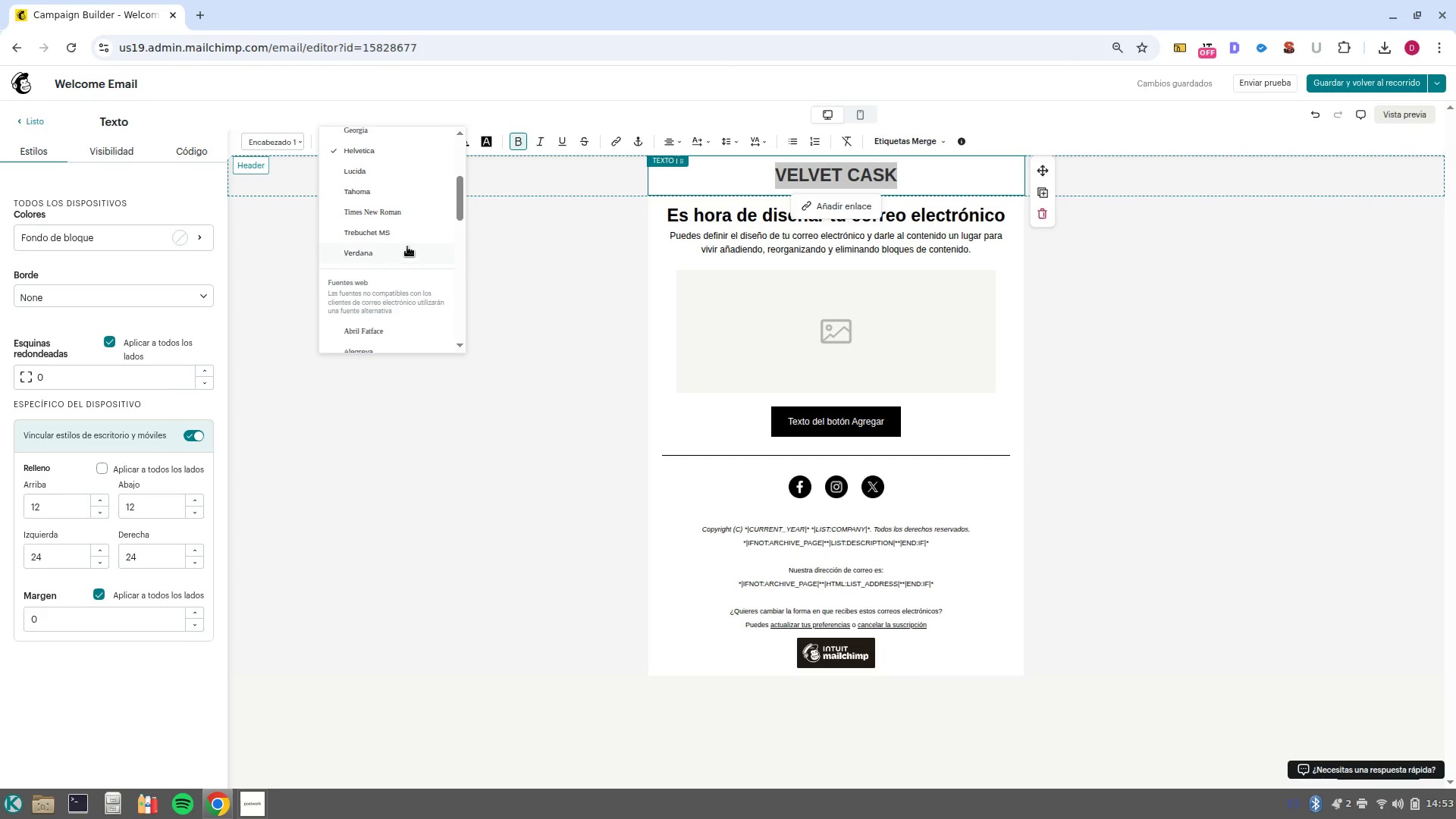 
left_click([422, 140])
 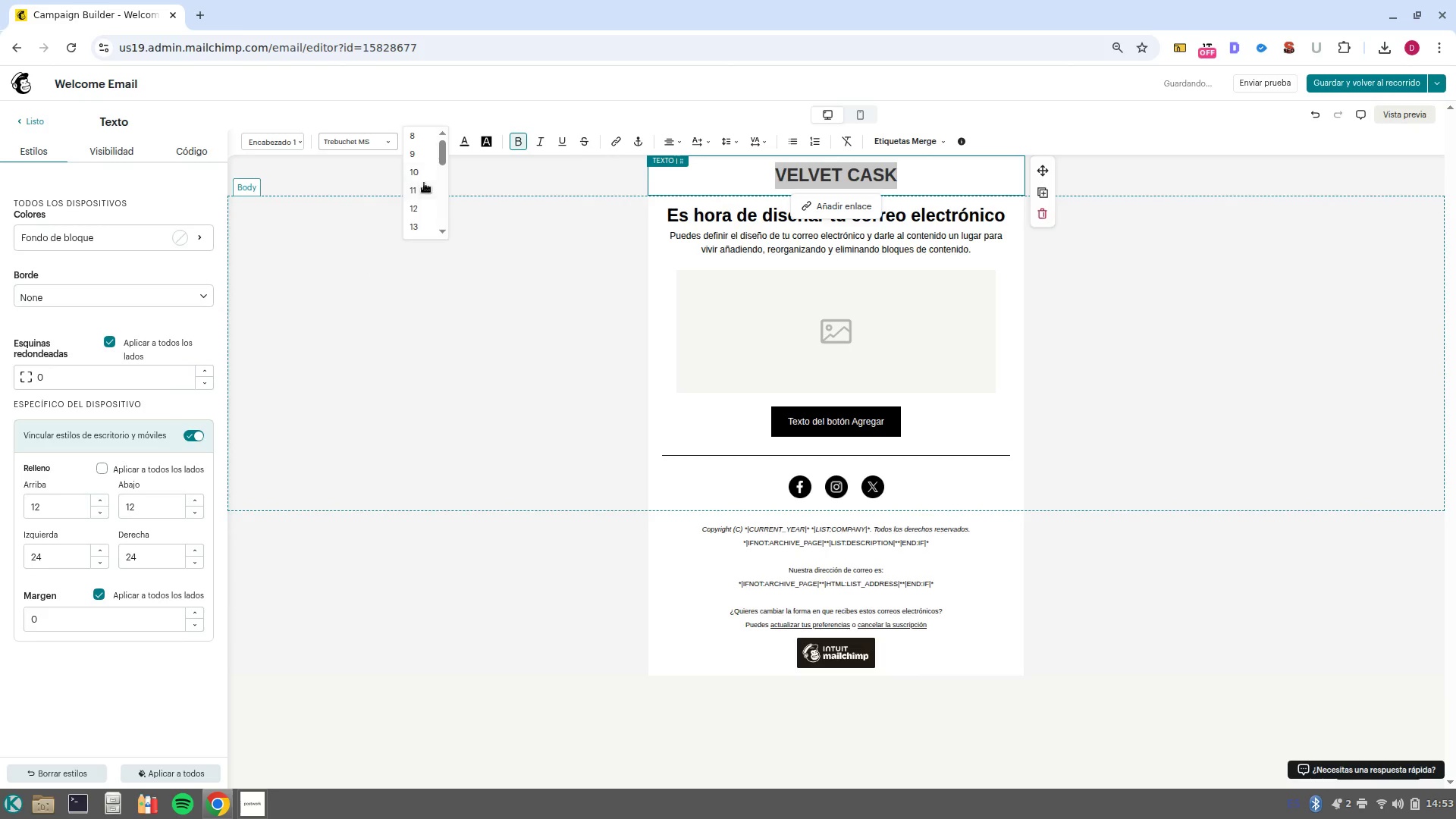 
left_click([421, 177])
 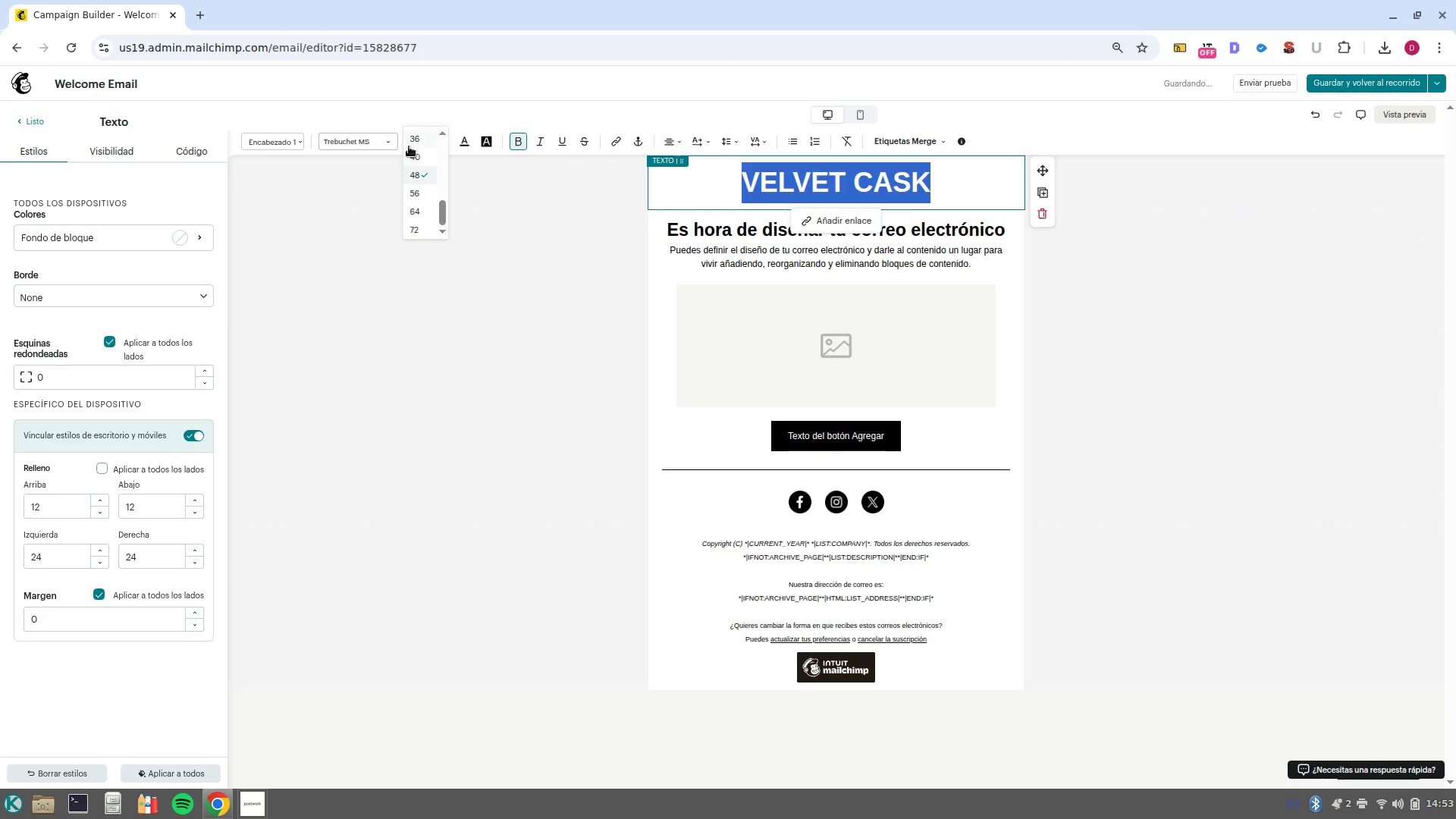 
scroll: coordinate [424, 184], scroll_direction: down, amount: 3.0
 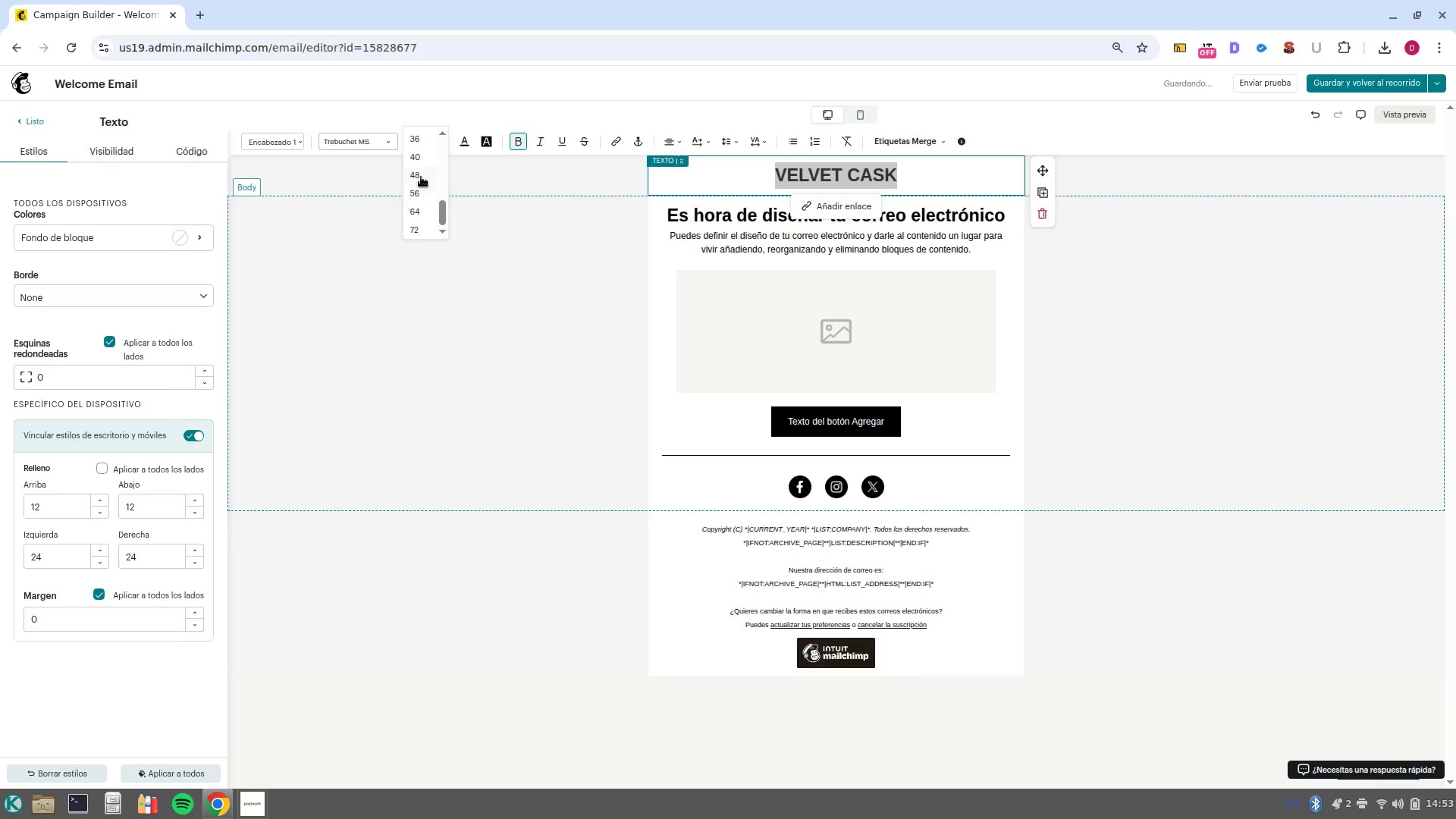 
left_click([389, 140])
 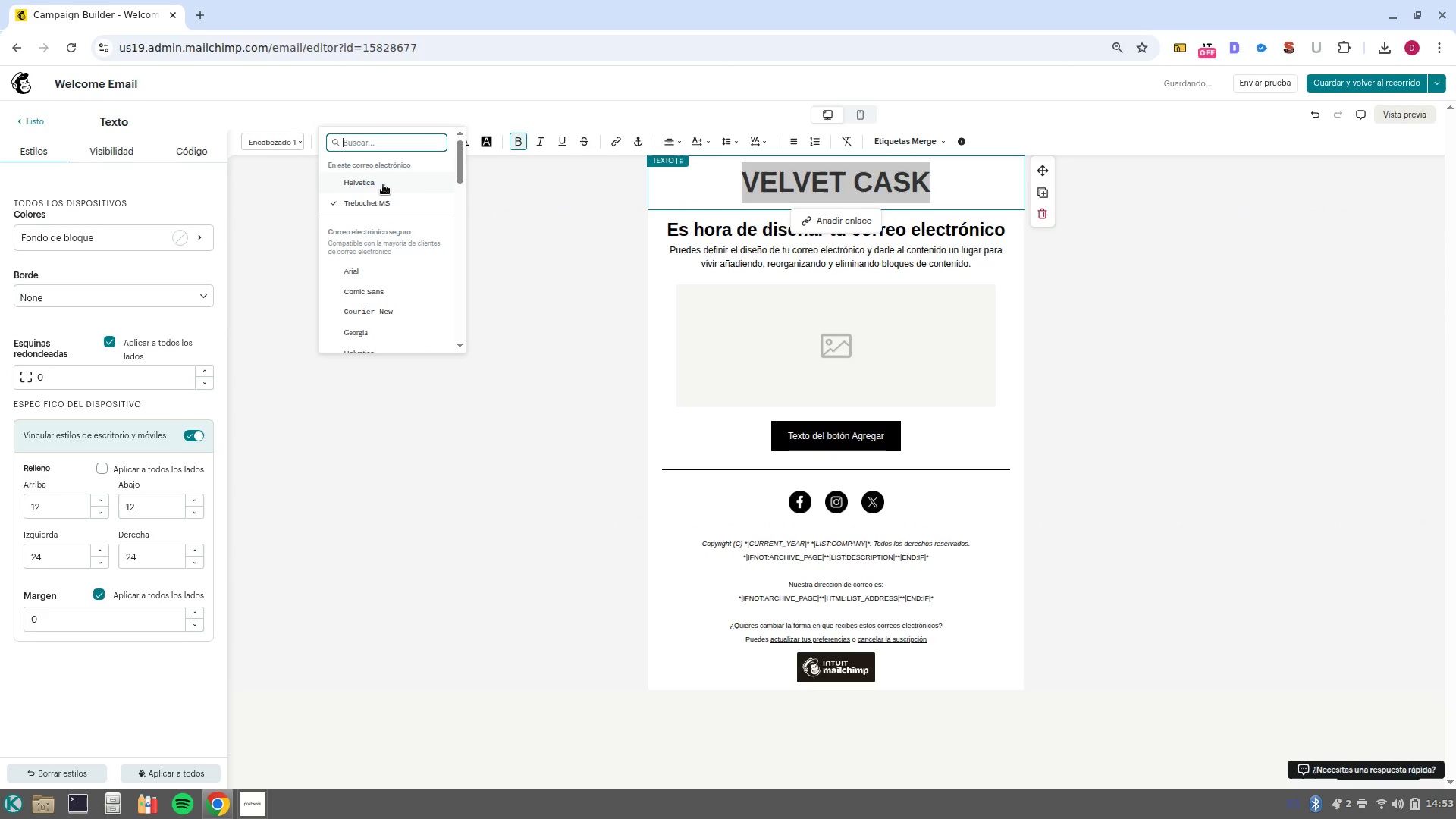 
left_click([373, 331])
 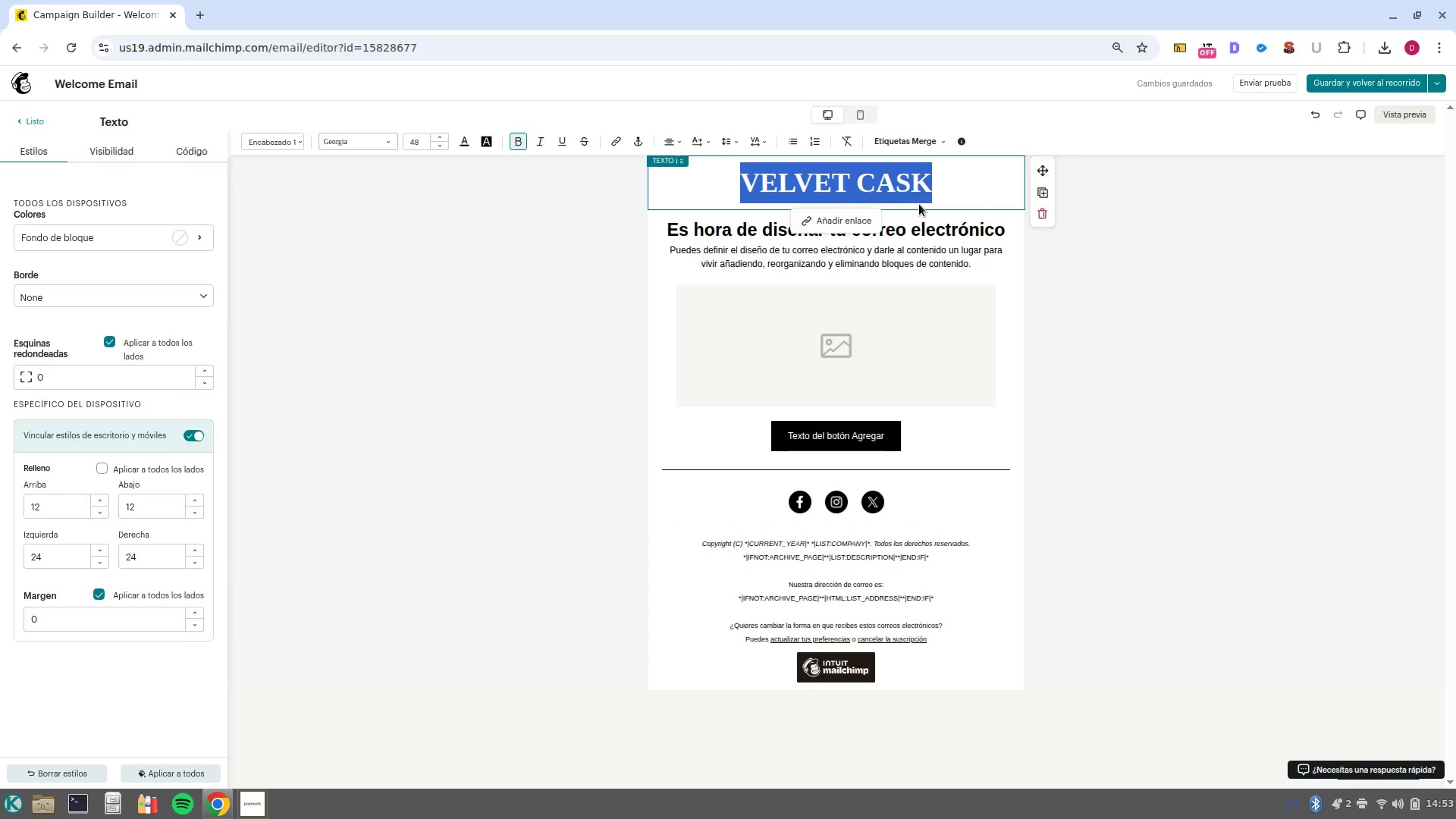 
scroll: coordinate [388, 190], scroll_direction: up, amount: 5.0
 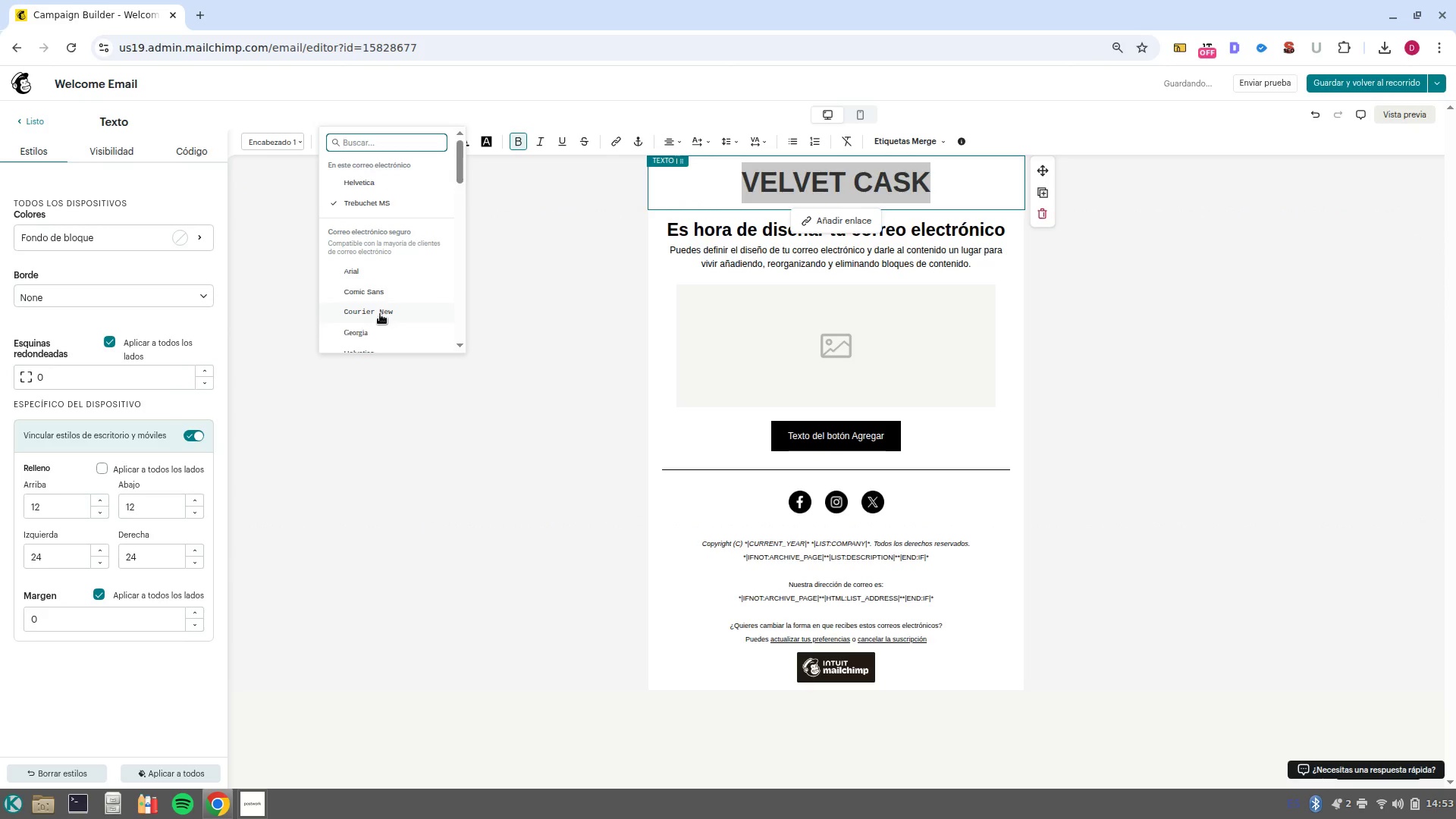 
wait(10.59)
 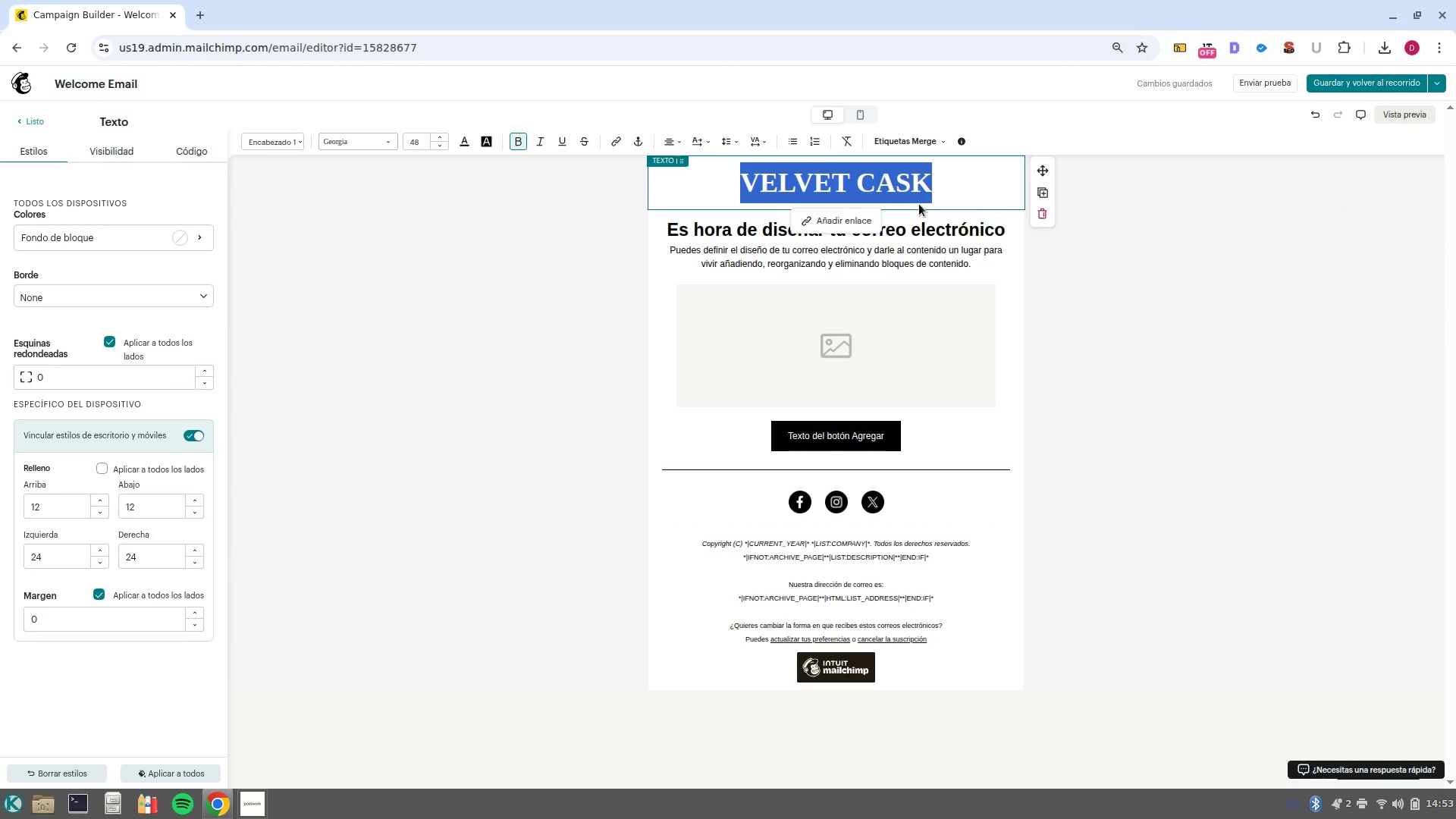 
left_click([942, 233])
 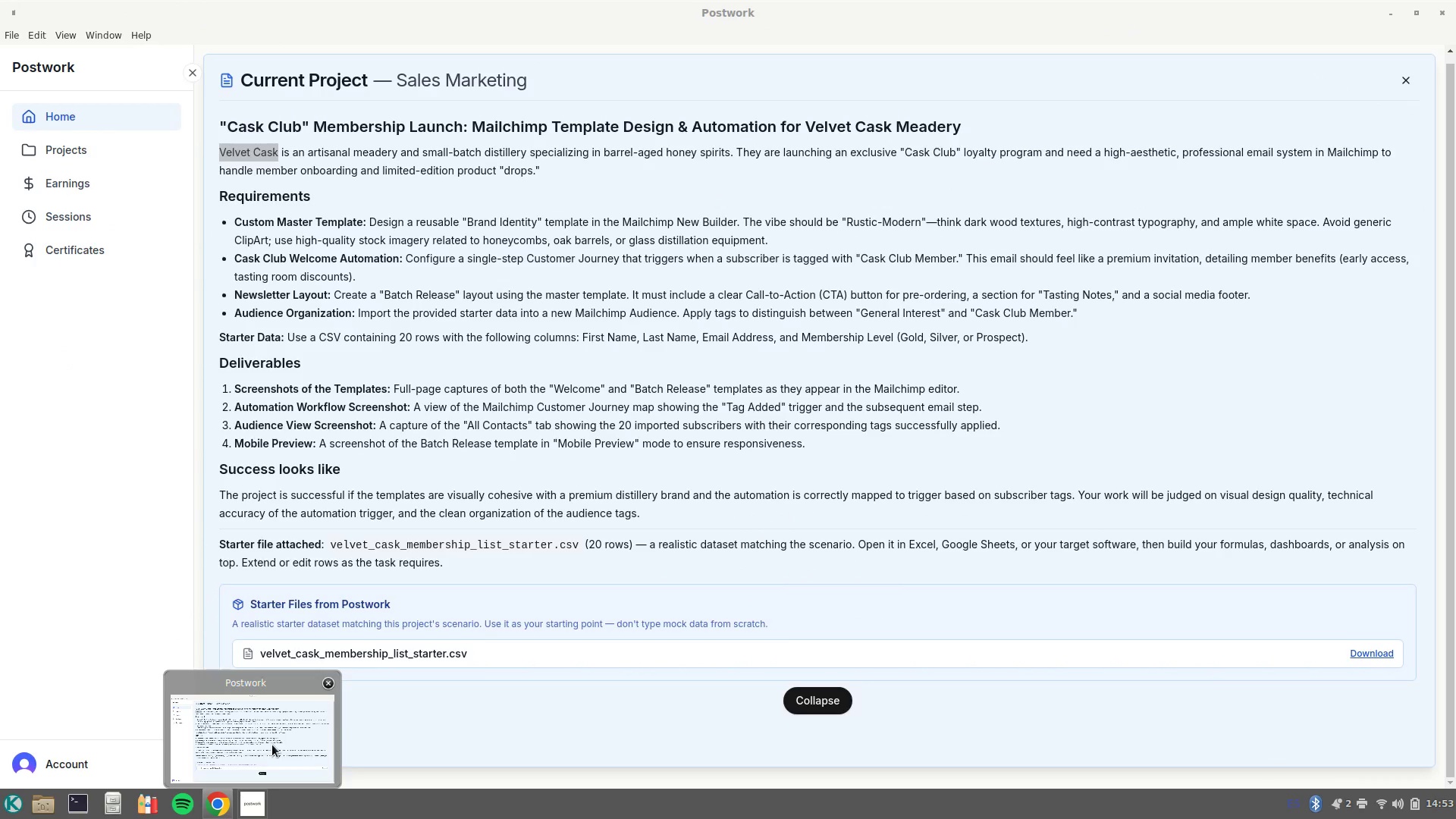 
wait(8.86)
 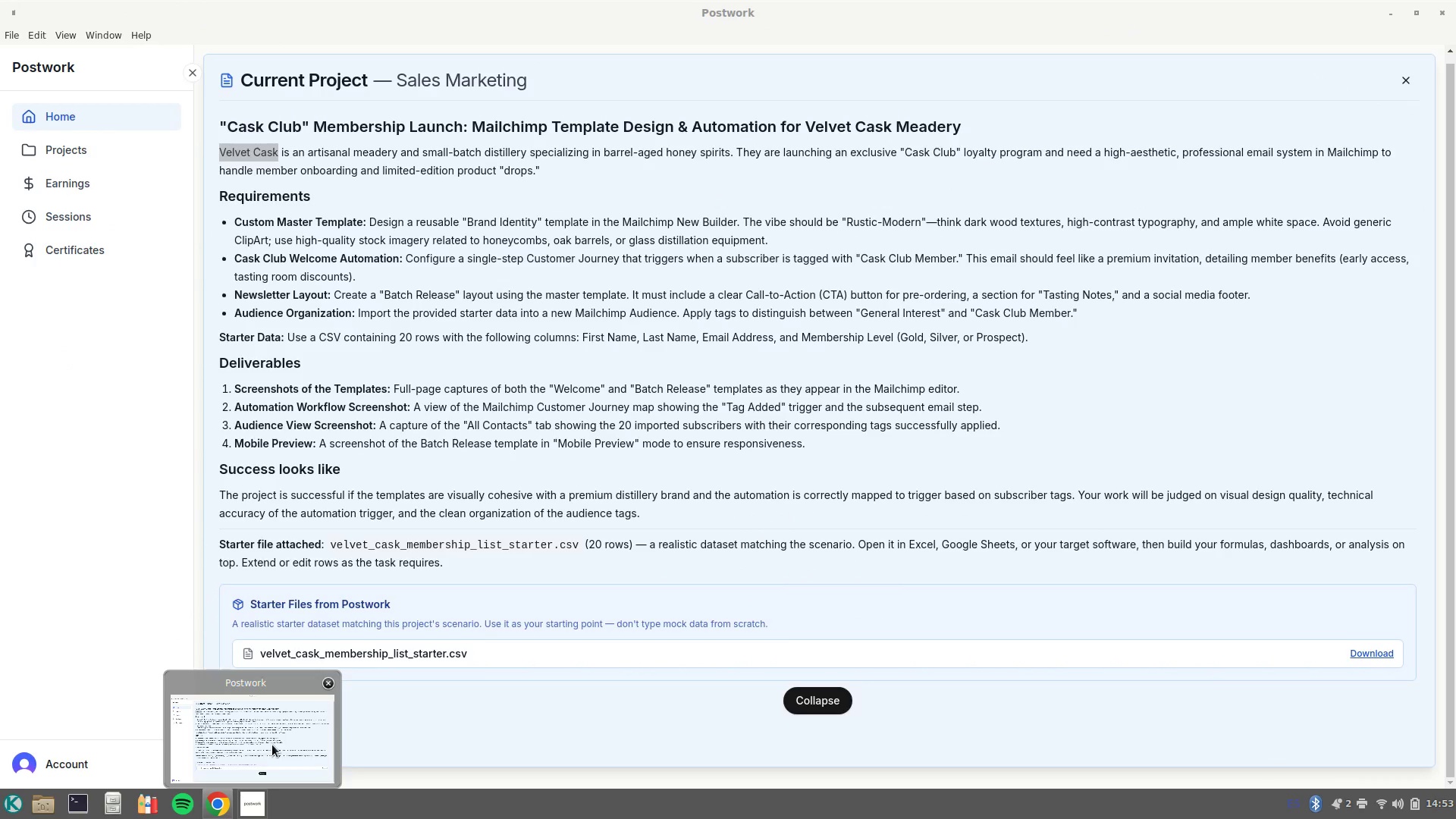 
left_click([878, 355])
 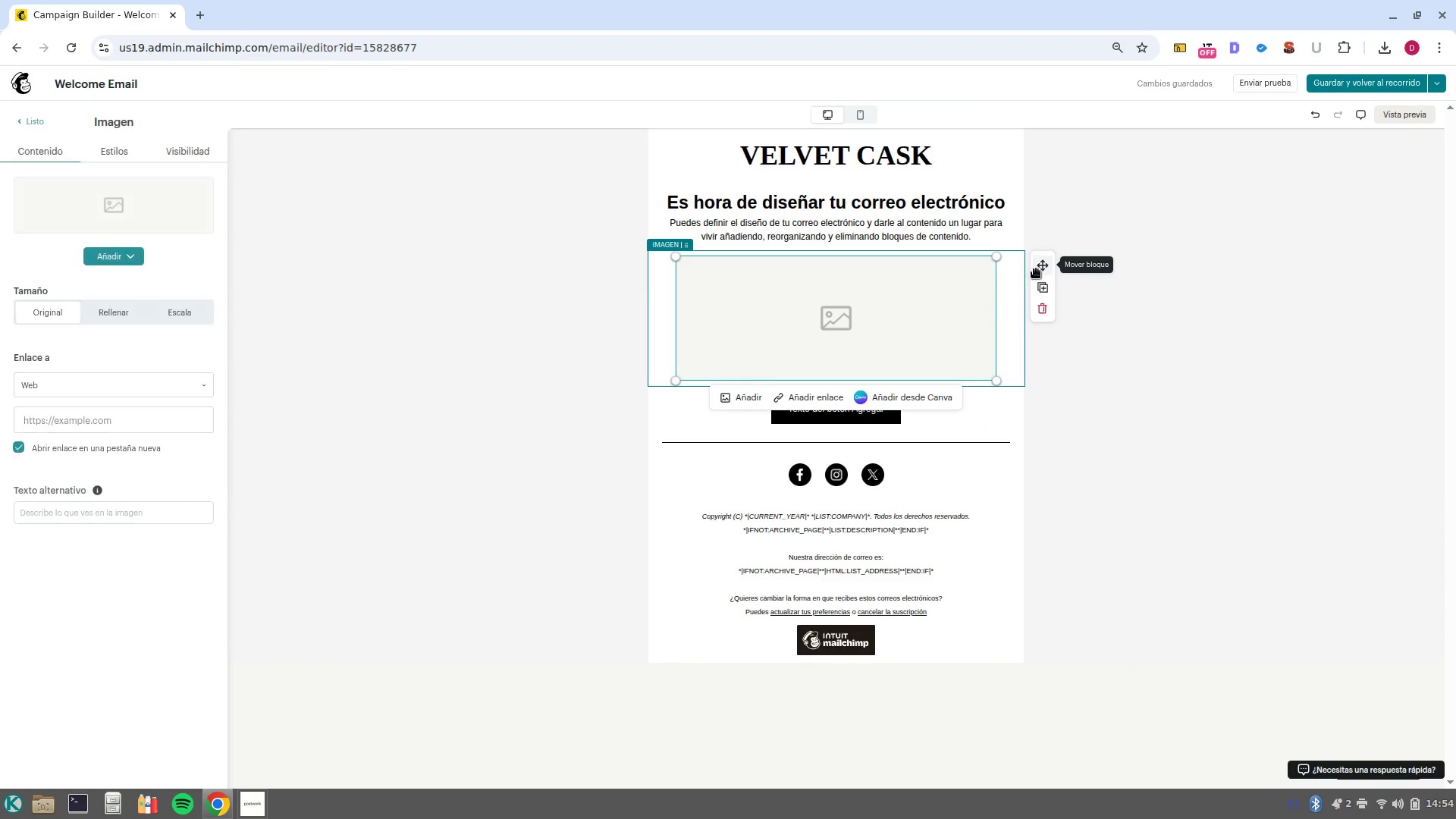 
left_click_drag(start_coordinate=[1040, 269], to_coordinate=[830, 178])
 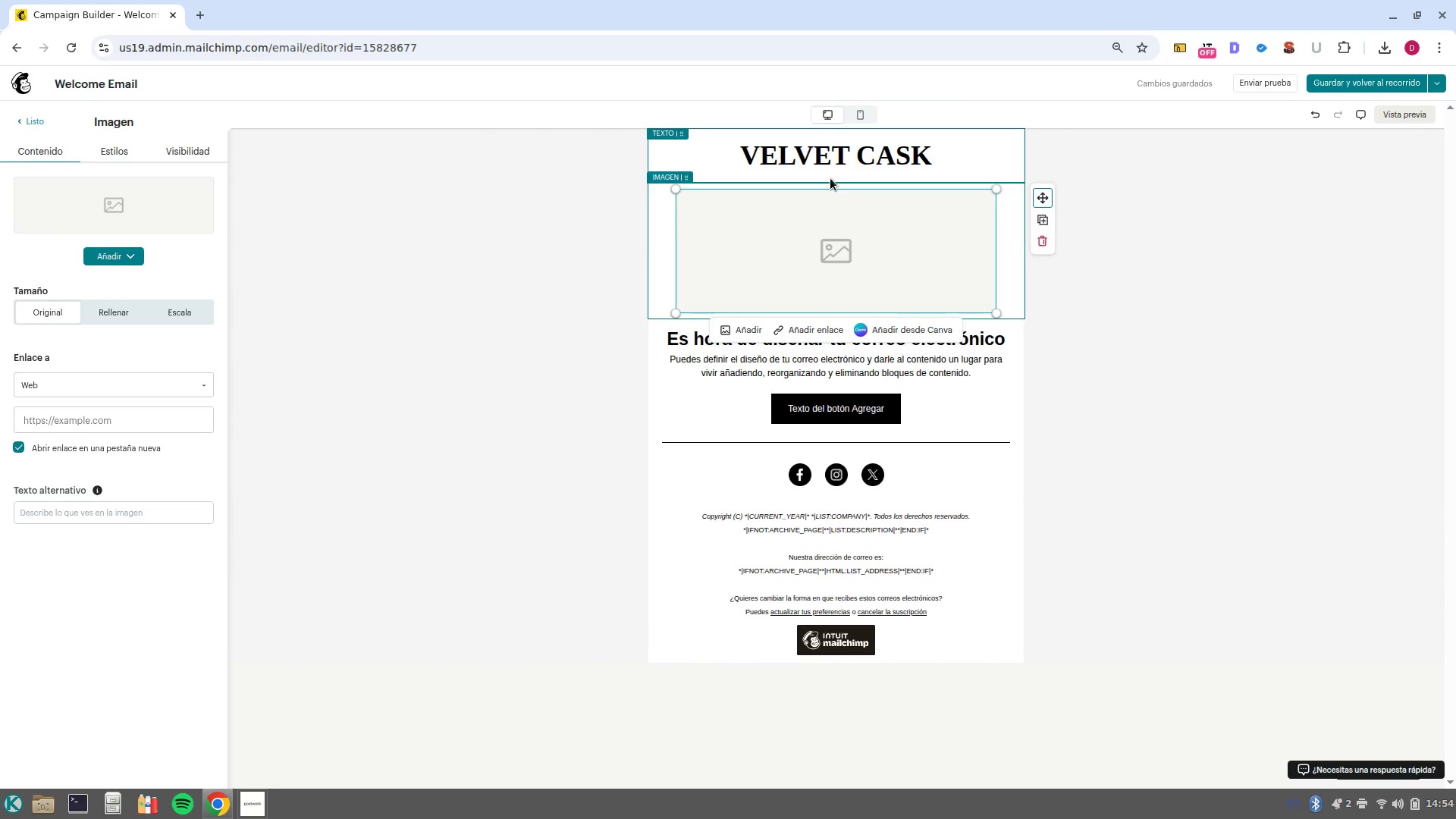 
wait(9.11)
 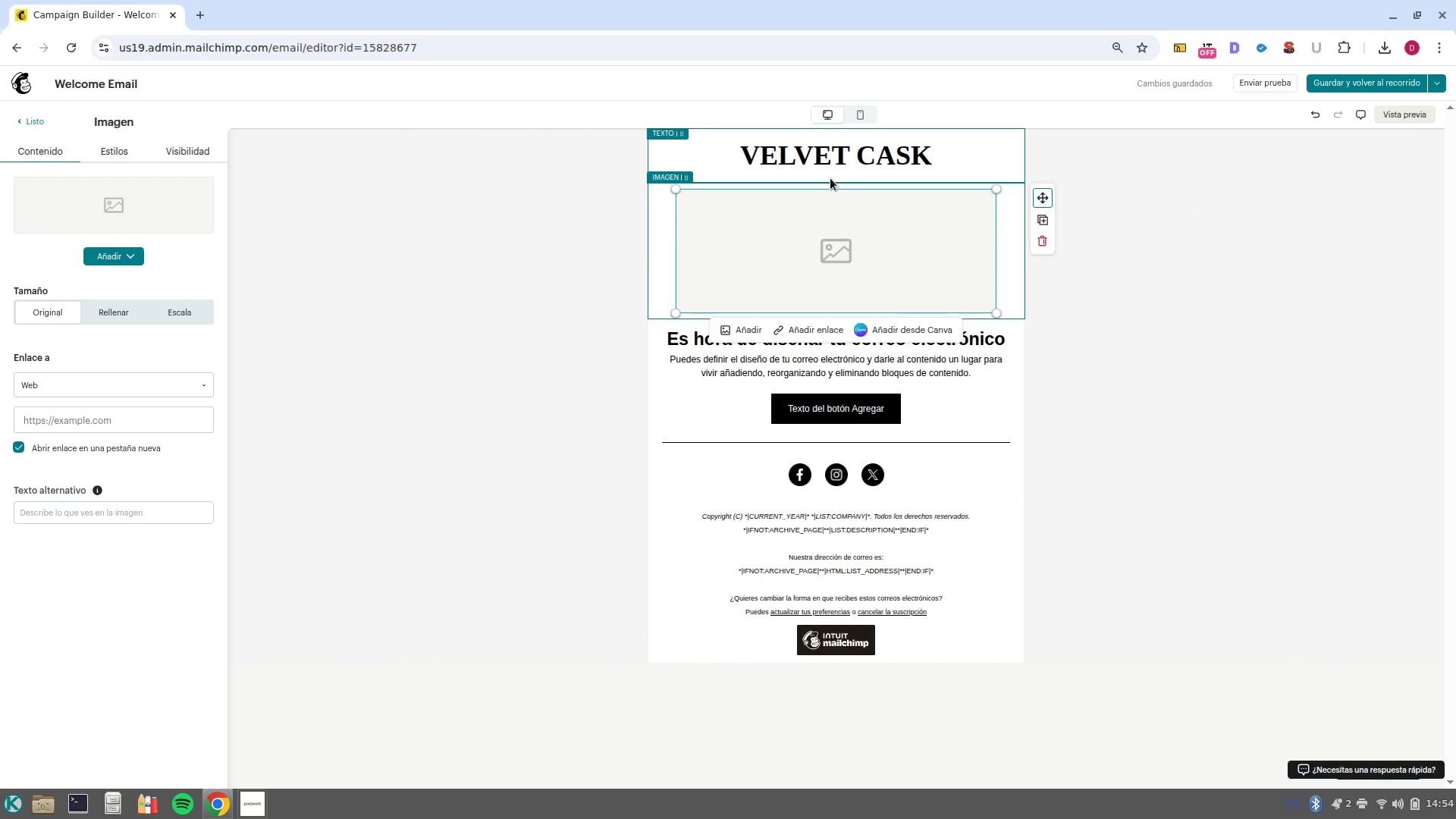 
left_click([108, 263])
 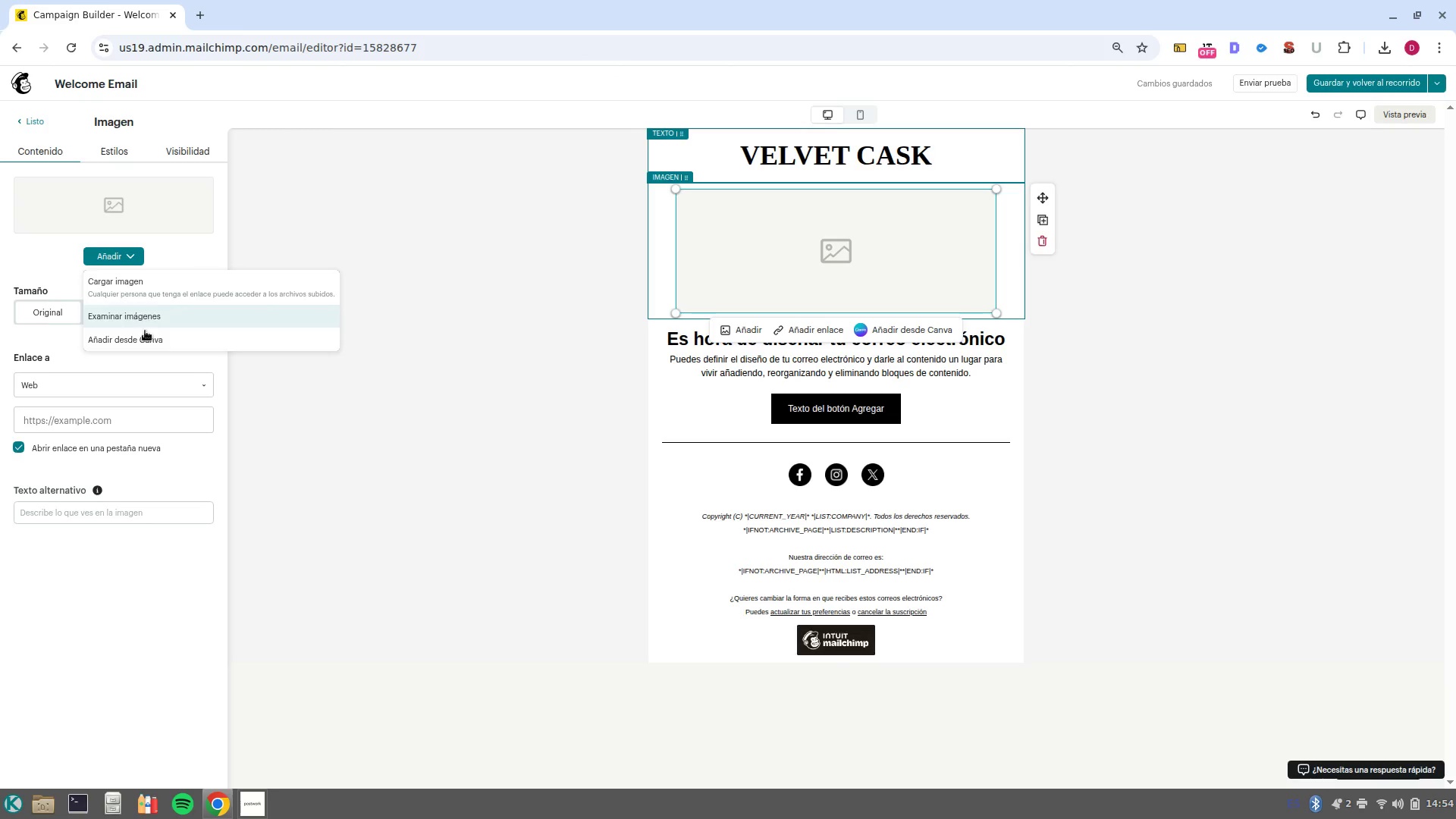 
left_click([146, 331])
 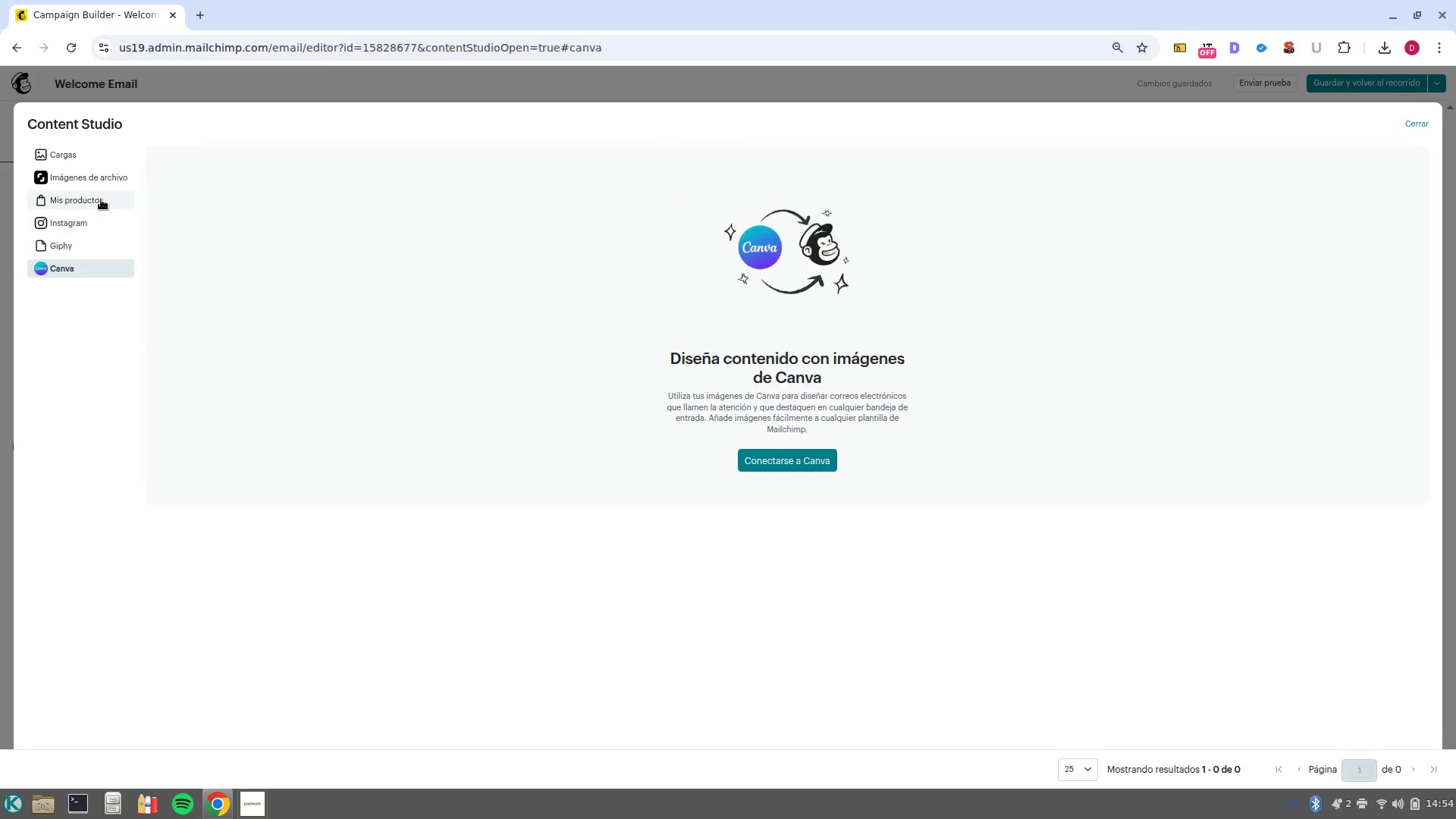 
left_click([112, 177])
 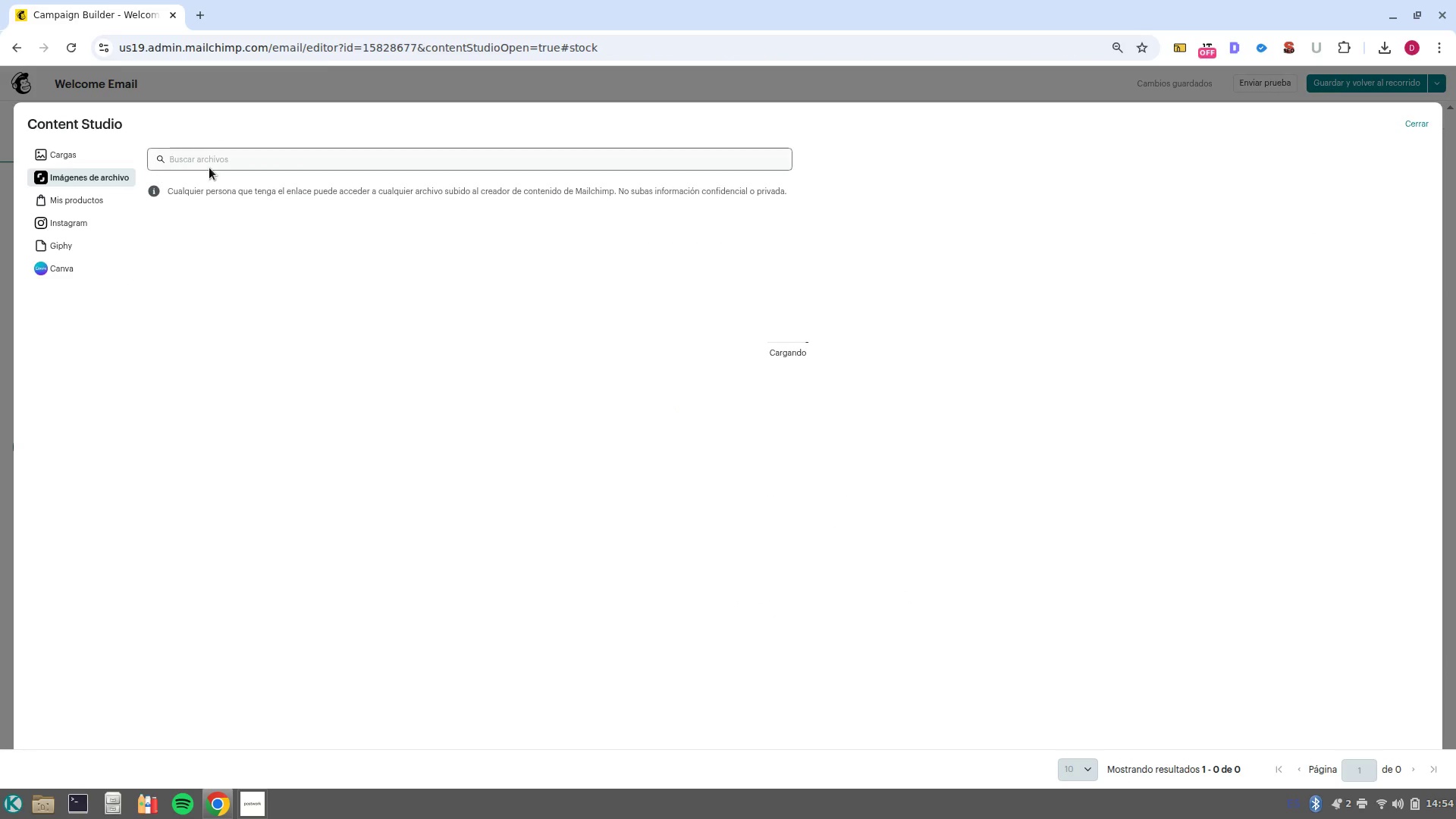 
left_click([209, 168])
 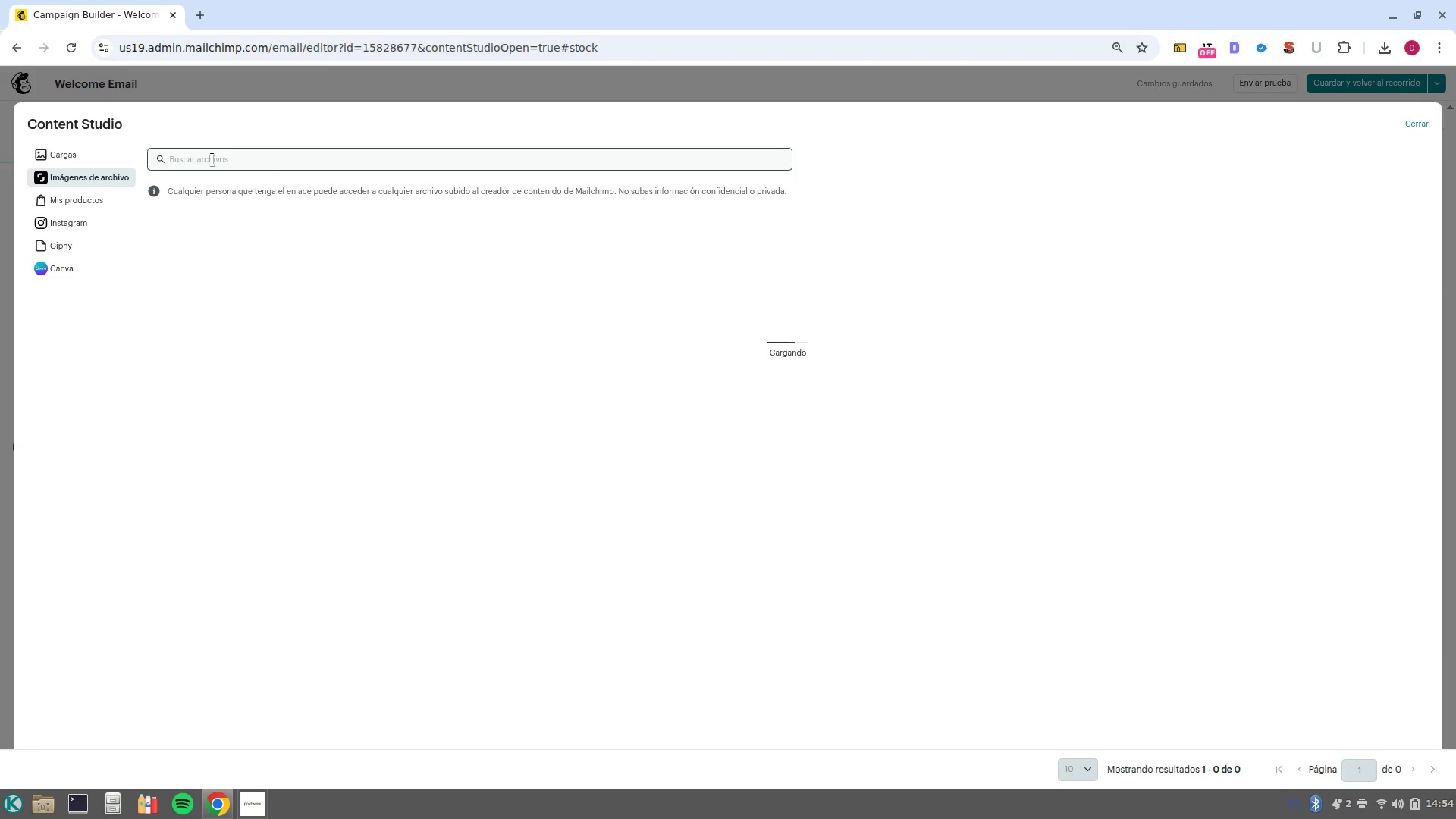 
left_click([212, 159])
 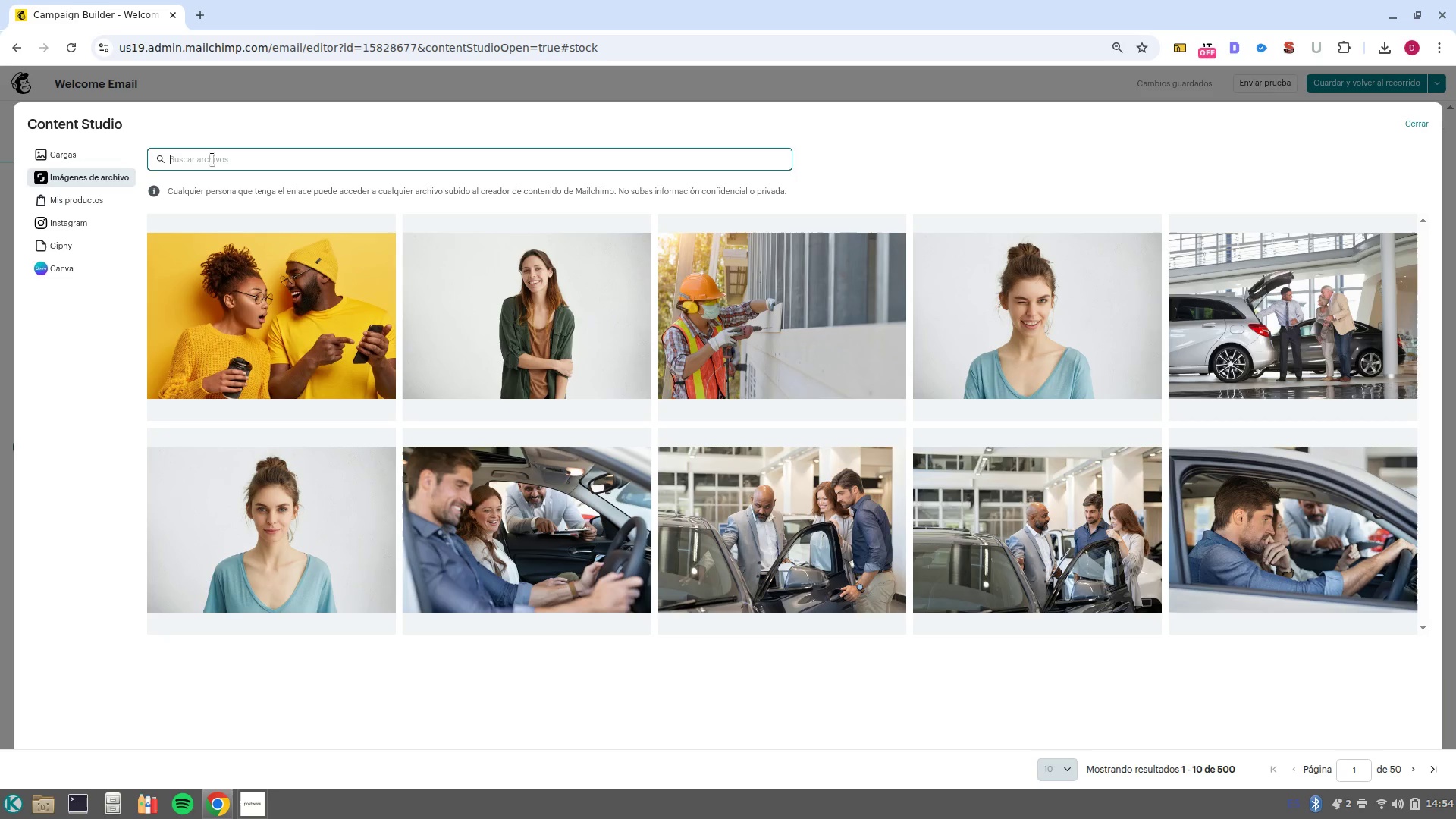 
wait(6.52)
 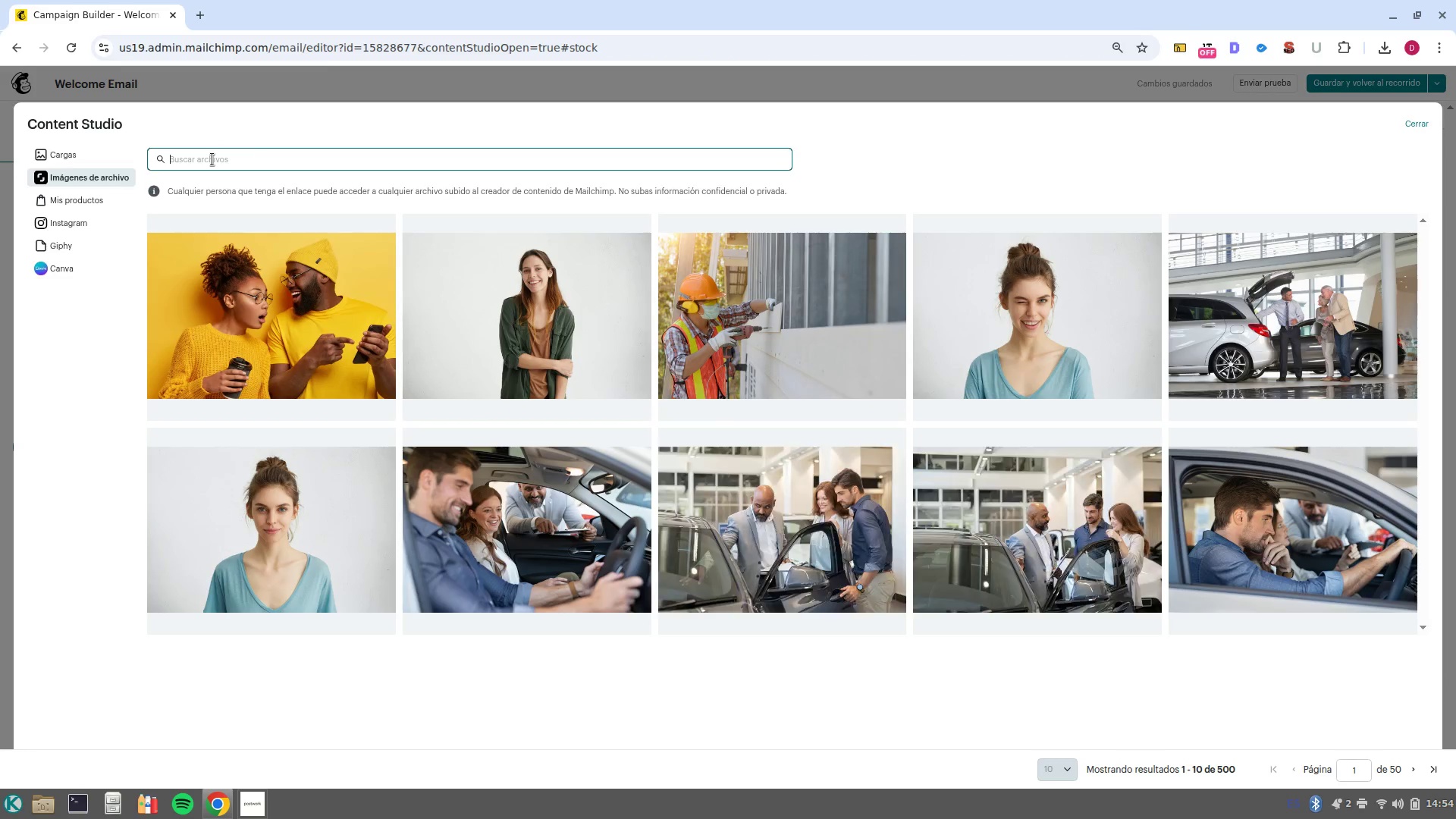 
type(Barrel honey)
 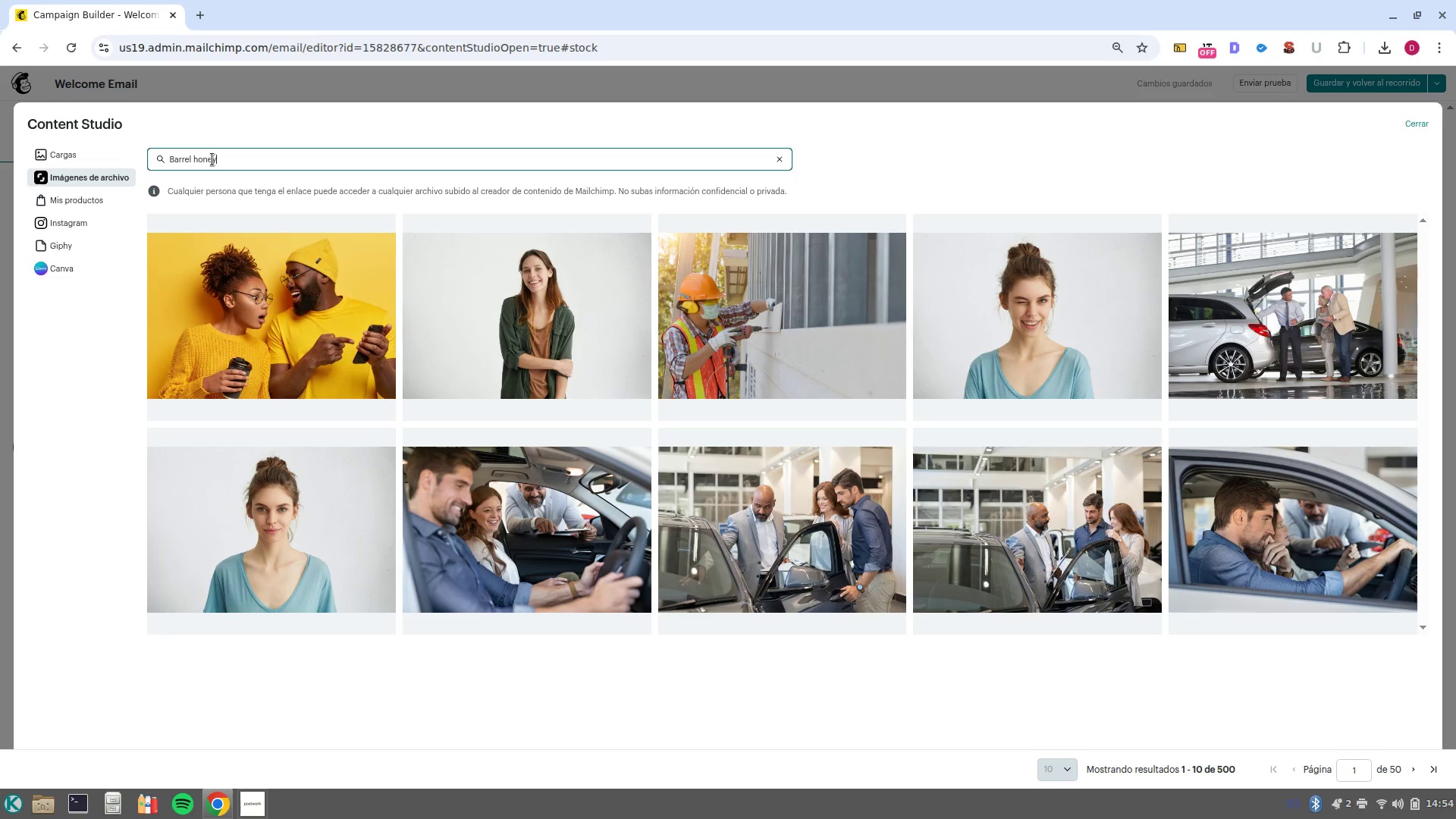 
key(Enter)
 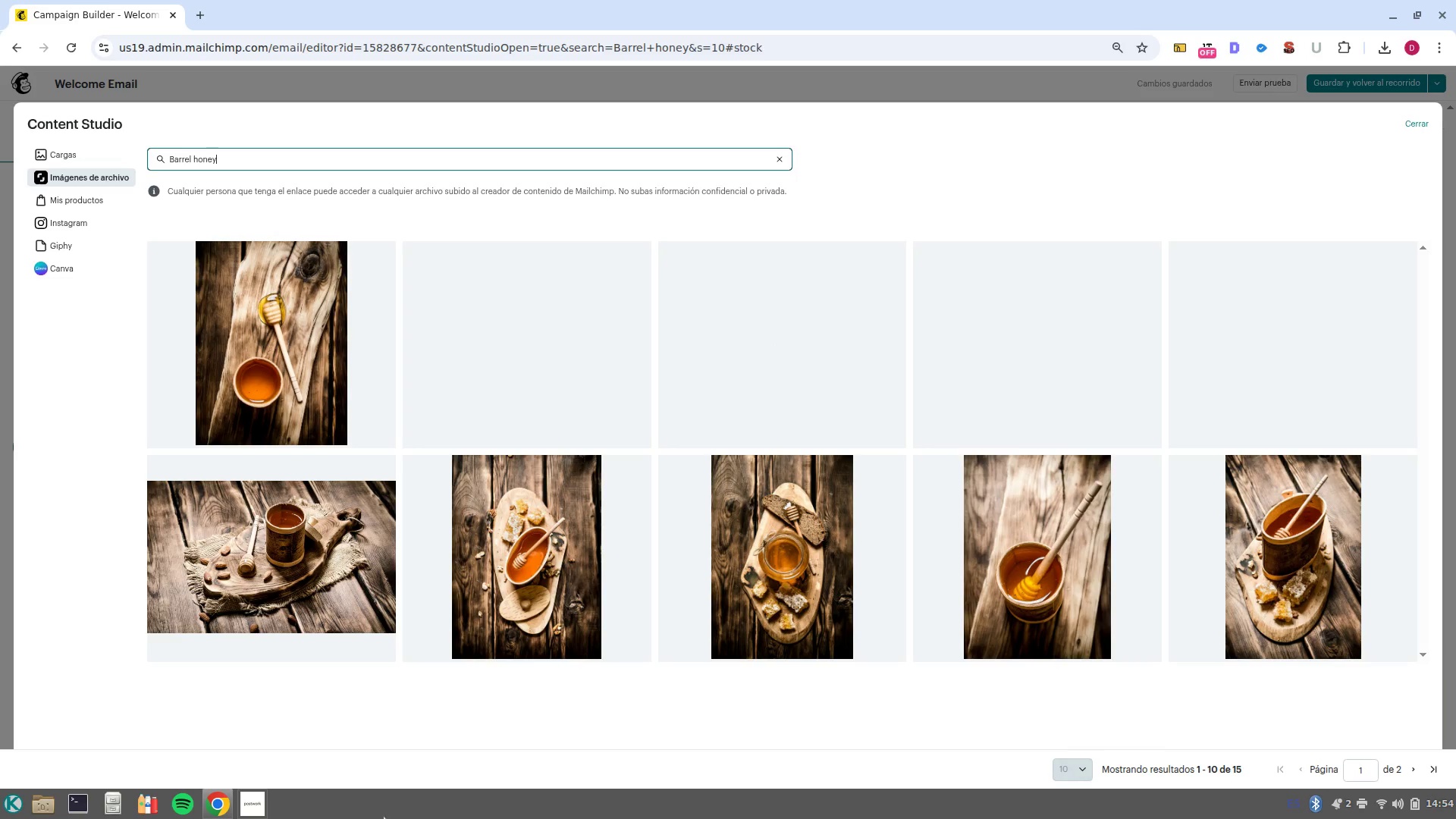 
wait(23.99)
 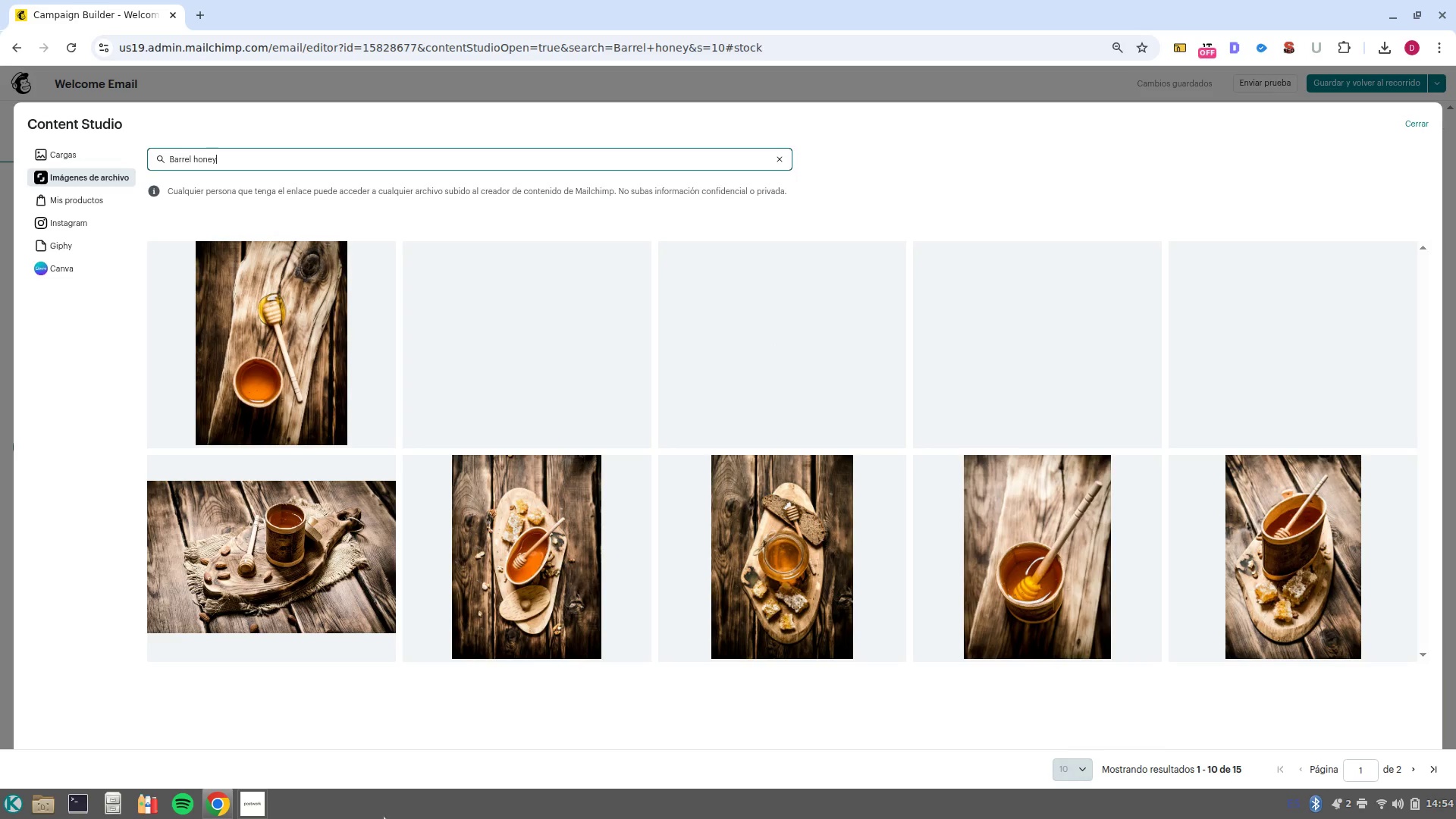 
left_click([317, 578])
 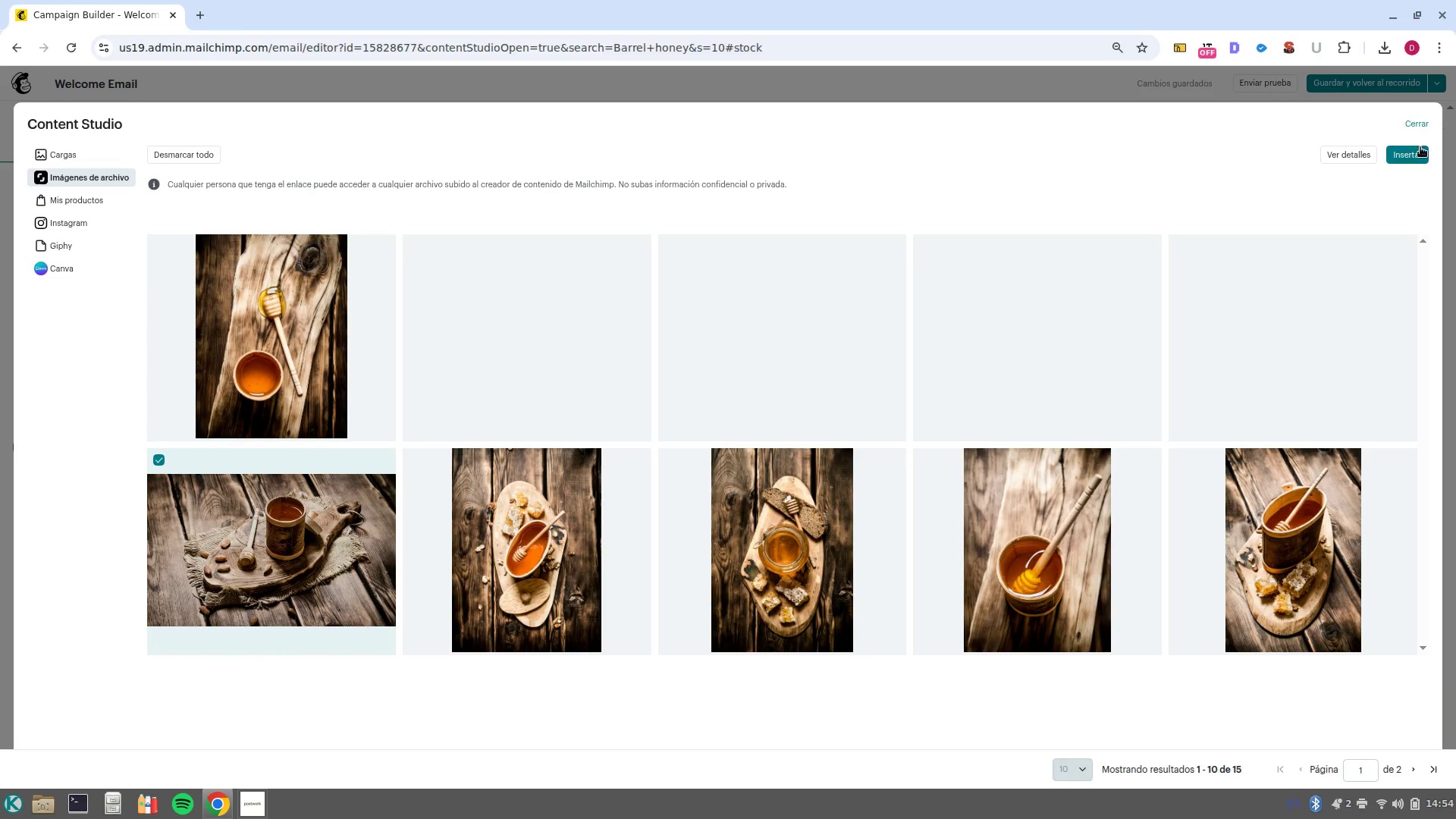 
left_click([1419, 162])
 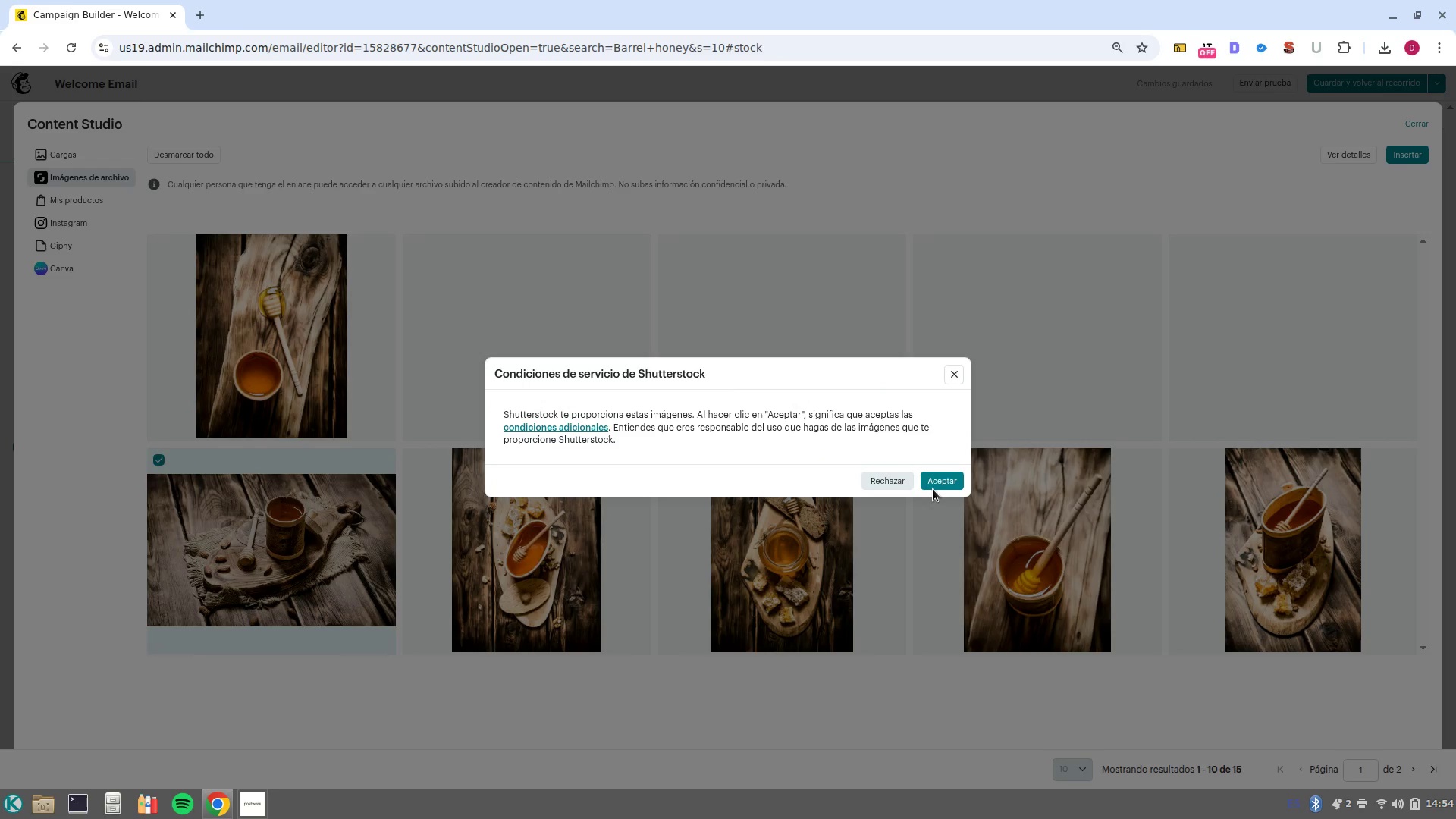 
left_click([934, 483])
 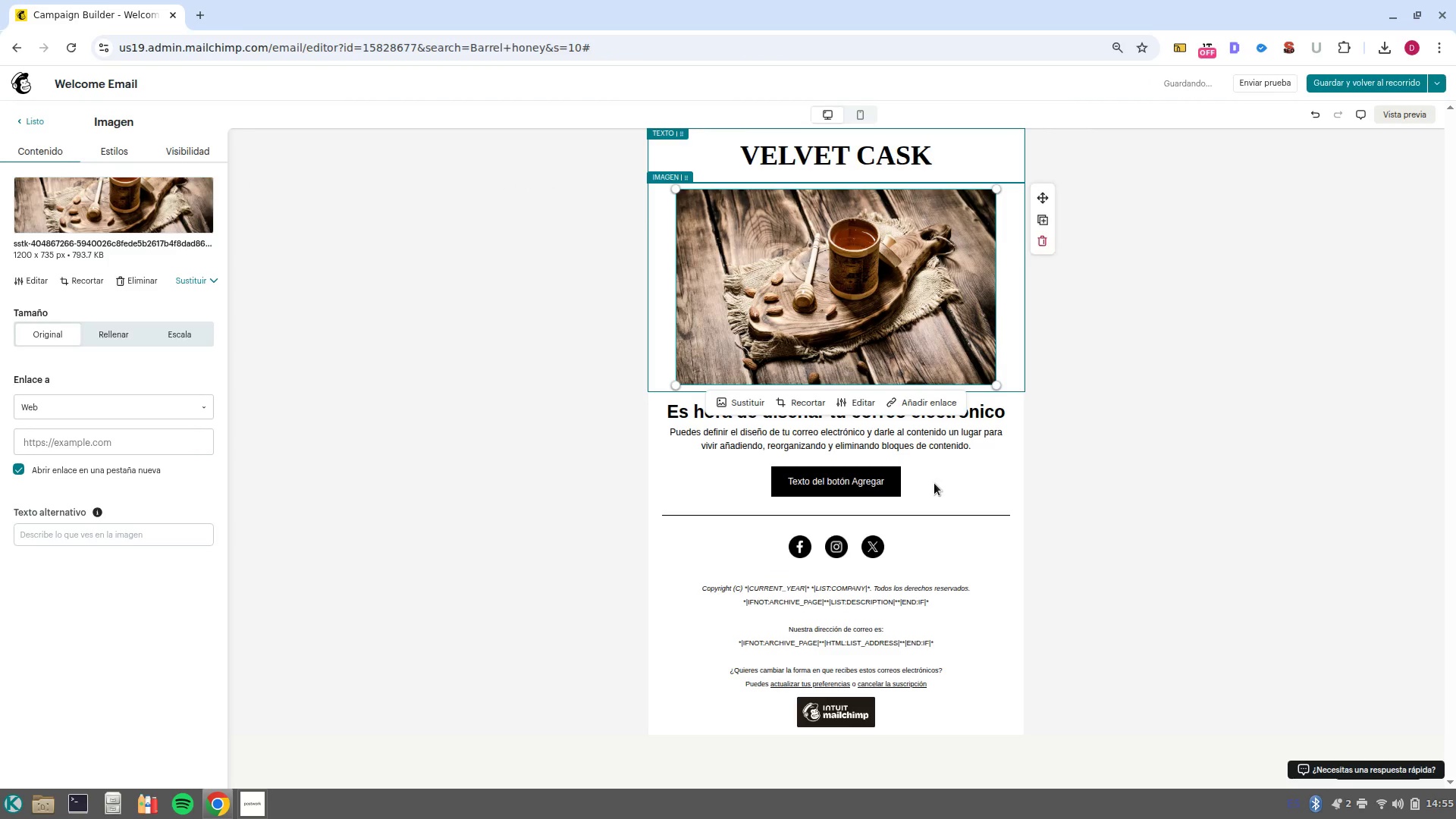 
wait(13.62)
 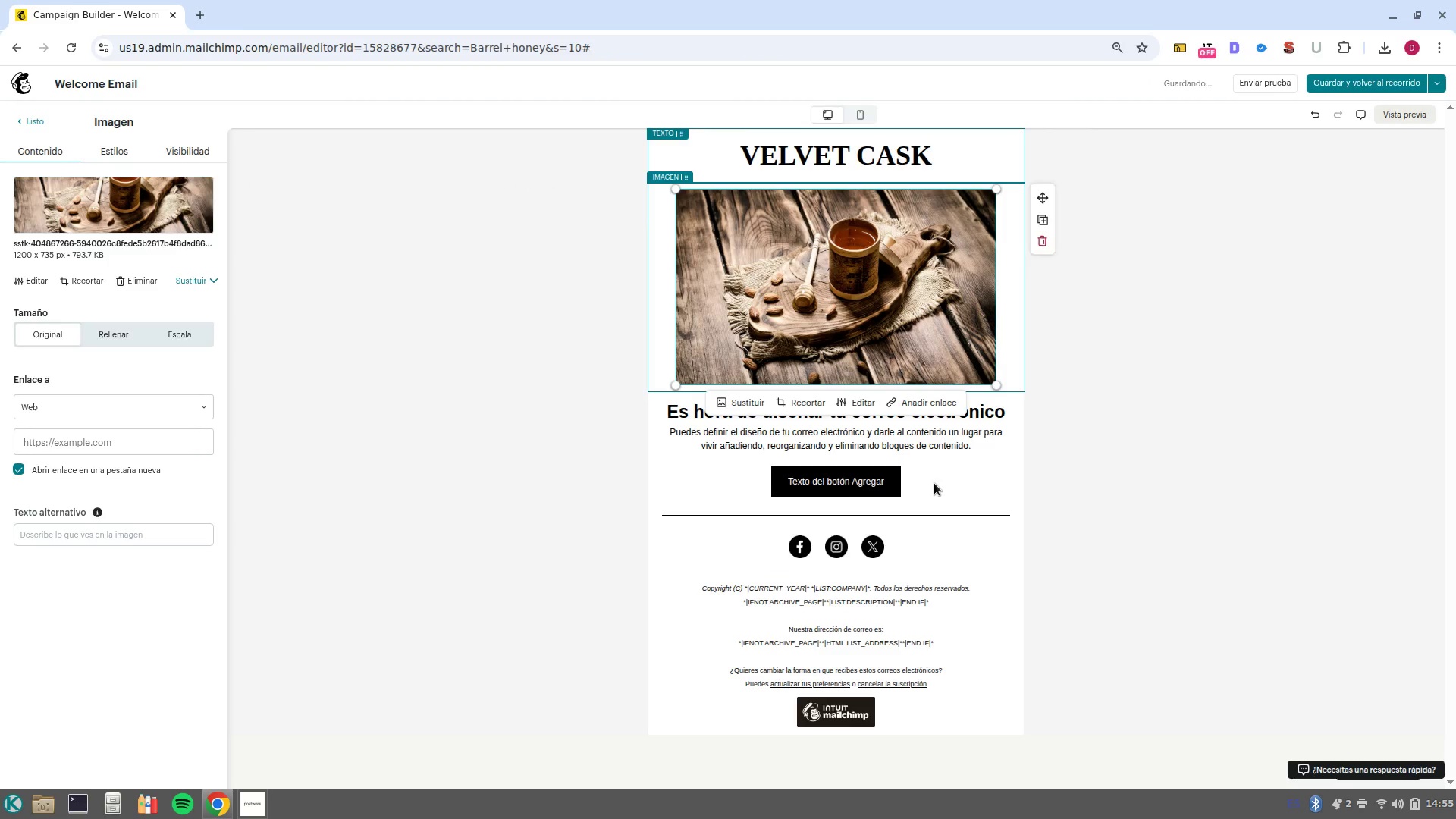 
left_click([125, 154])
 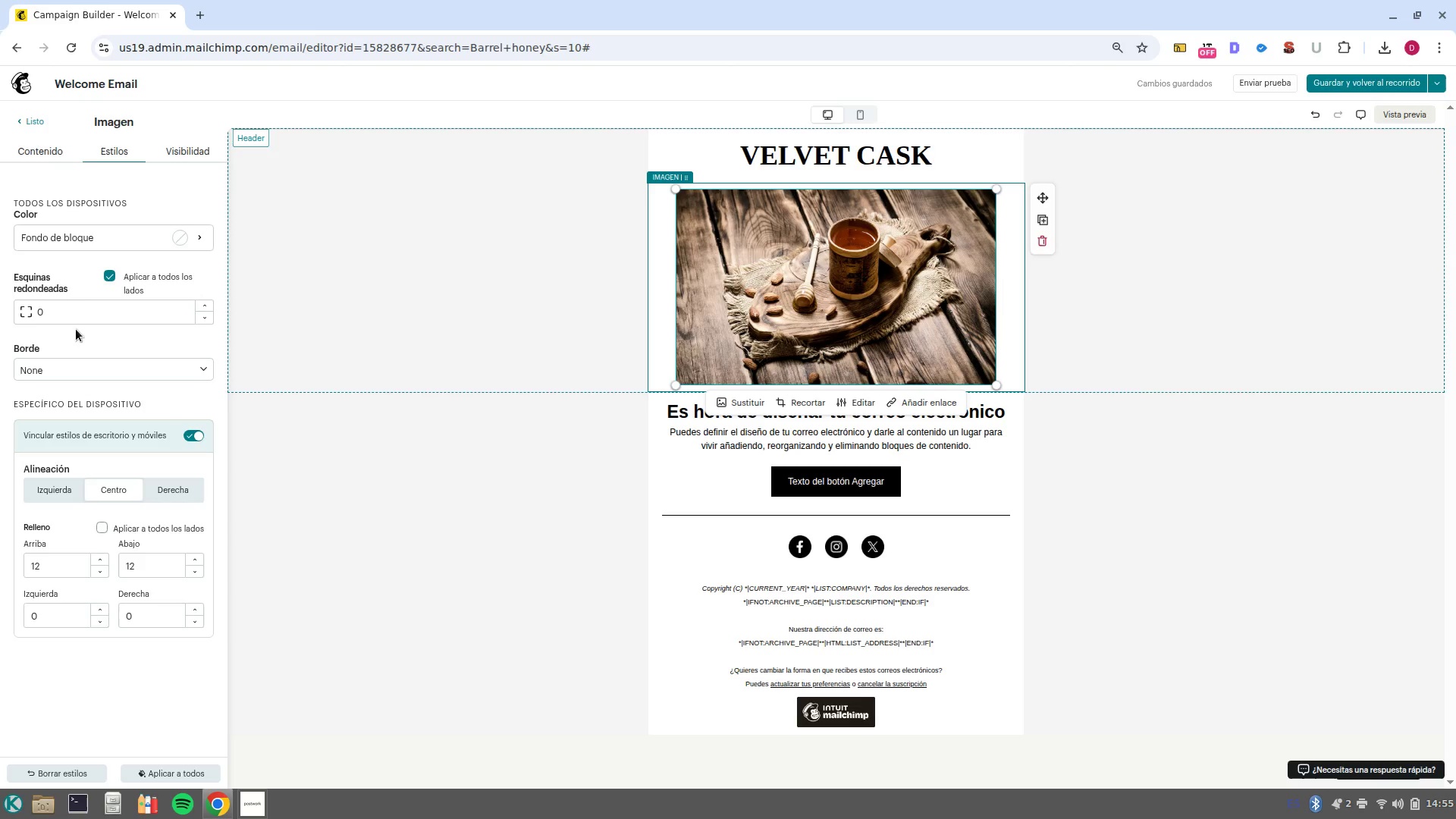 
left_click([76, 329])
 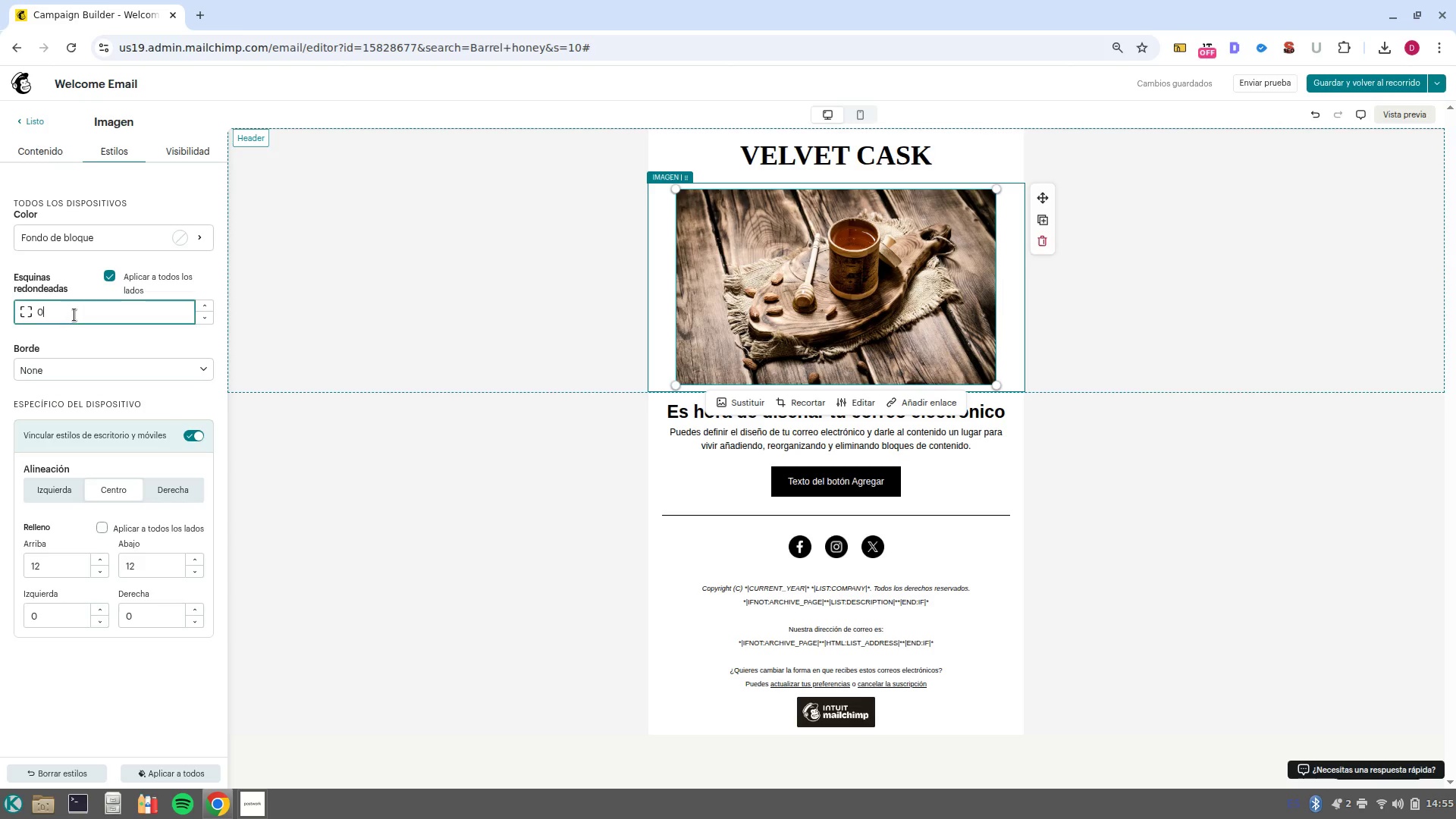 
double_click([74, 315])
 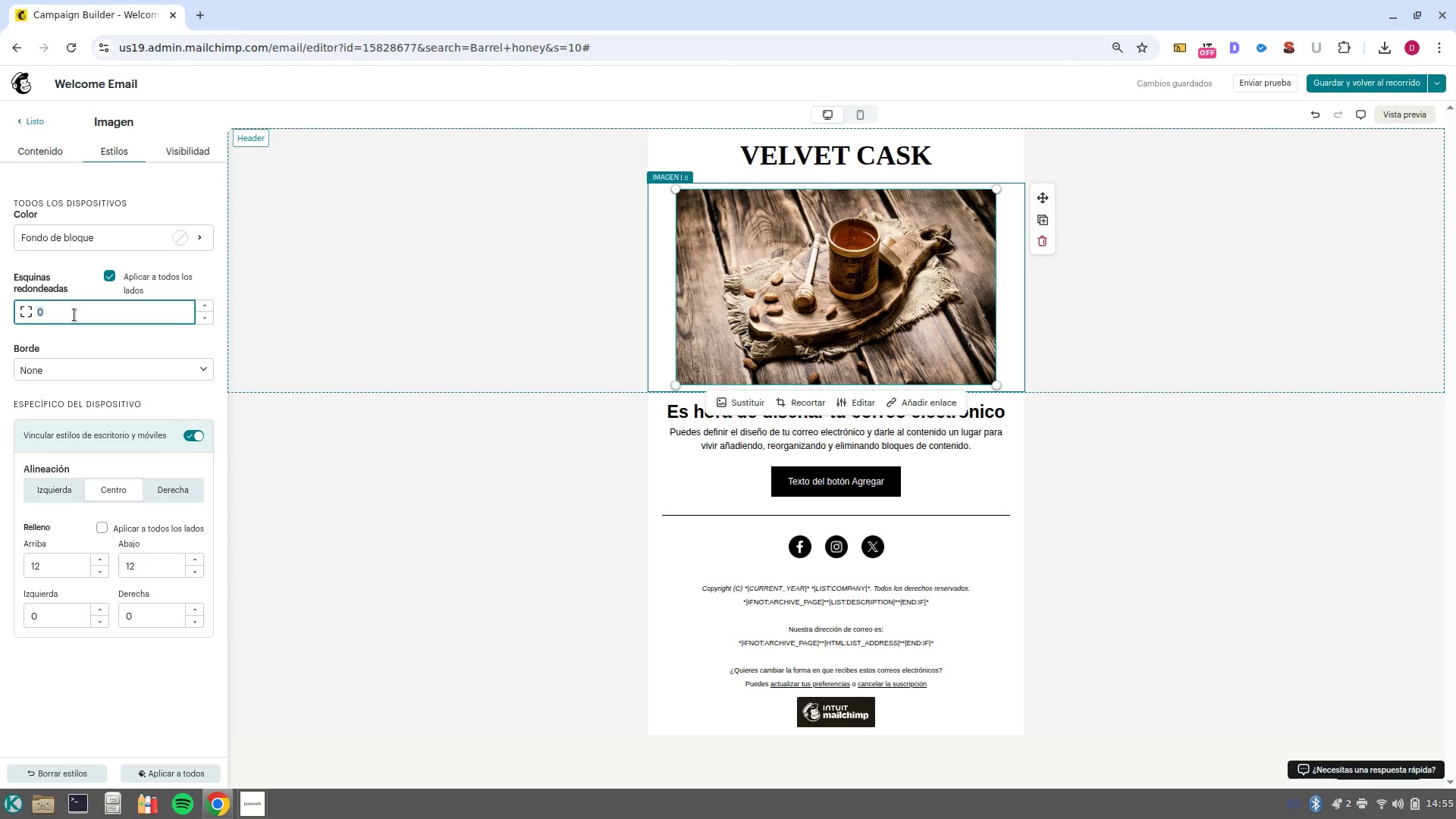 
key(Backspace)
type(20)
 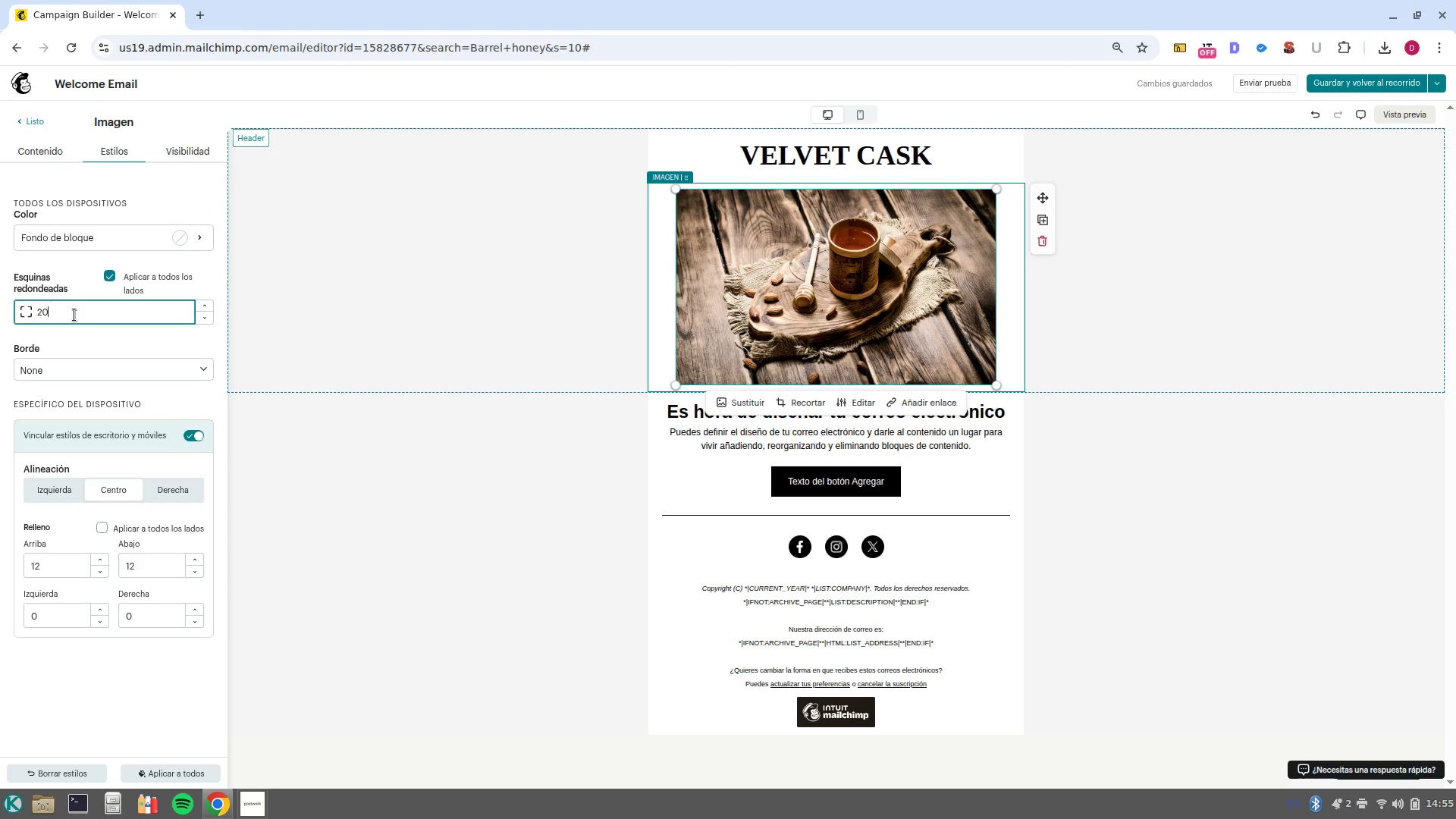 
key(Enter)
 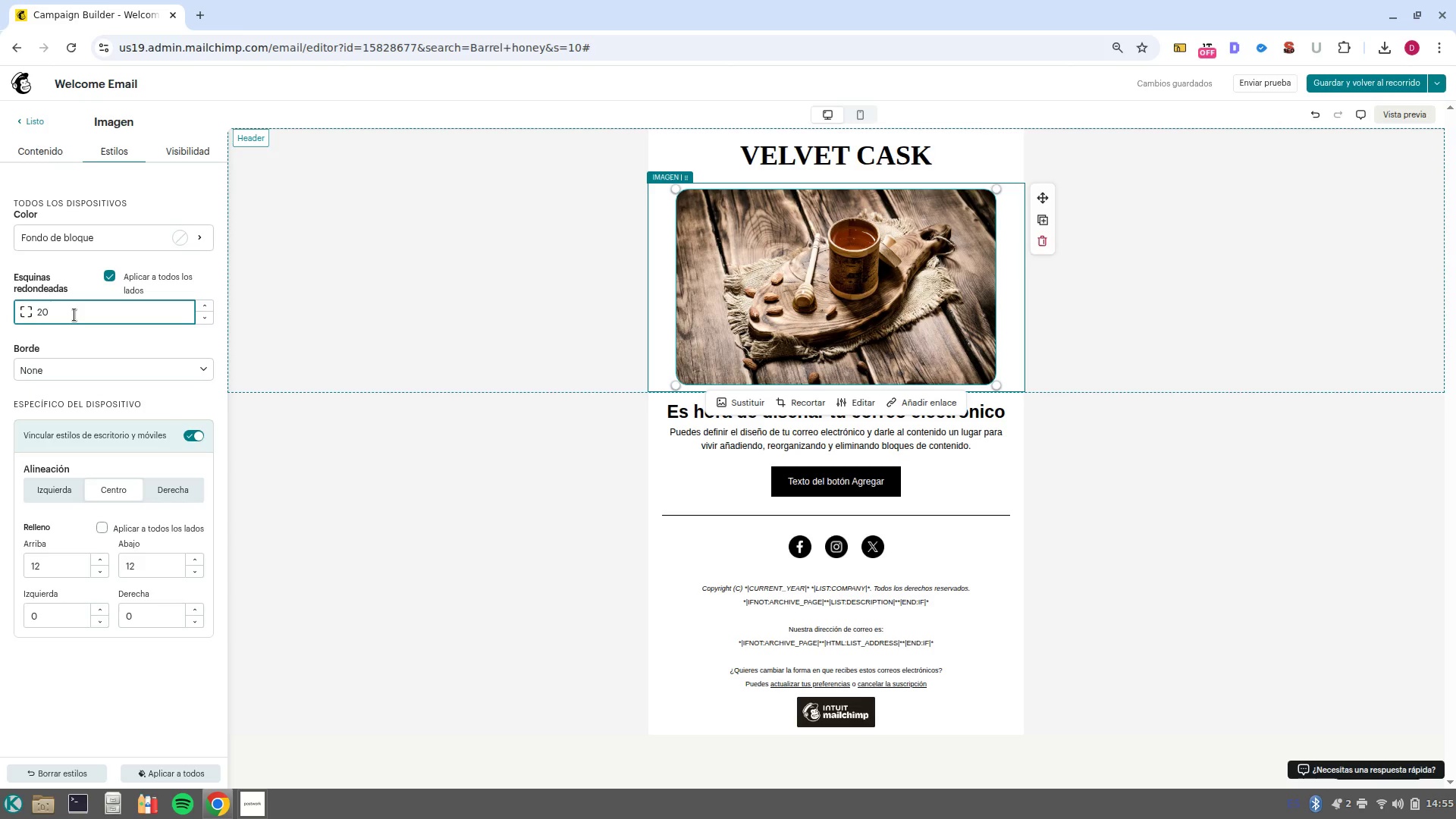 
wait(7.2)
 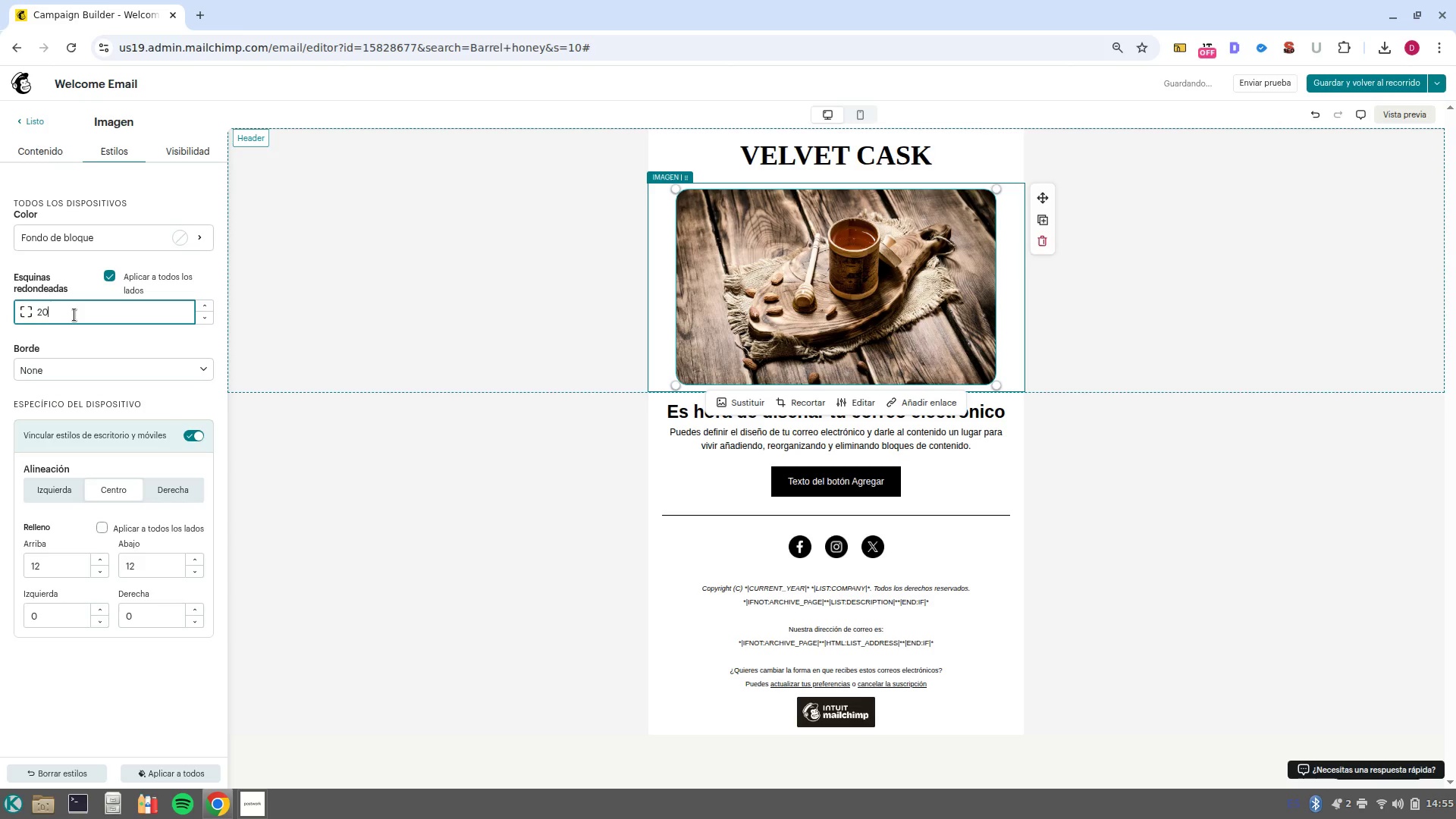 
left_click([1158, 478])
 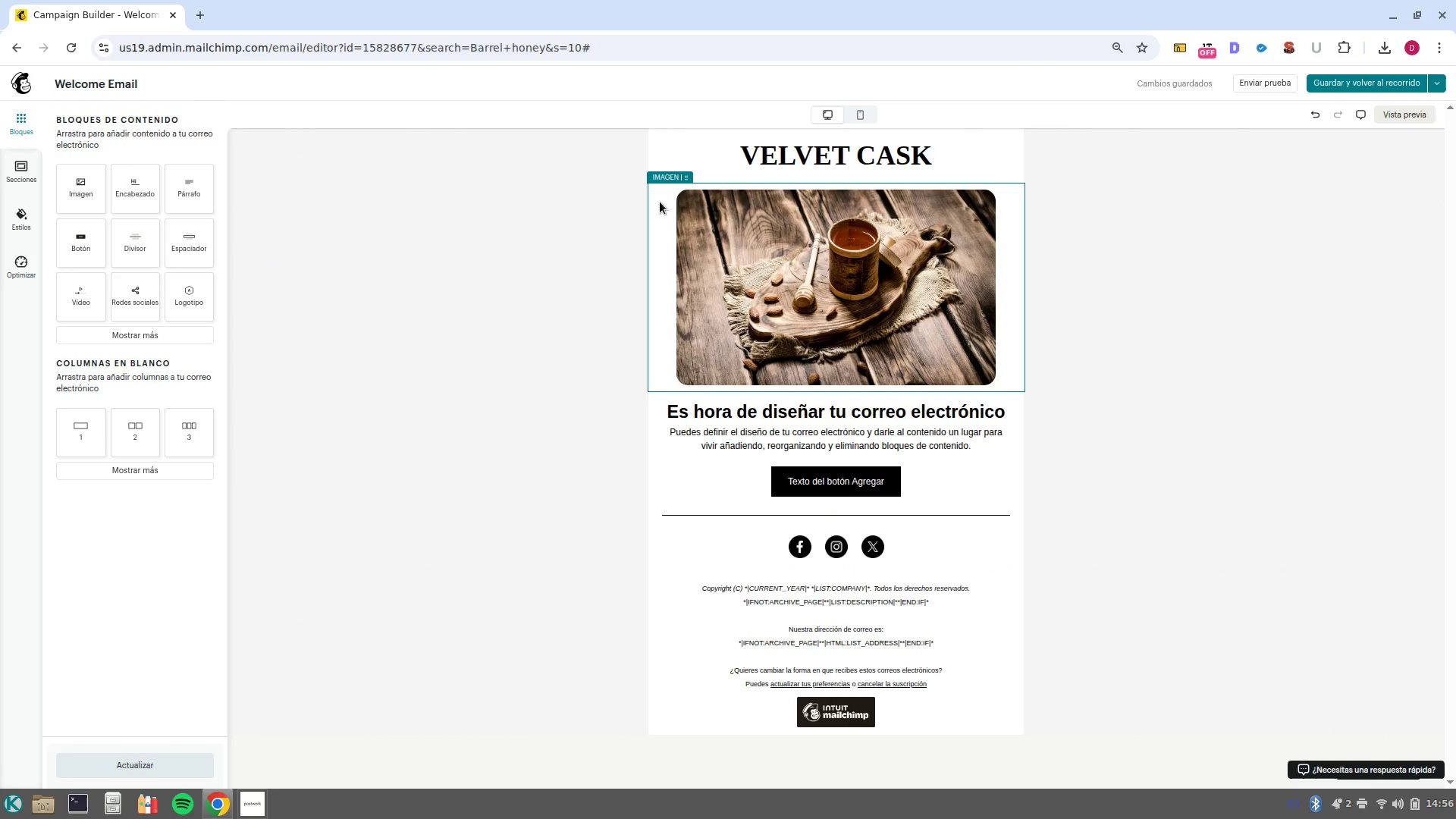 
wait(54.87)
 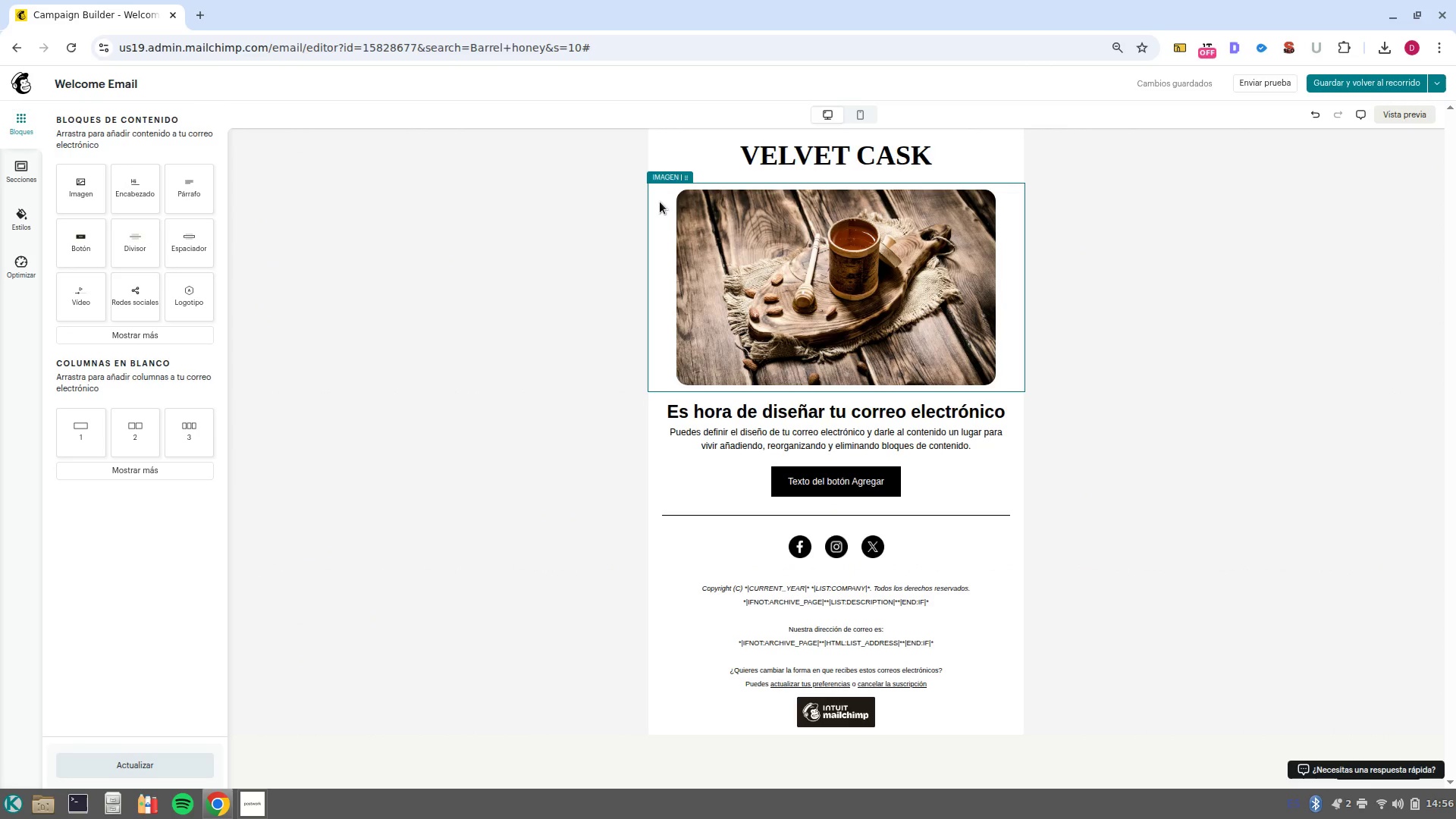 
left_click([21, 221])
 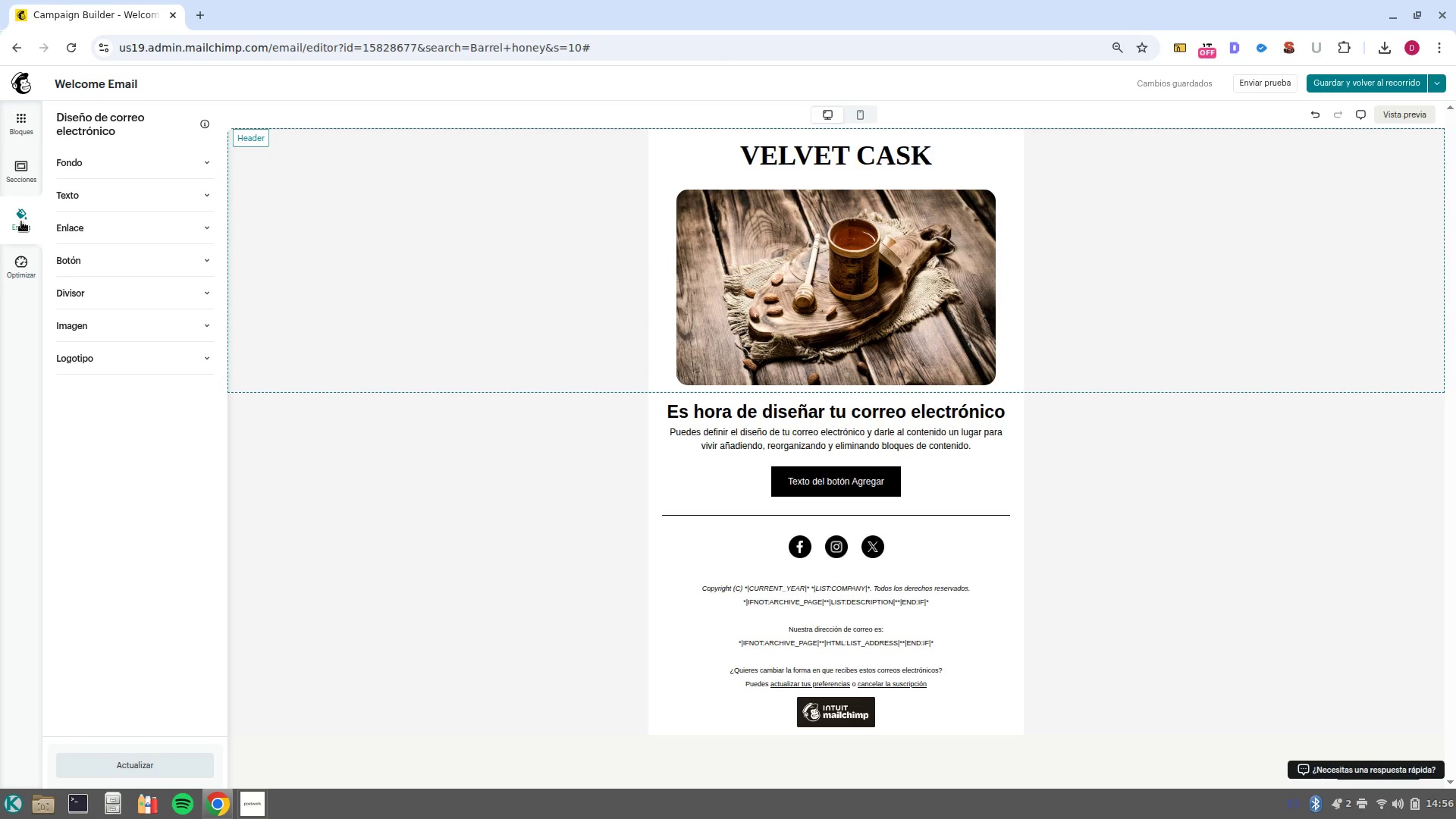 
wait(8.35)
 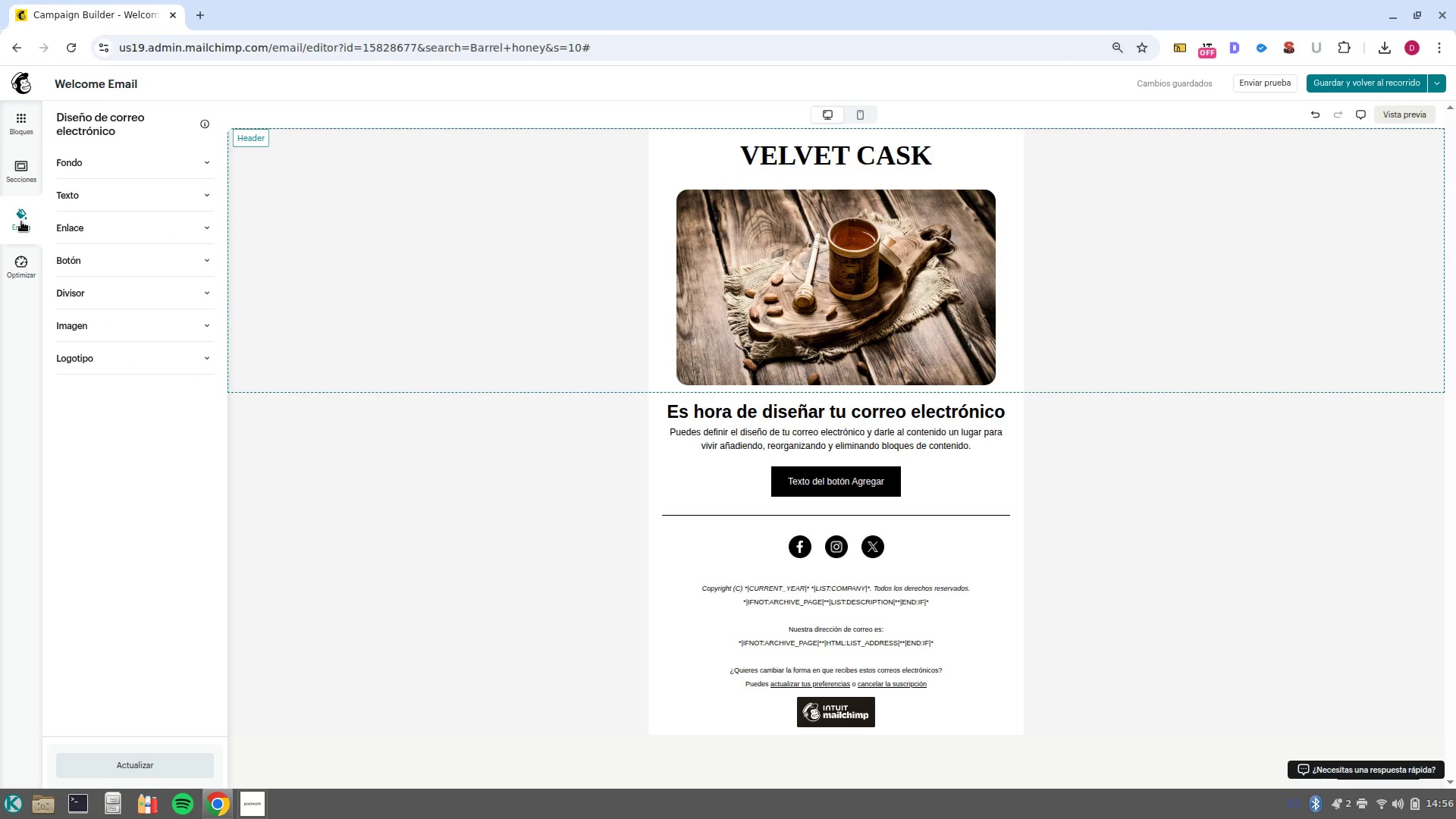 
left_click([146, 174])
 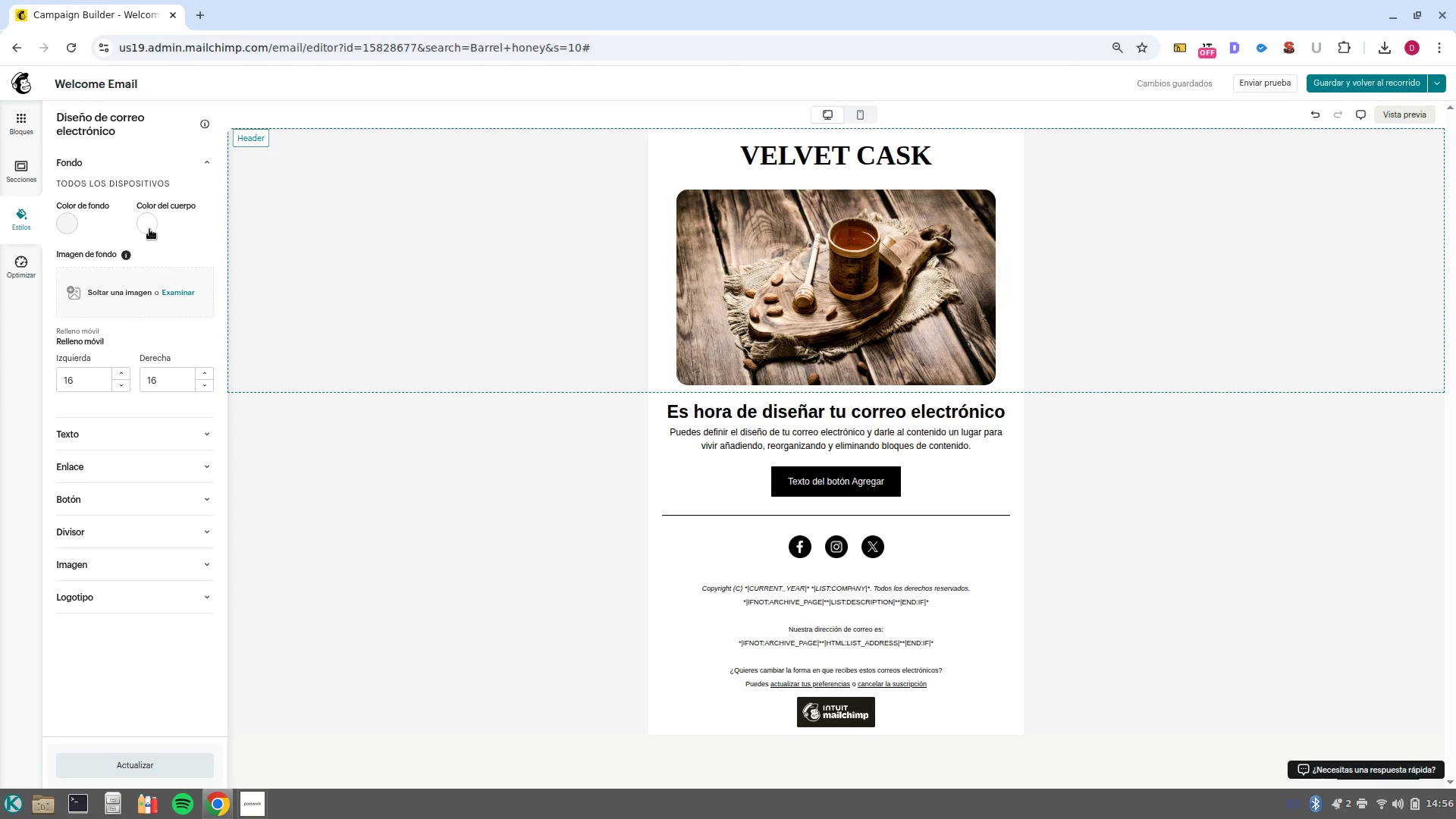 
left_click([149, 229])
 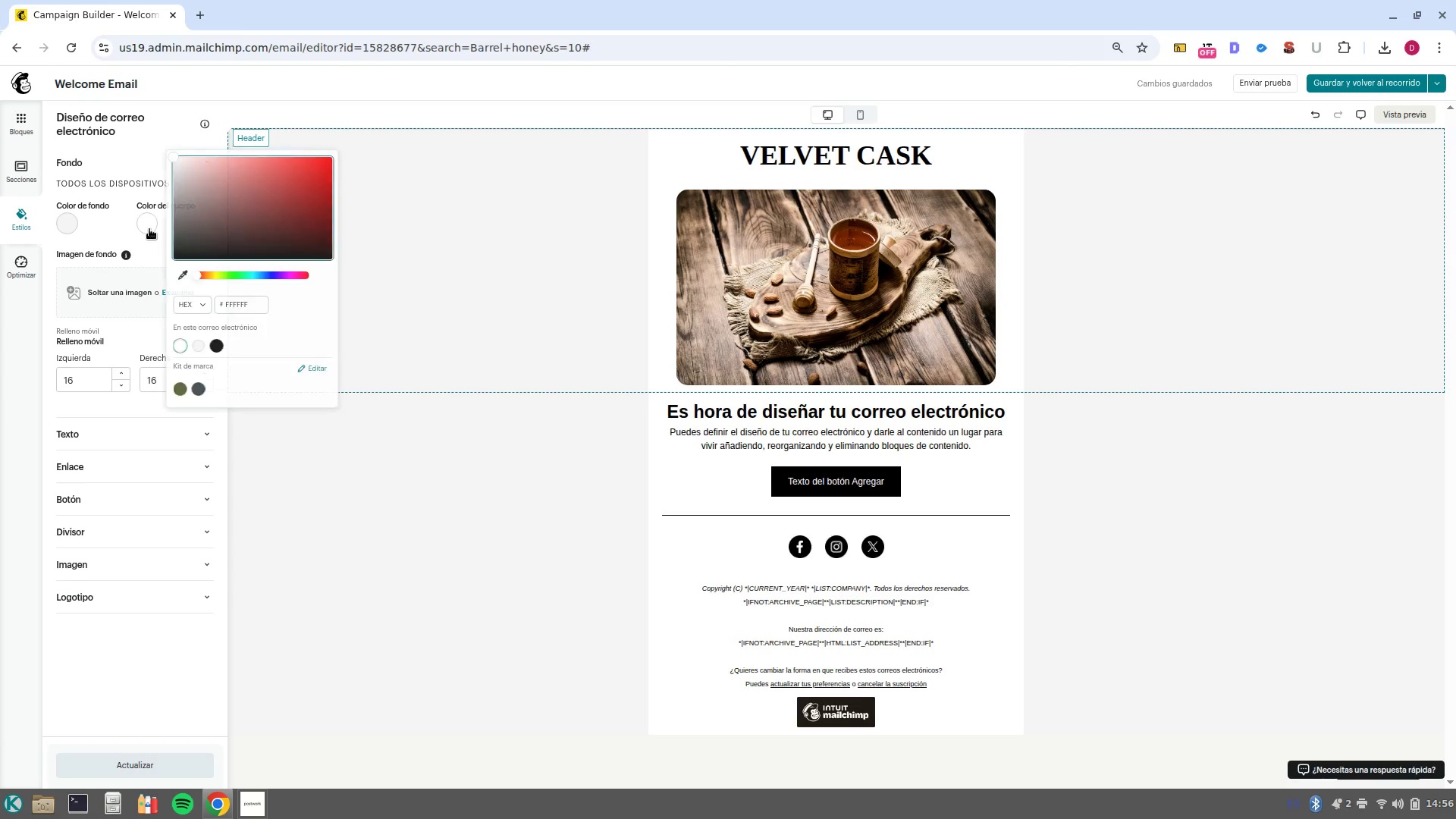 
mouse_move([146, 195])
 